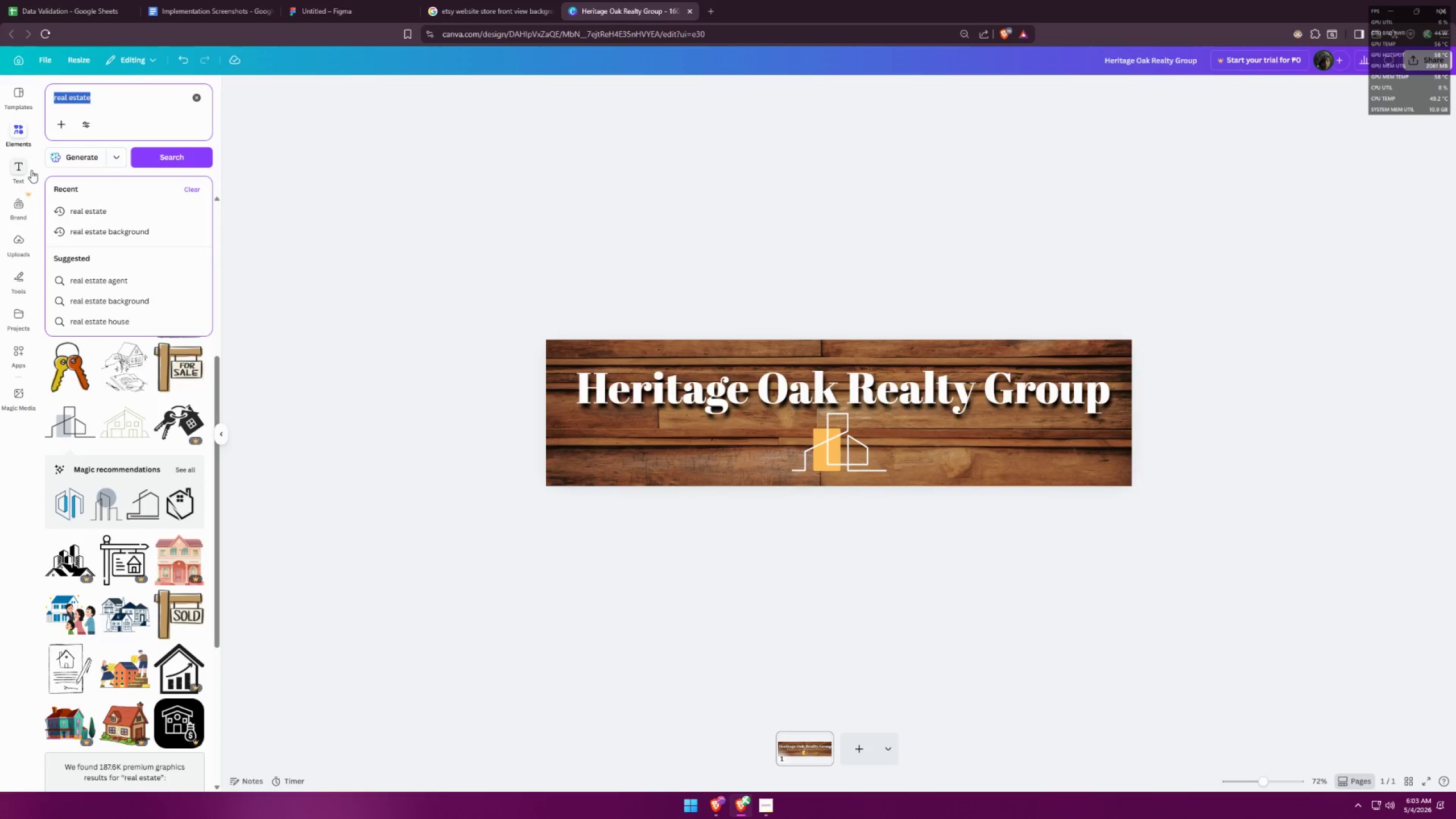 
left_click([21, 286])
 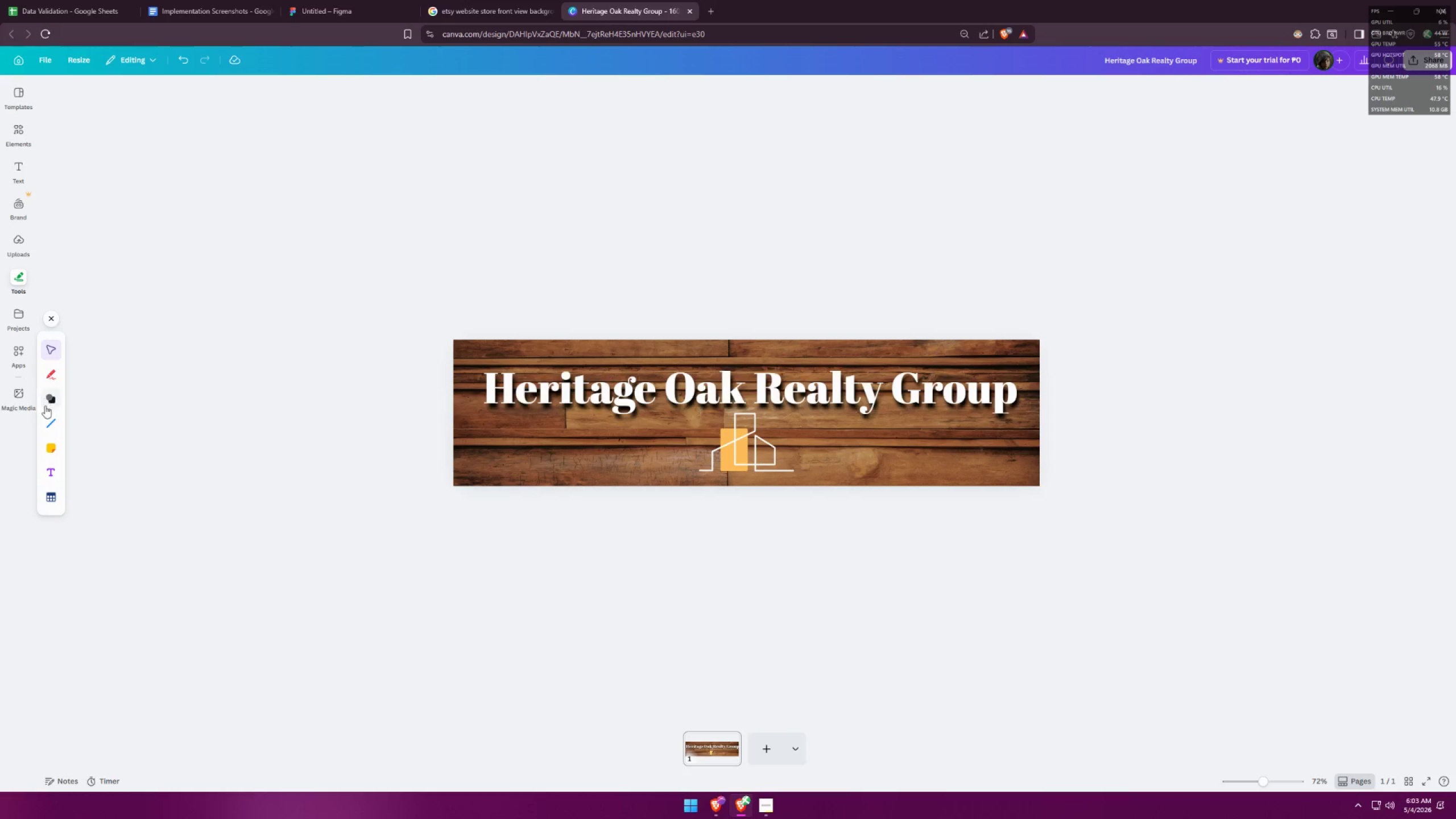 
left_click([47, 396])
 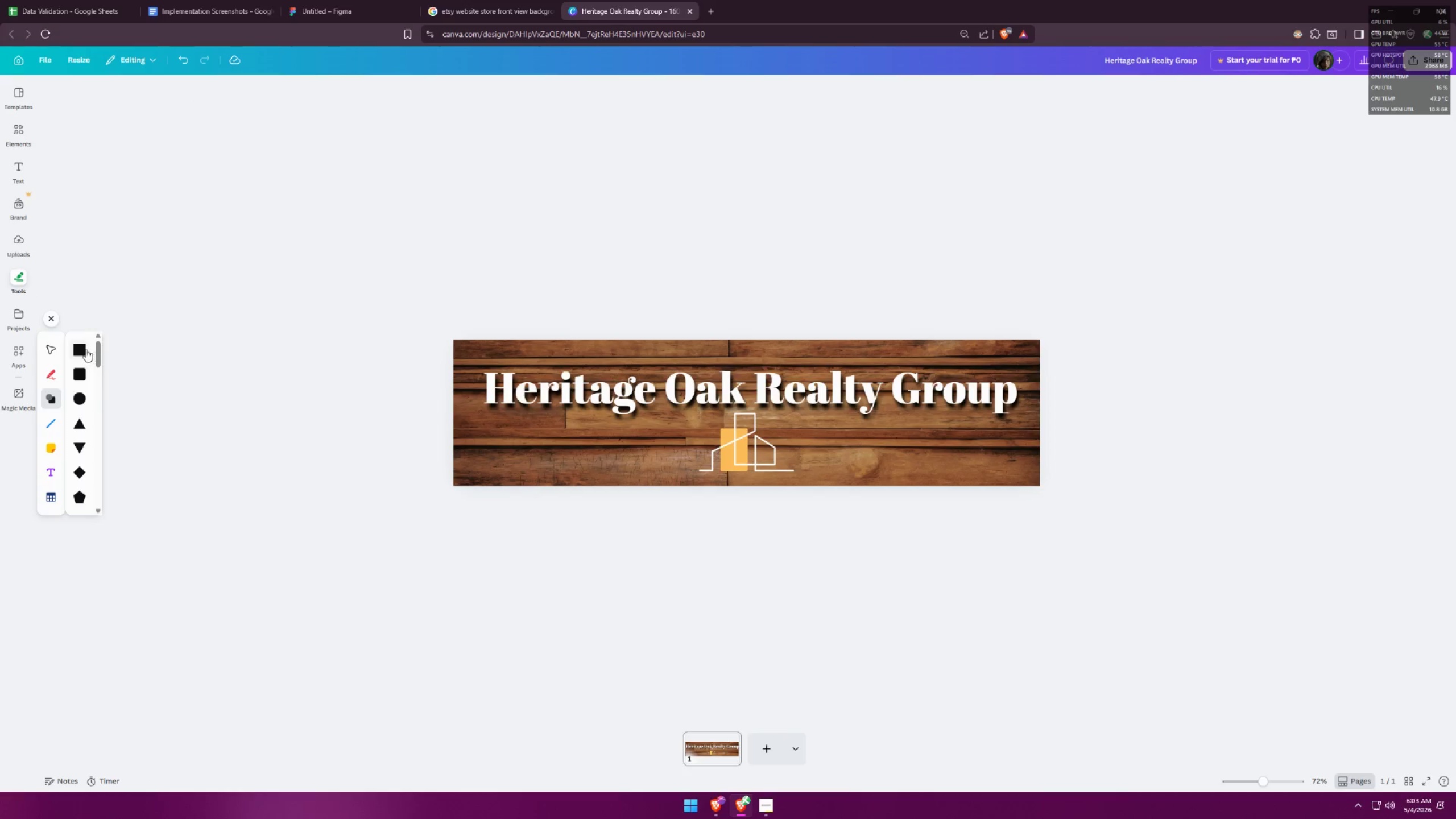 
left_click([73, 398])
 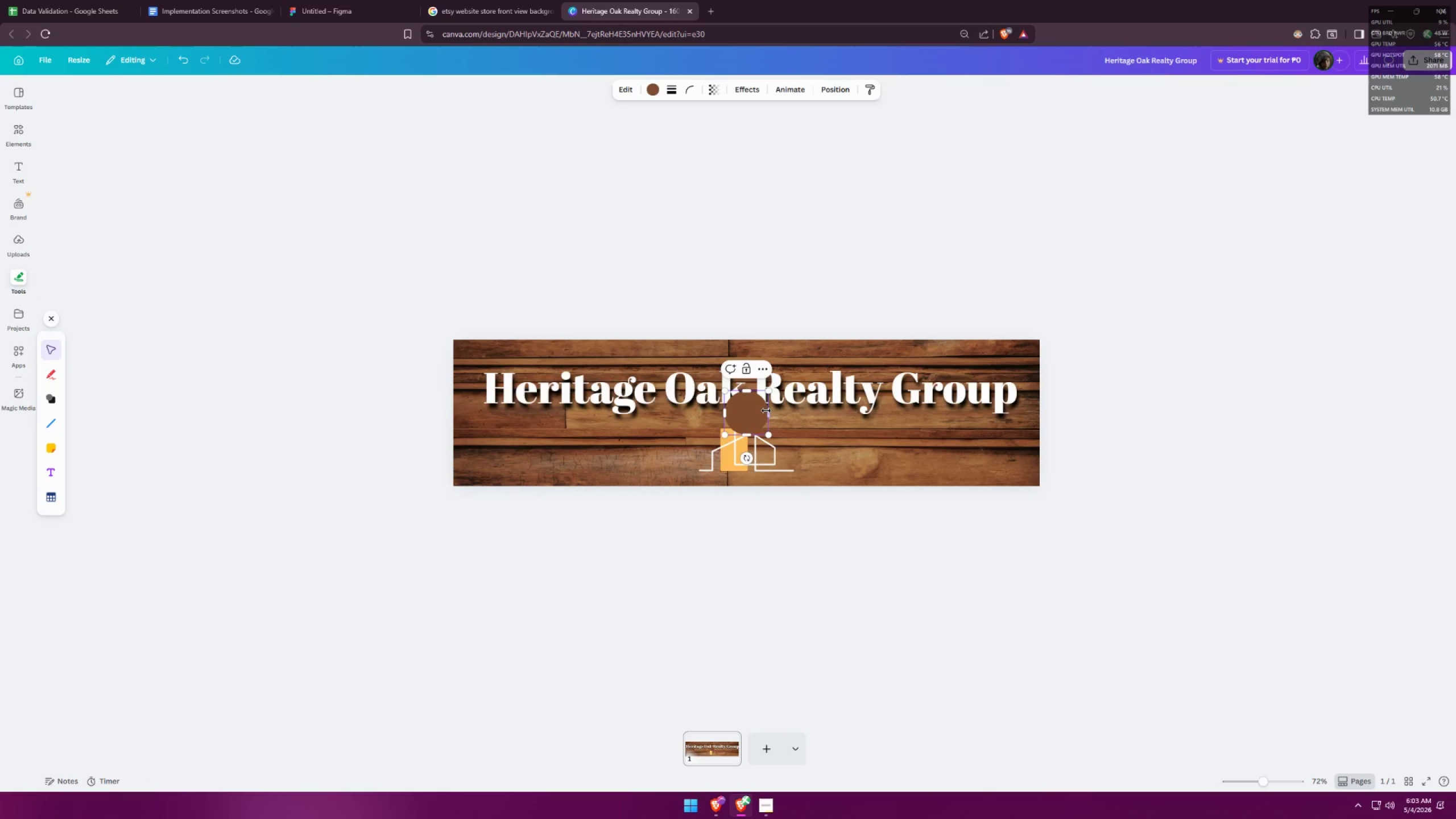 
left_click_drag(start_coordinate=[751, 413], to_coordinate=[738, 448])
 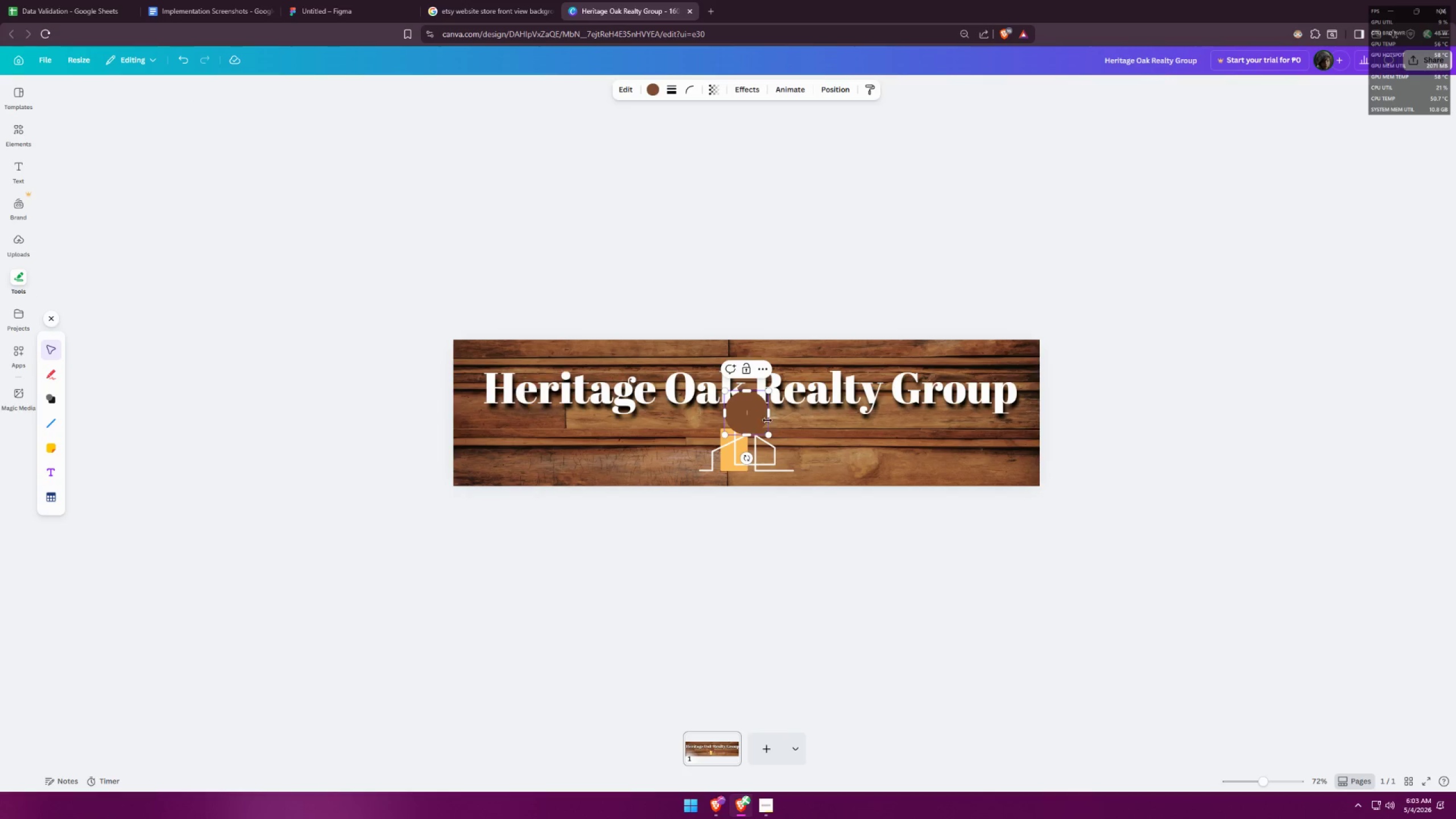 
left_click([875, 452])
 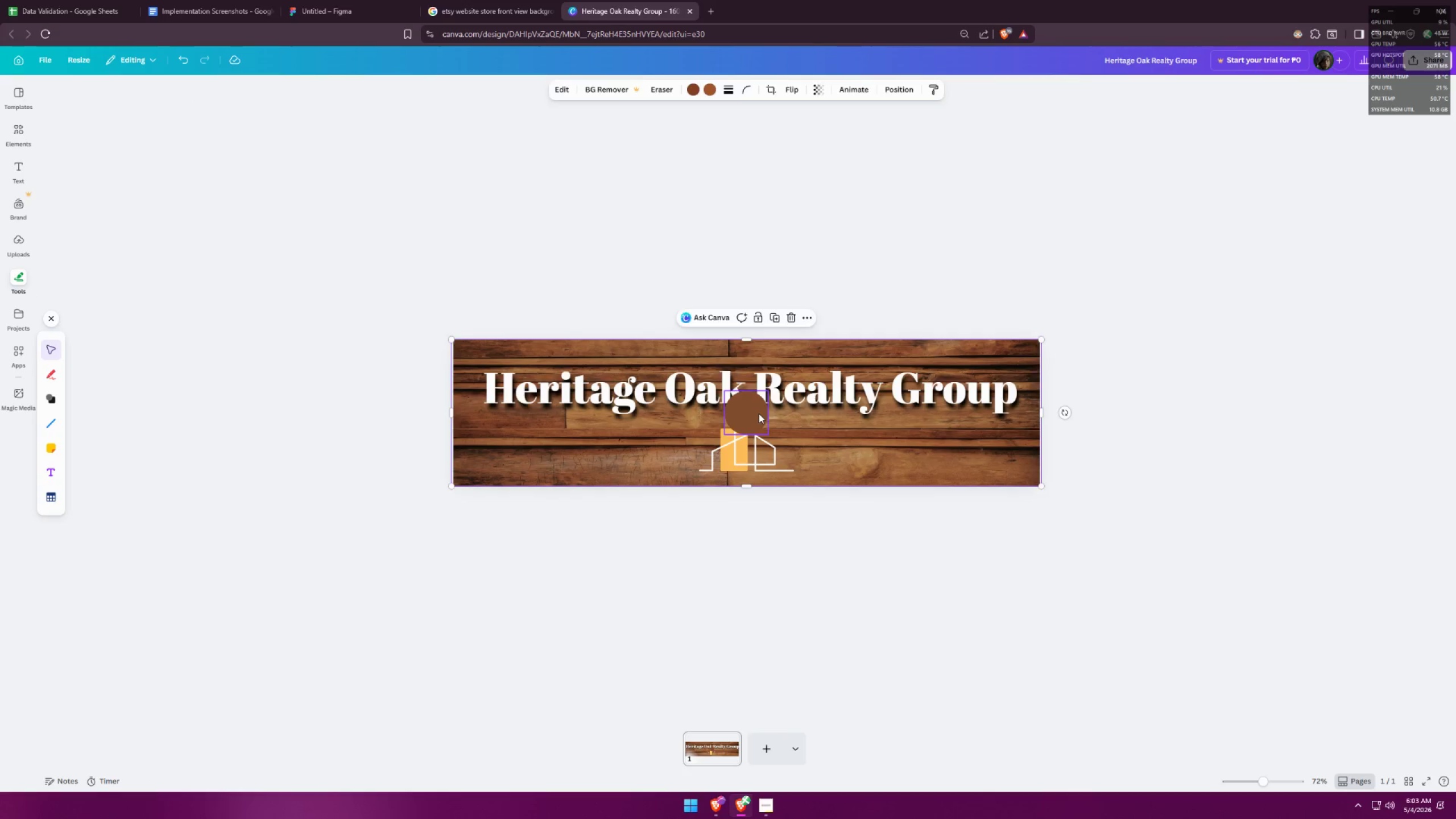 
left_click_drag(start_coordinate=[756, 411], to_coordinate=[735, 462])
 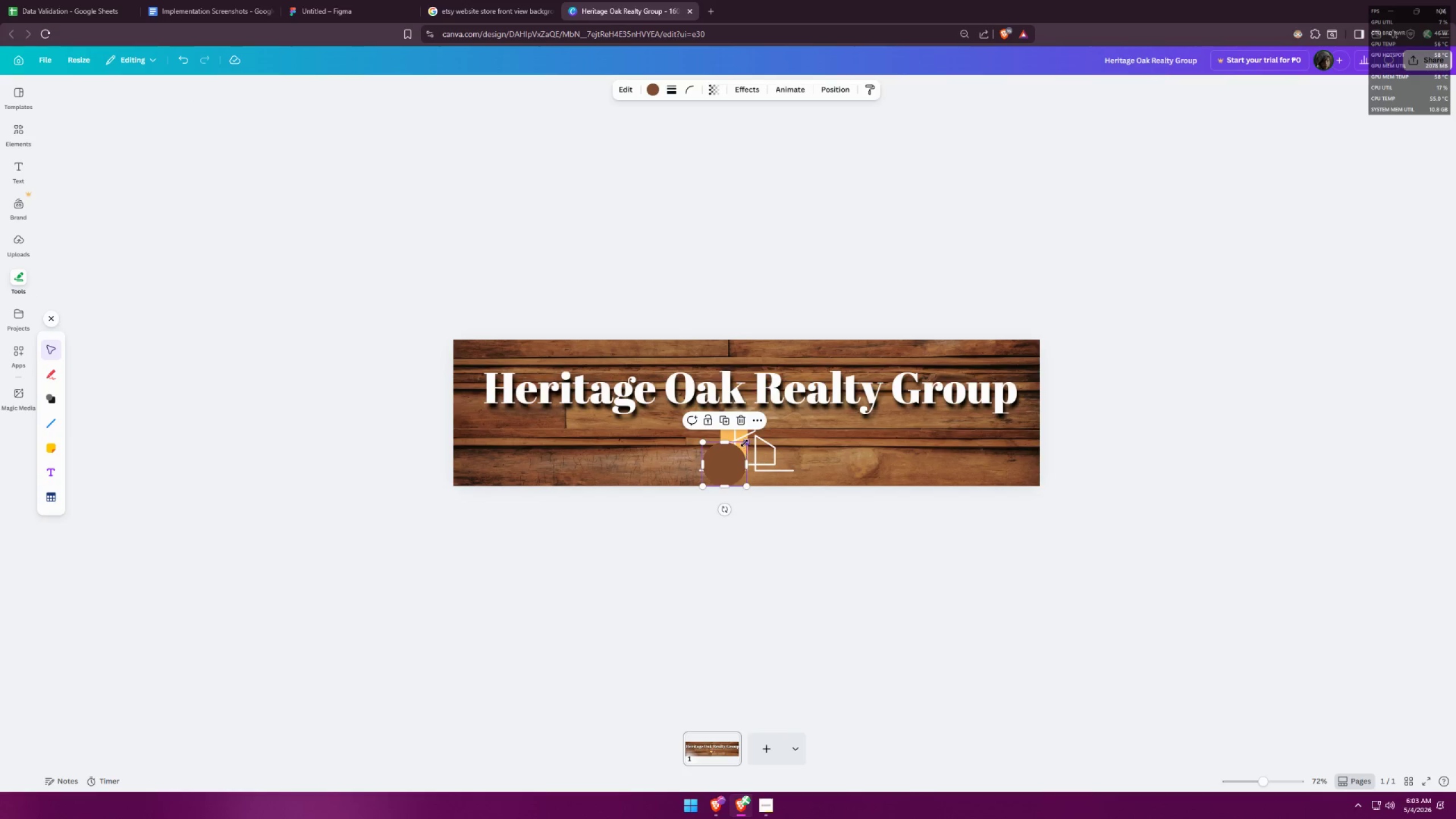 
left_click_drag(start_coordinate=[744, 443], to_coordinate=[796, 418])
 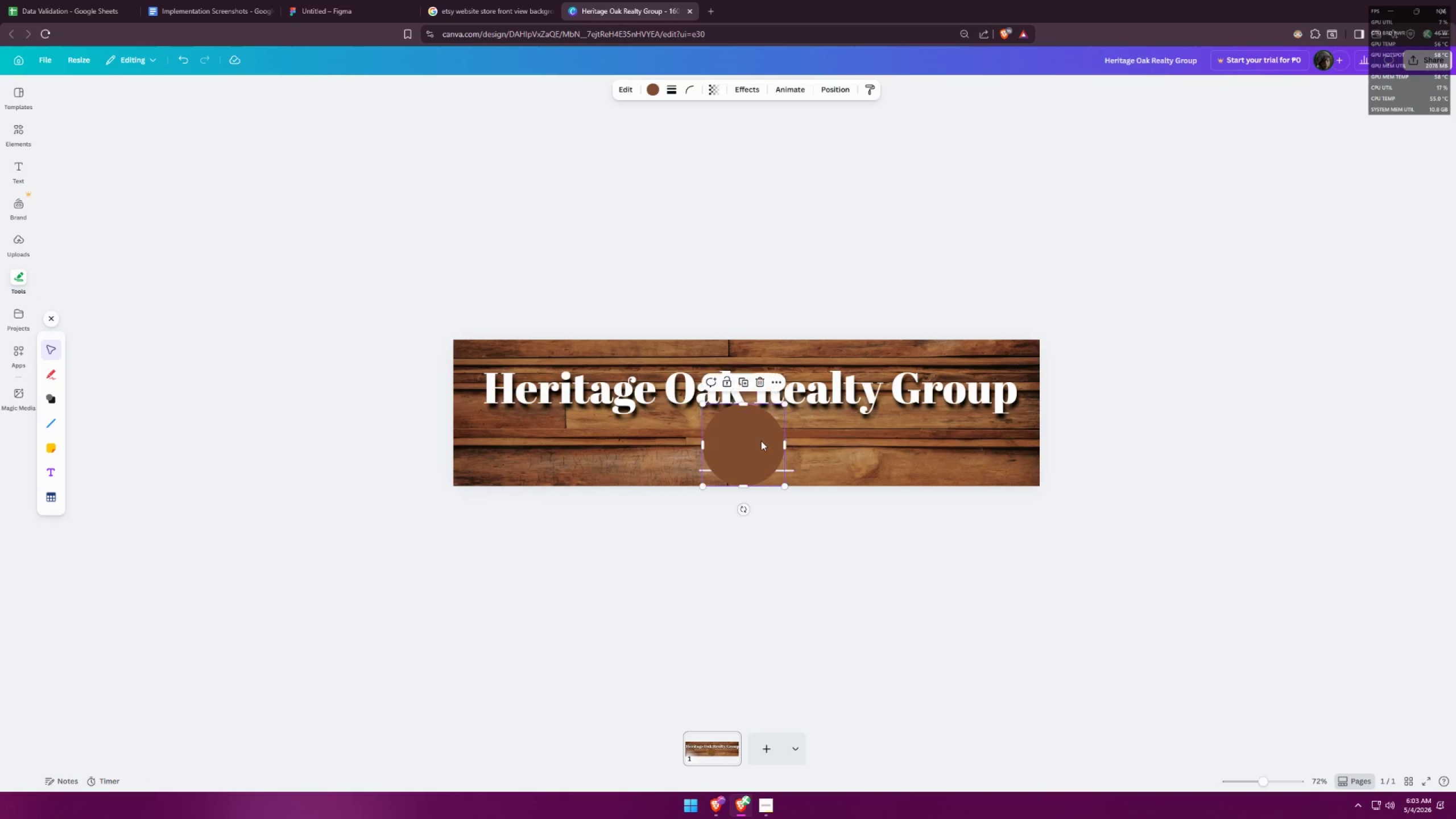 
left_click_drag(start_coordinate=[761, 441], to_coordinate=[767, 442])
 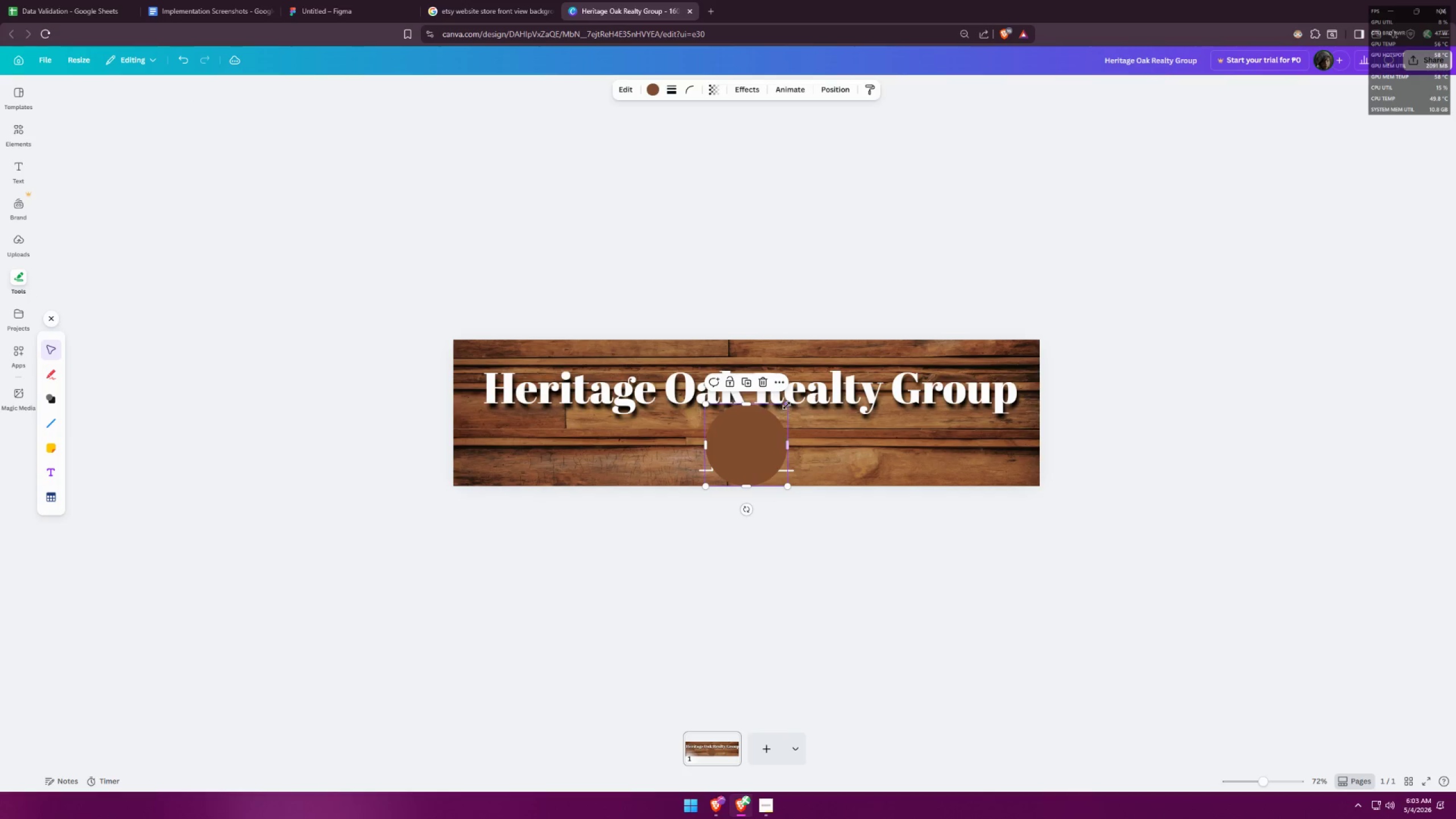 
left_click_drag(start_coordinate=[787, 404], to_coordinate=[769, 424])
 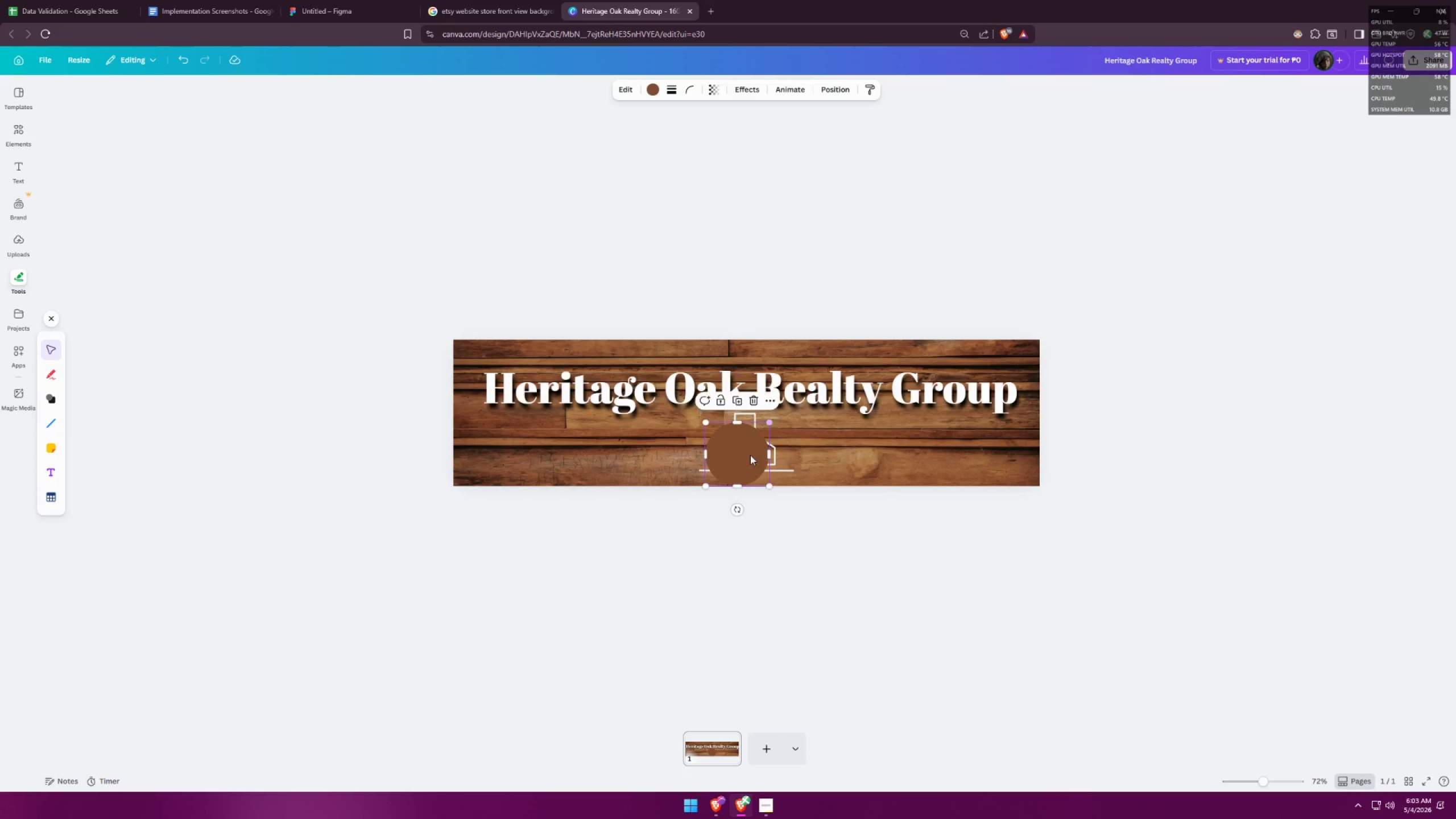 
left_click_drag(start_coordinate=[750, 455], to_coordinate=[757, 446])
 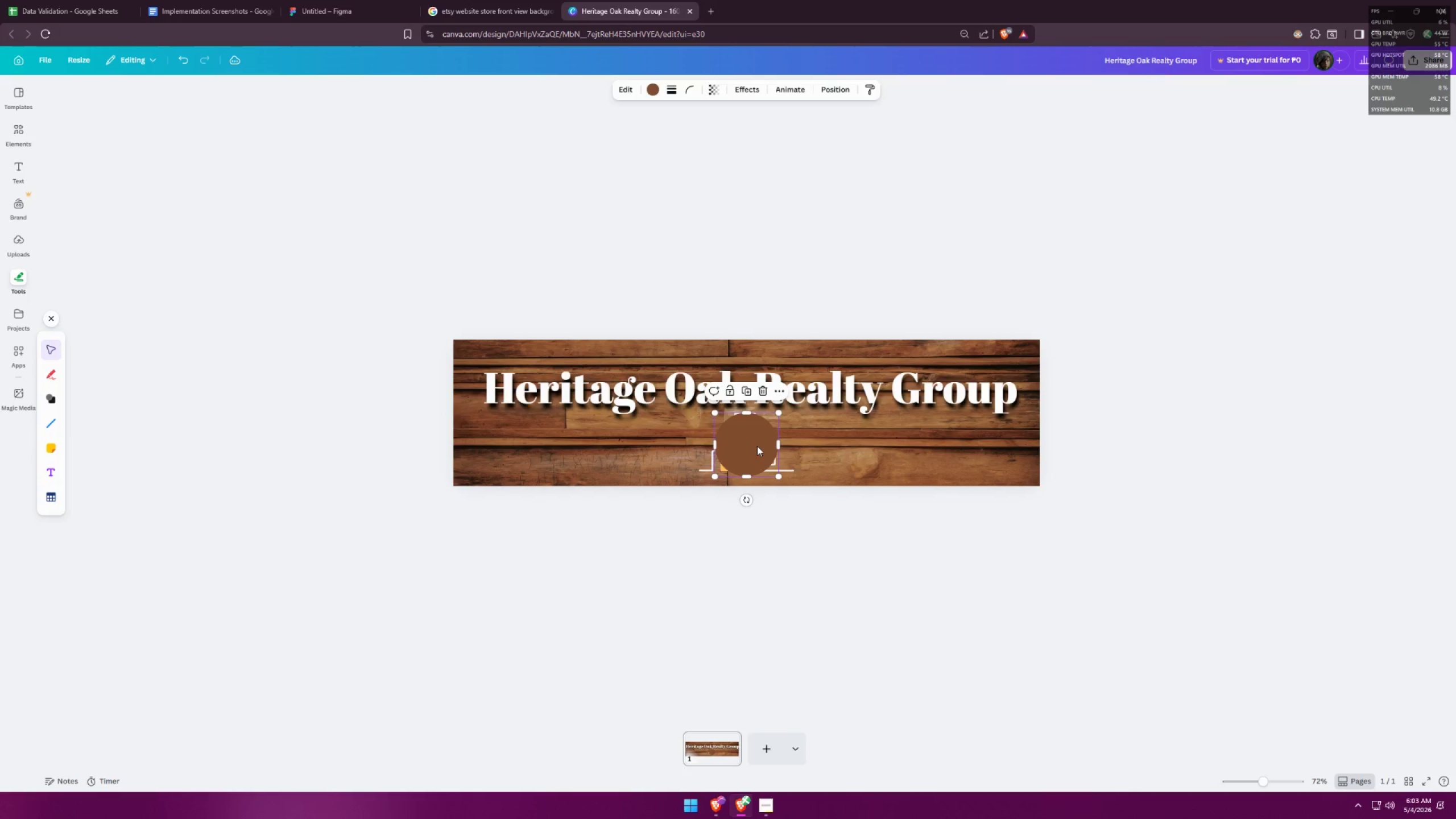 
right_click([757, 445])
 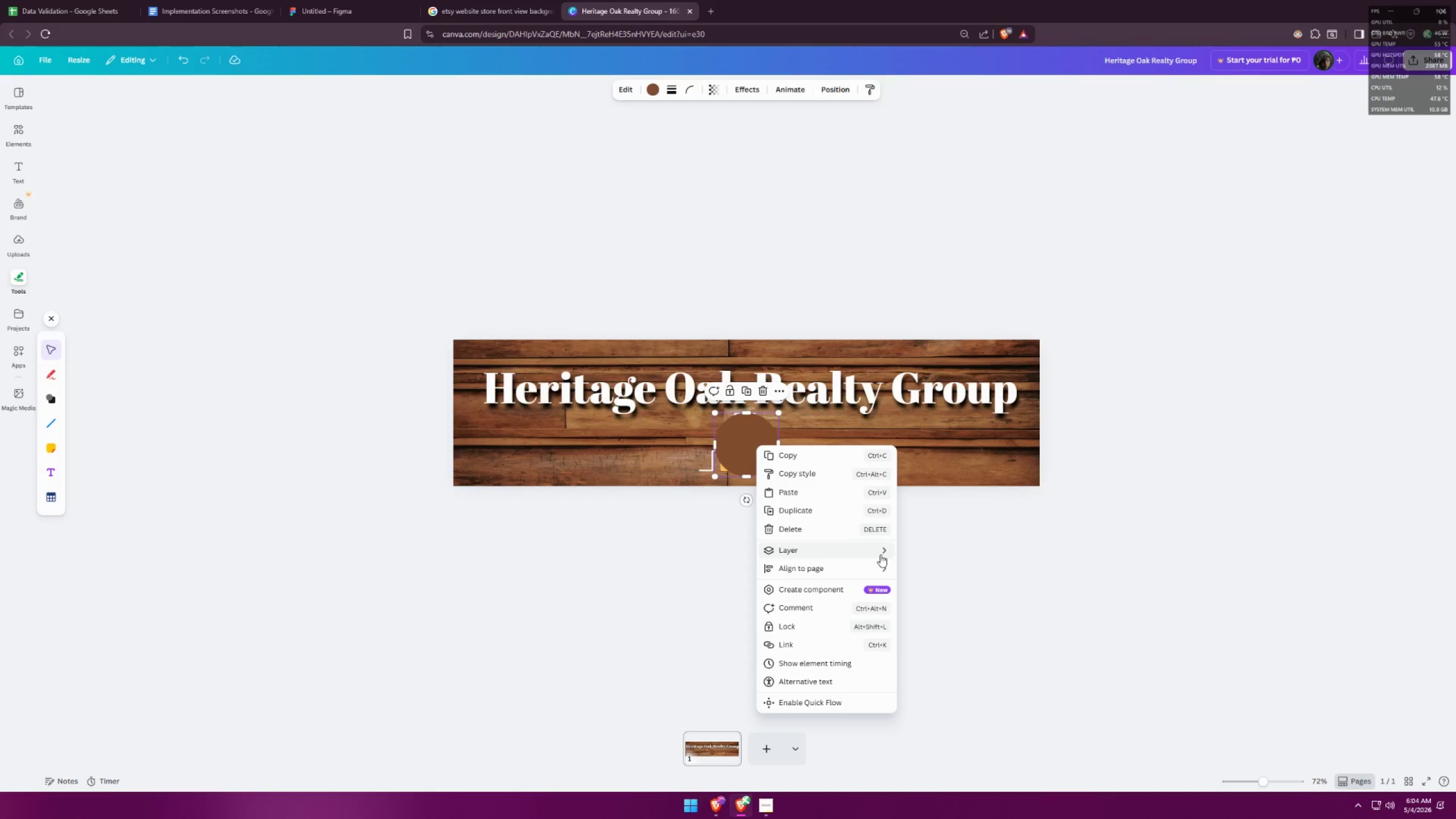 
left_click([924, 585])
 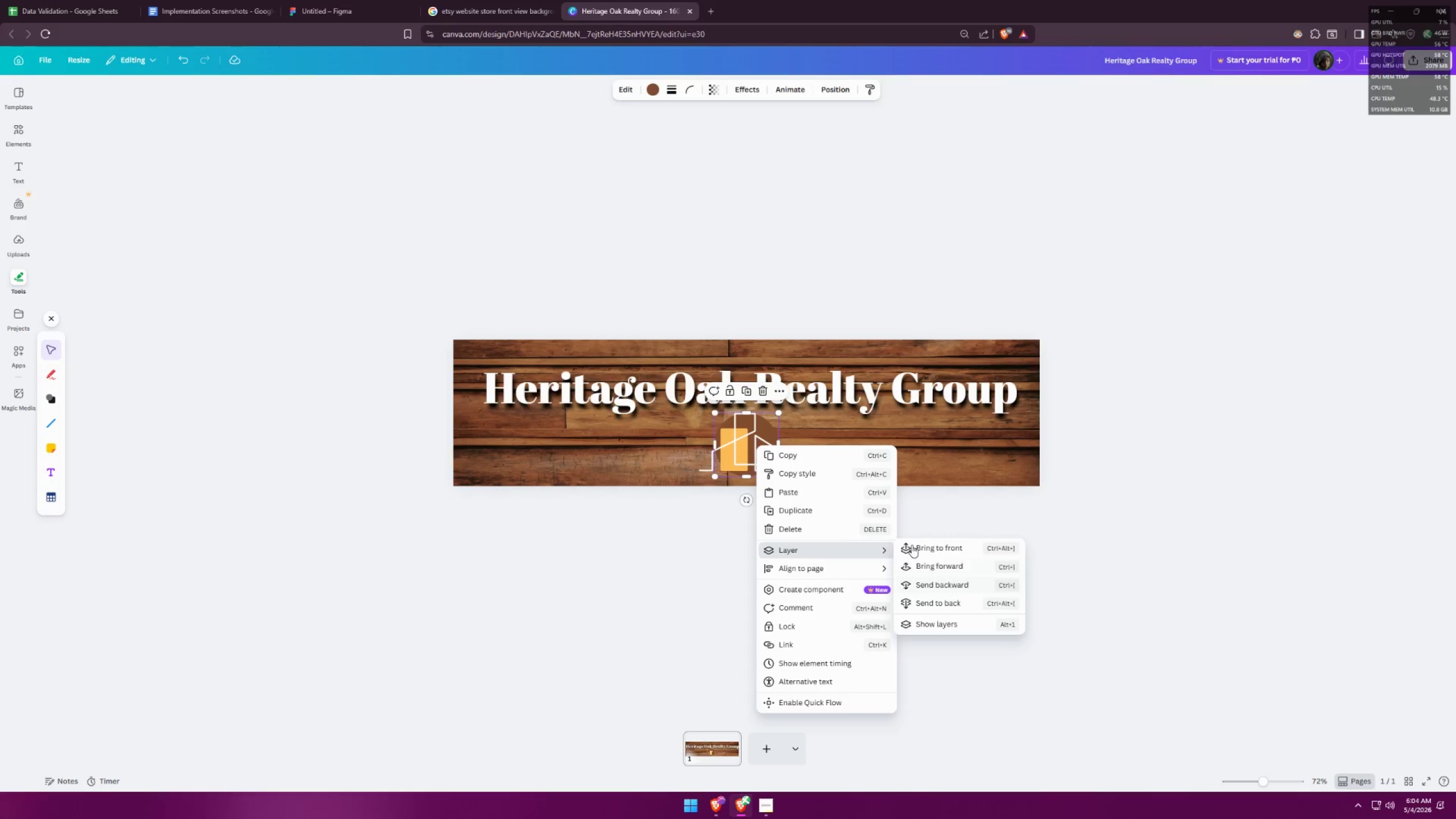 
left_click([1101, 543])
 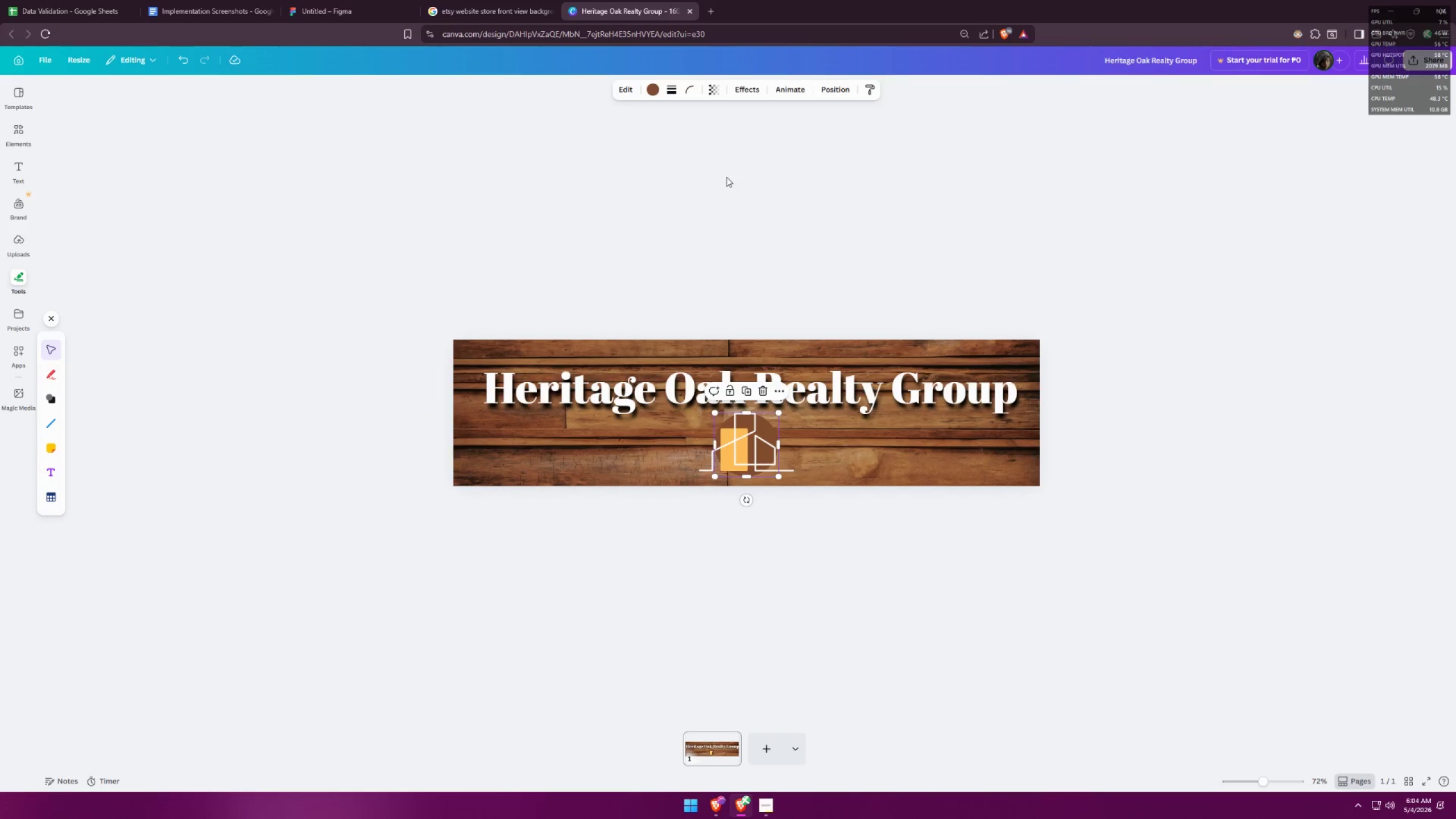 
left_click([654, 93])
 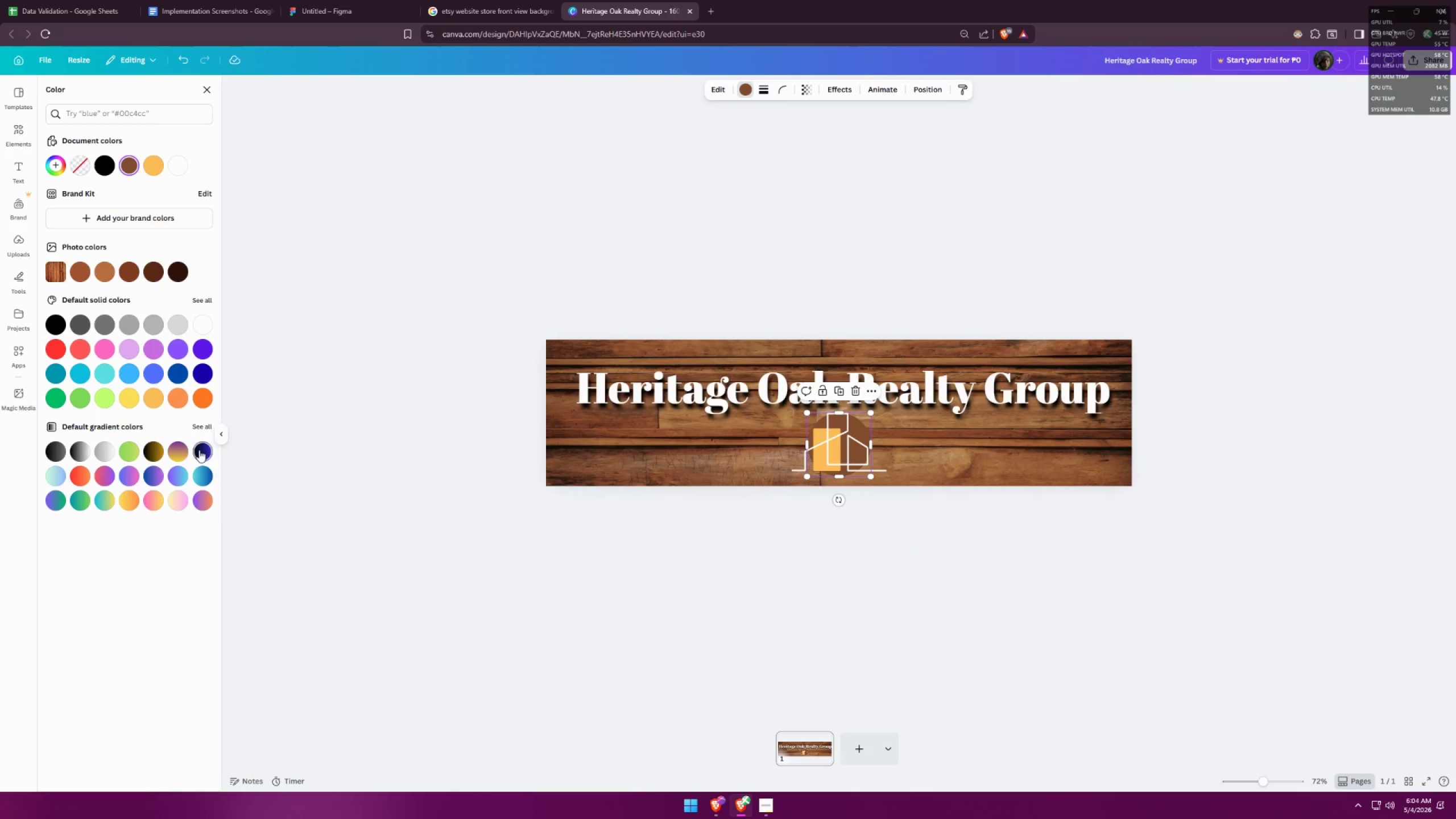 
left_click([184, 450])
 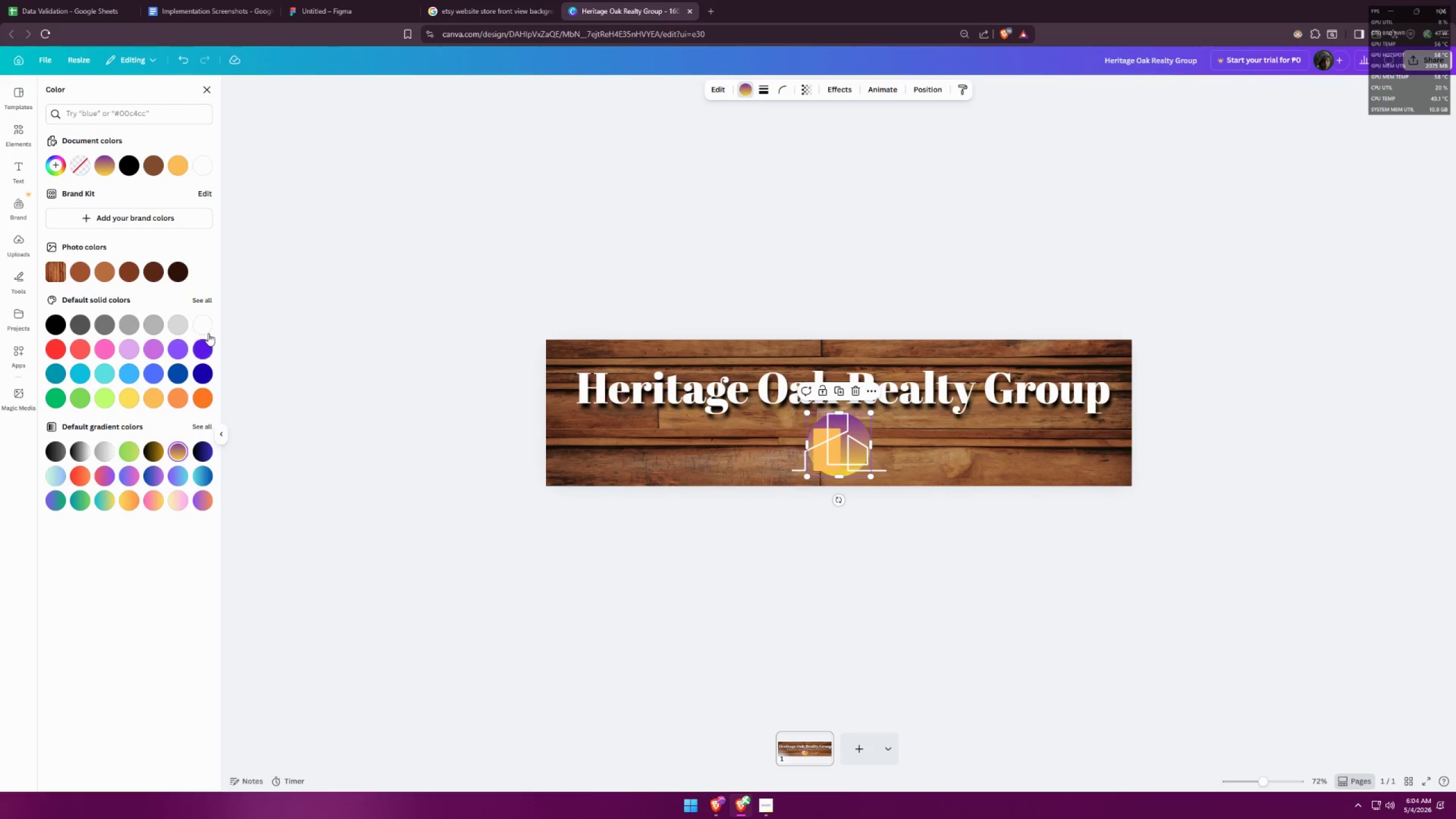 
left_click([195, 424])
 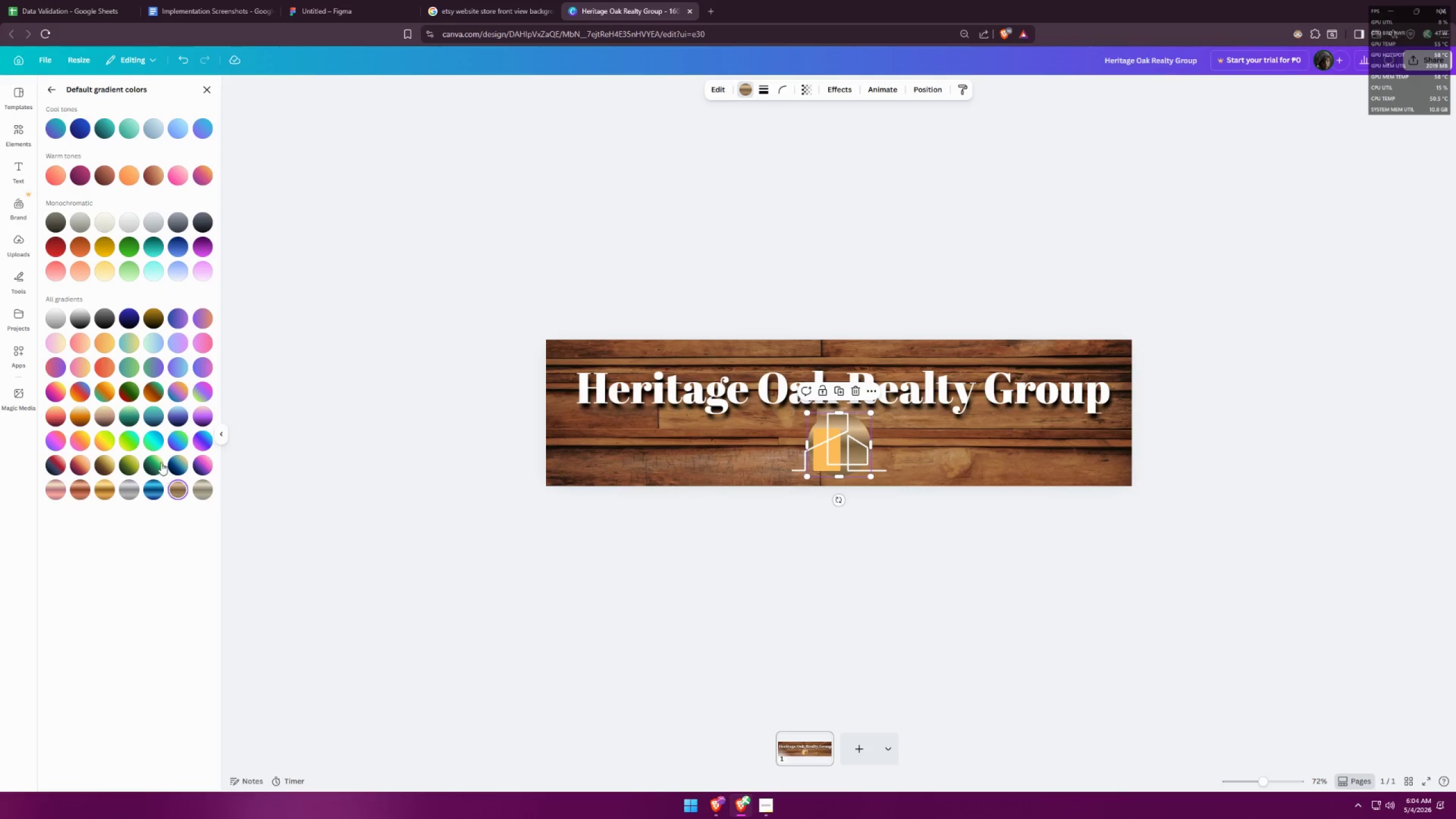 
left_click([150, 396])
 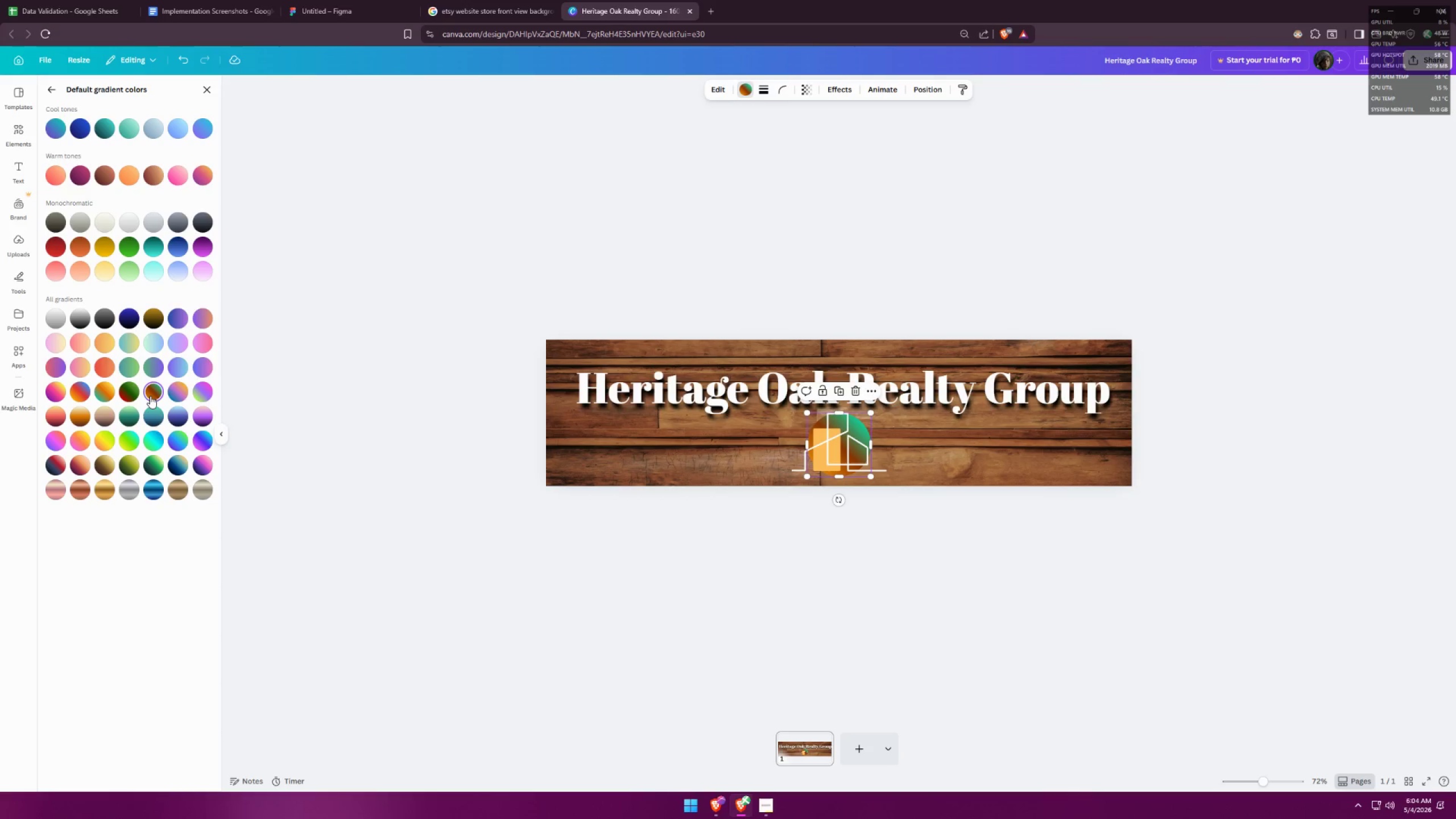 
left_click([152, 420])
 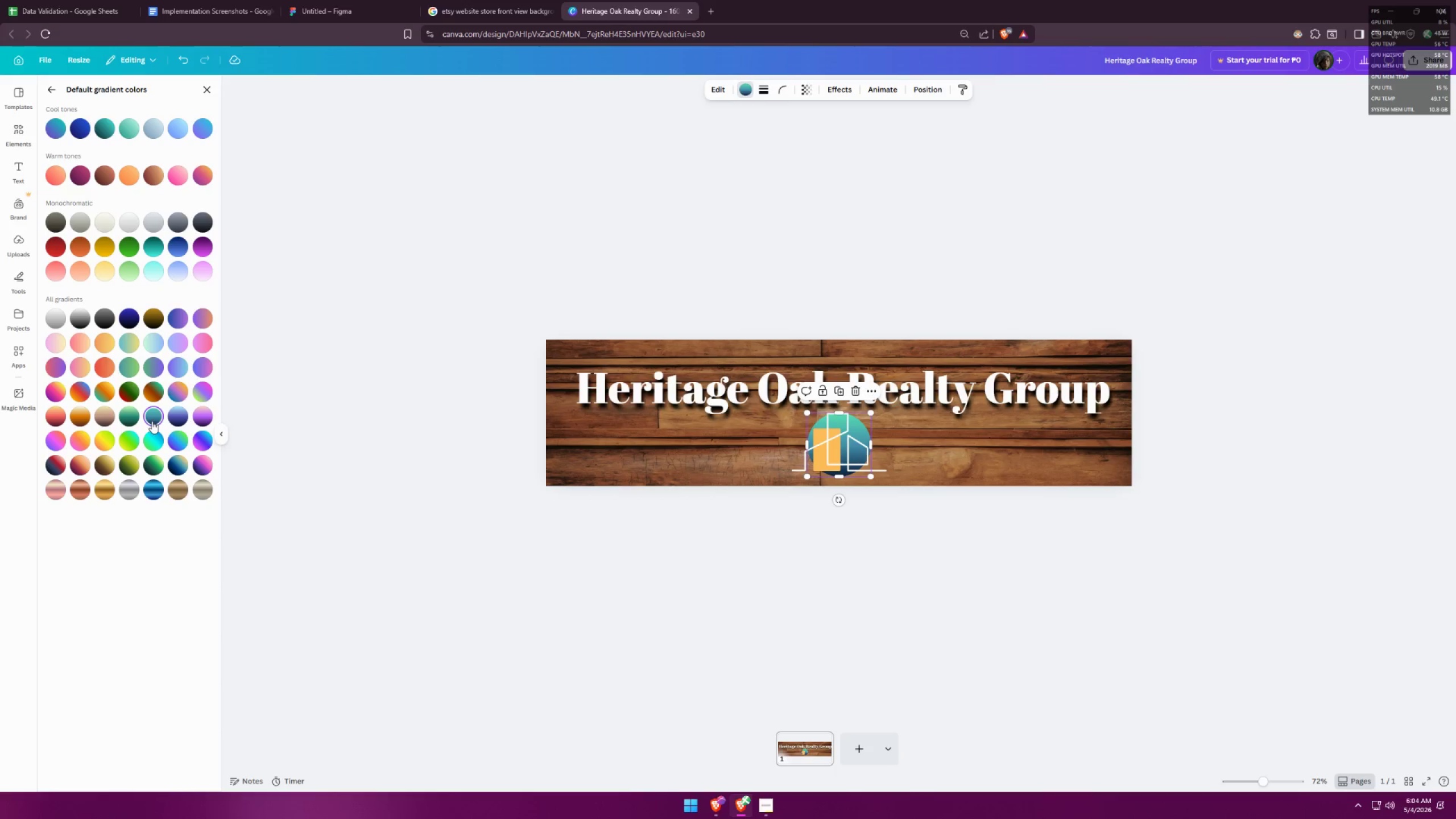 
left_click([148, 402])
 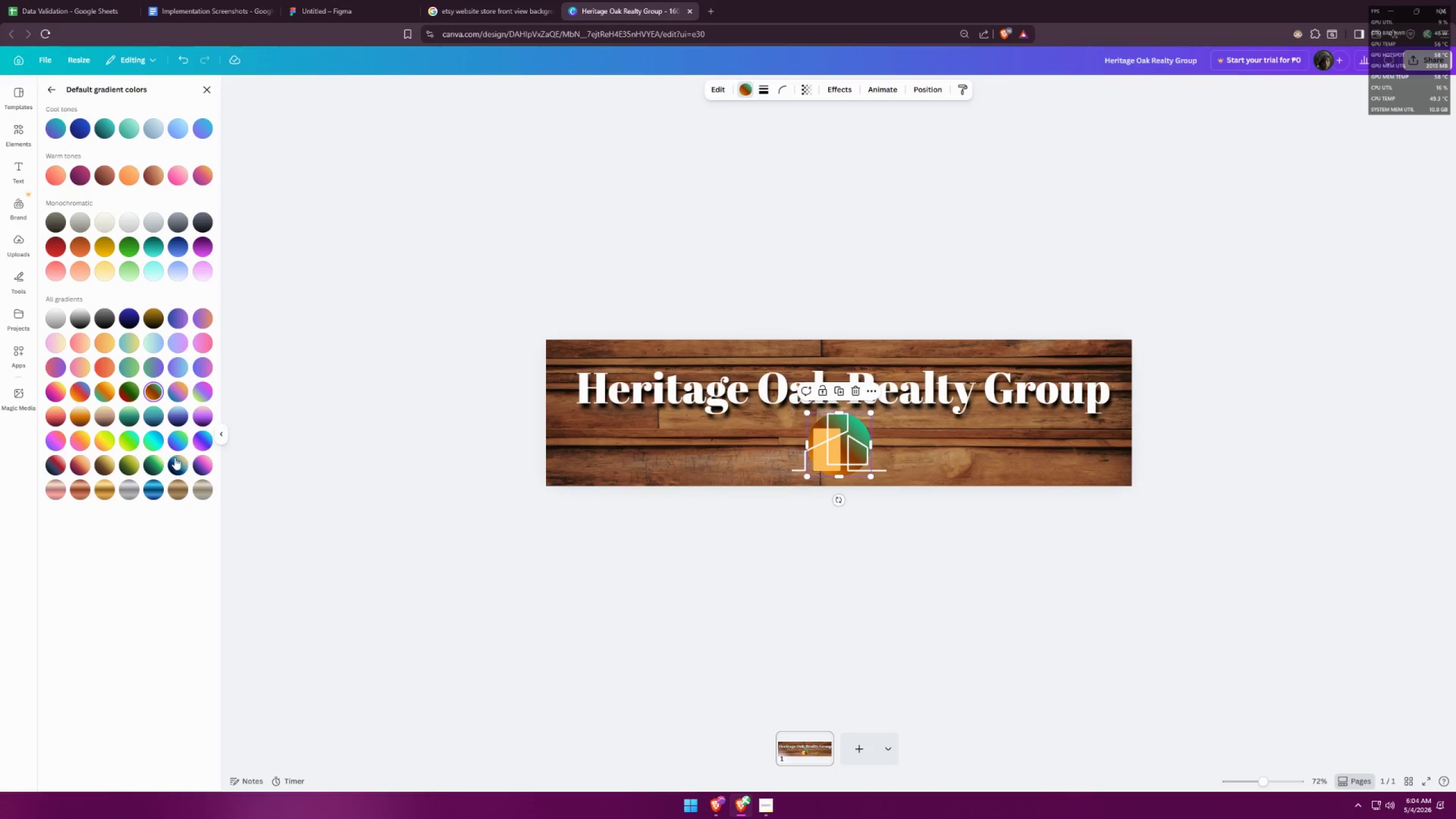 
left_click([106, 437])
 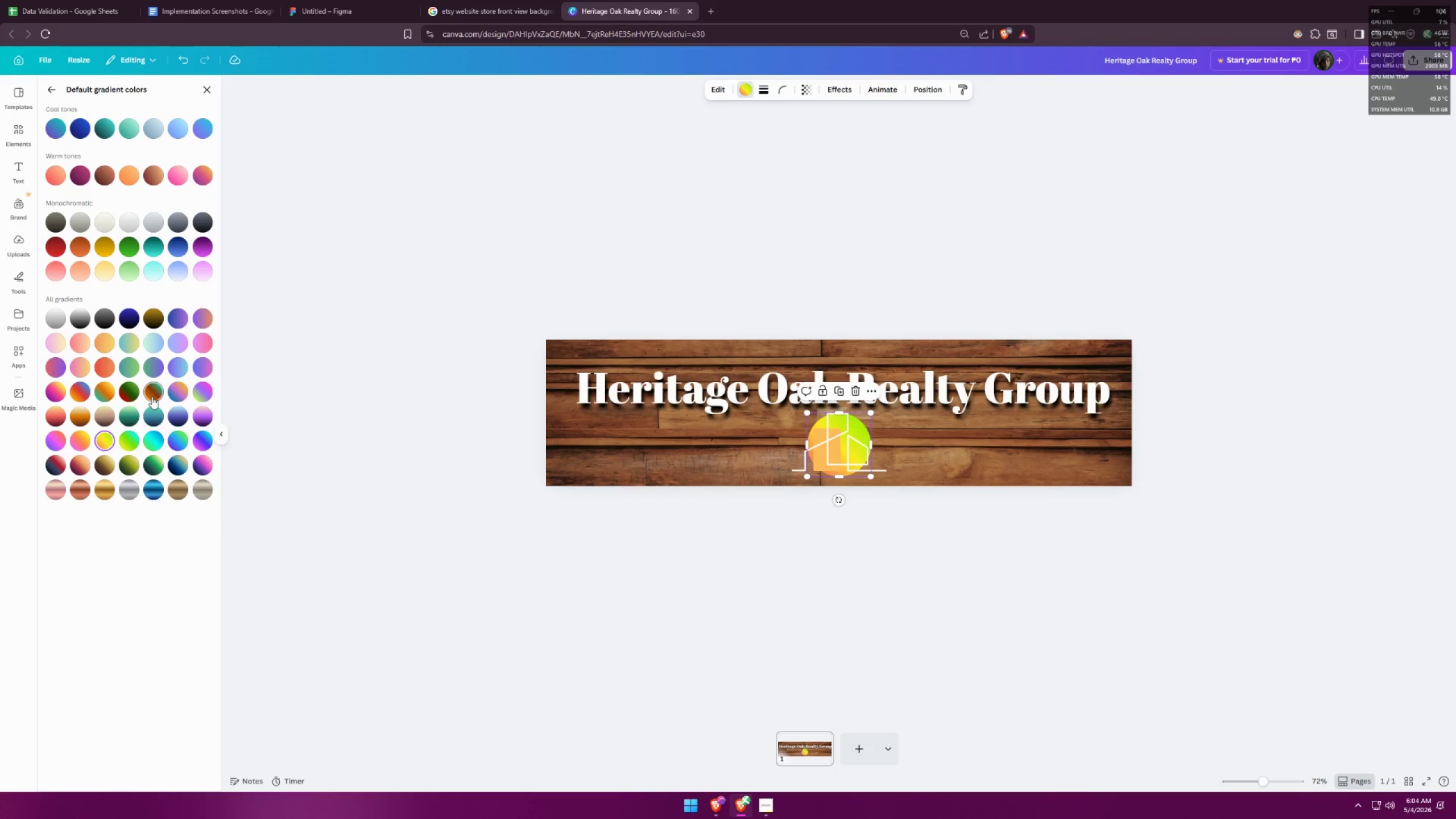 
double_click([125, 390])
 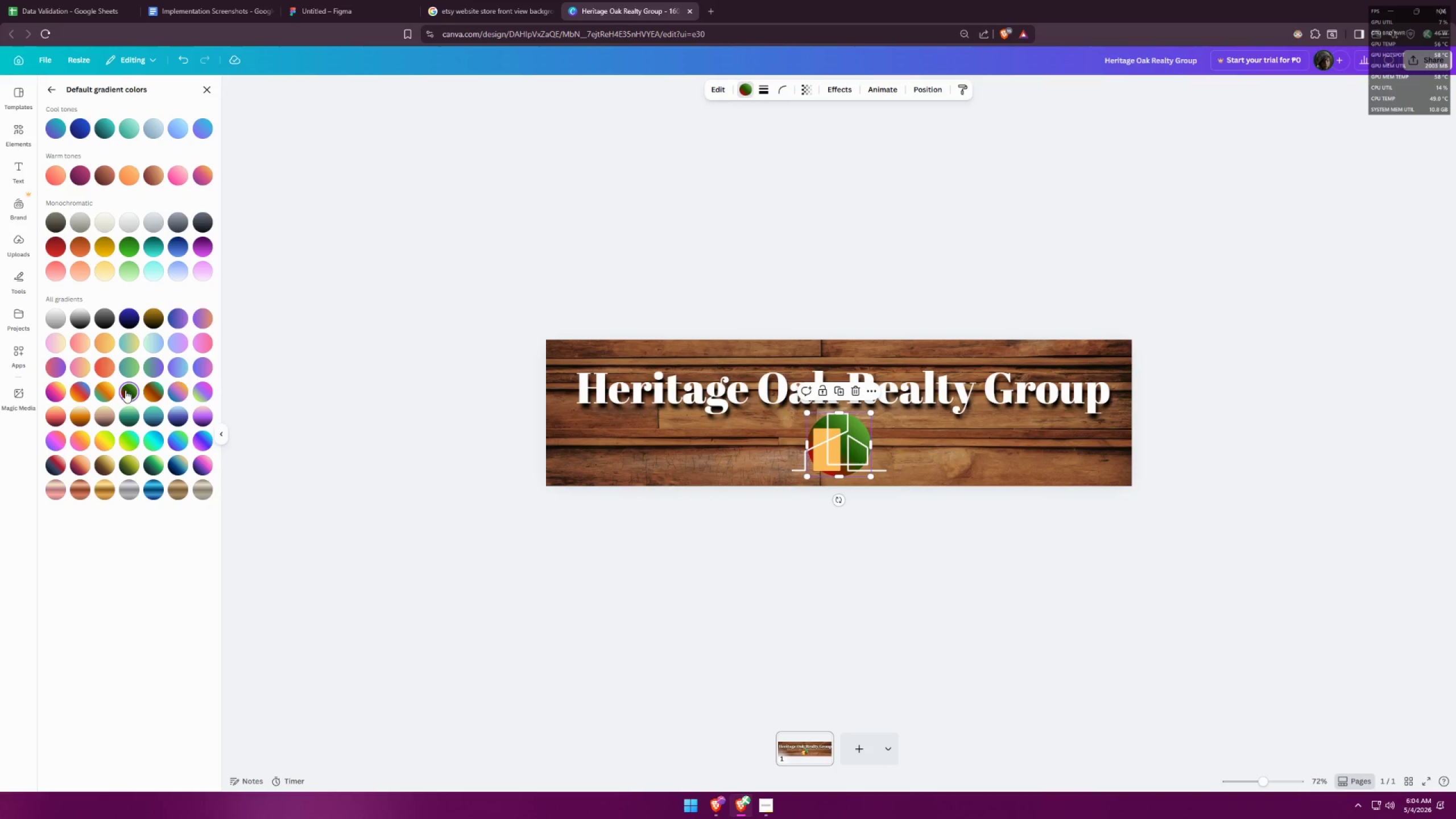 
triple_click([146, 388])
 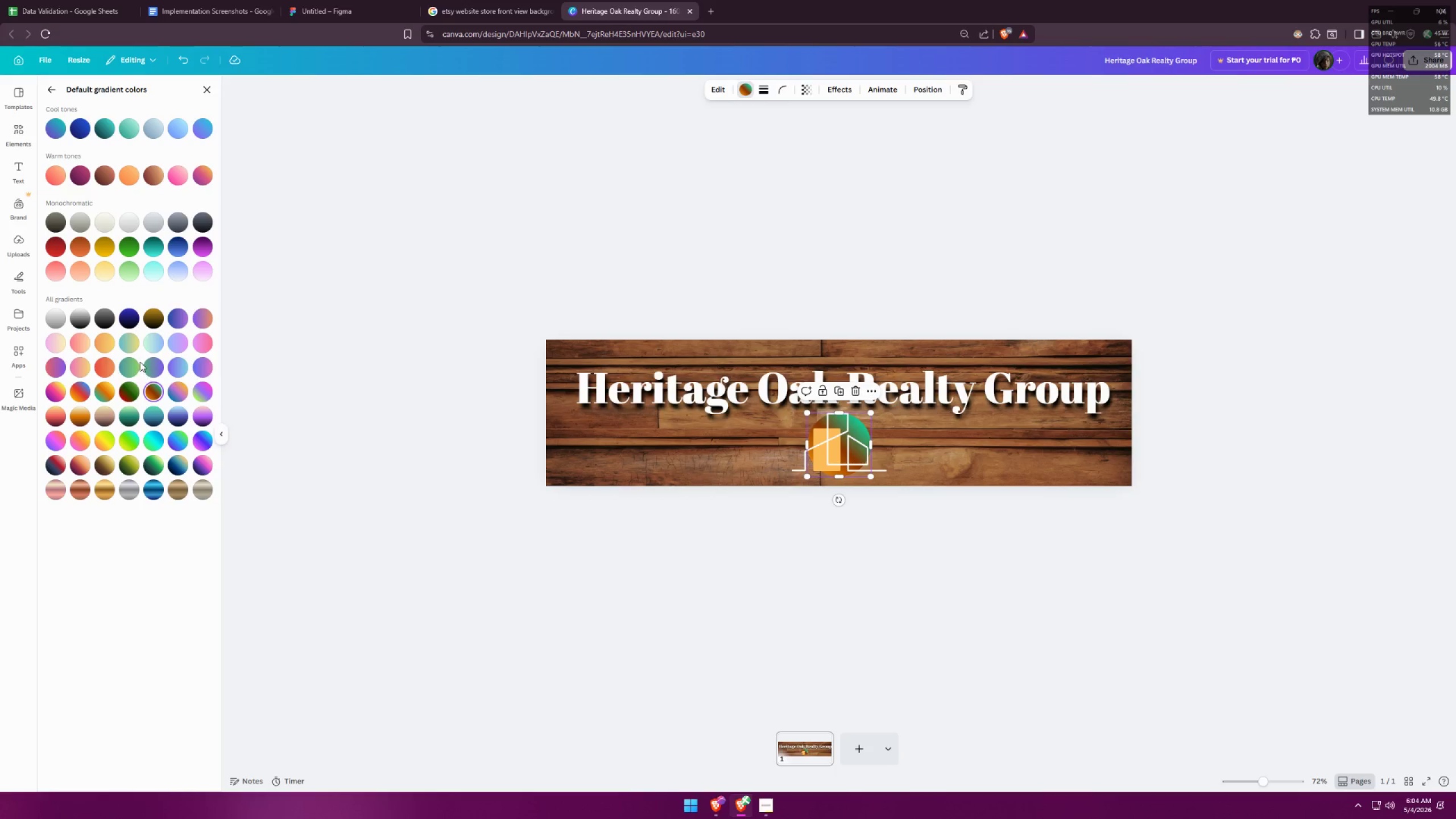 
left_click([152, 317])
 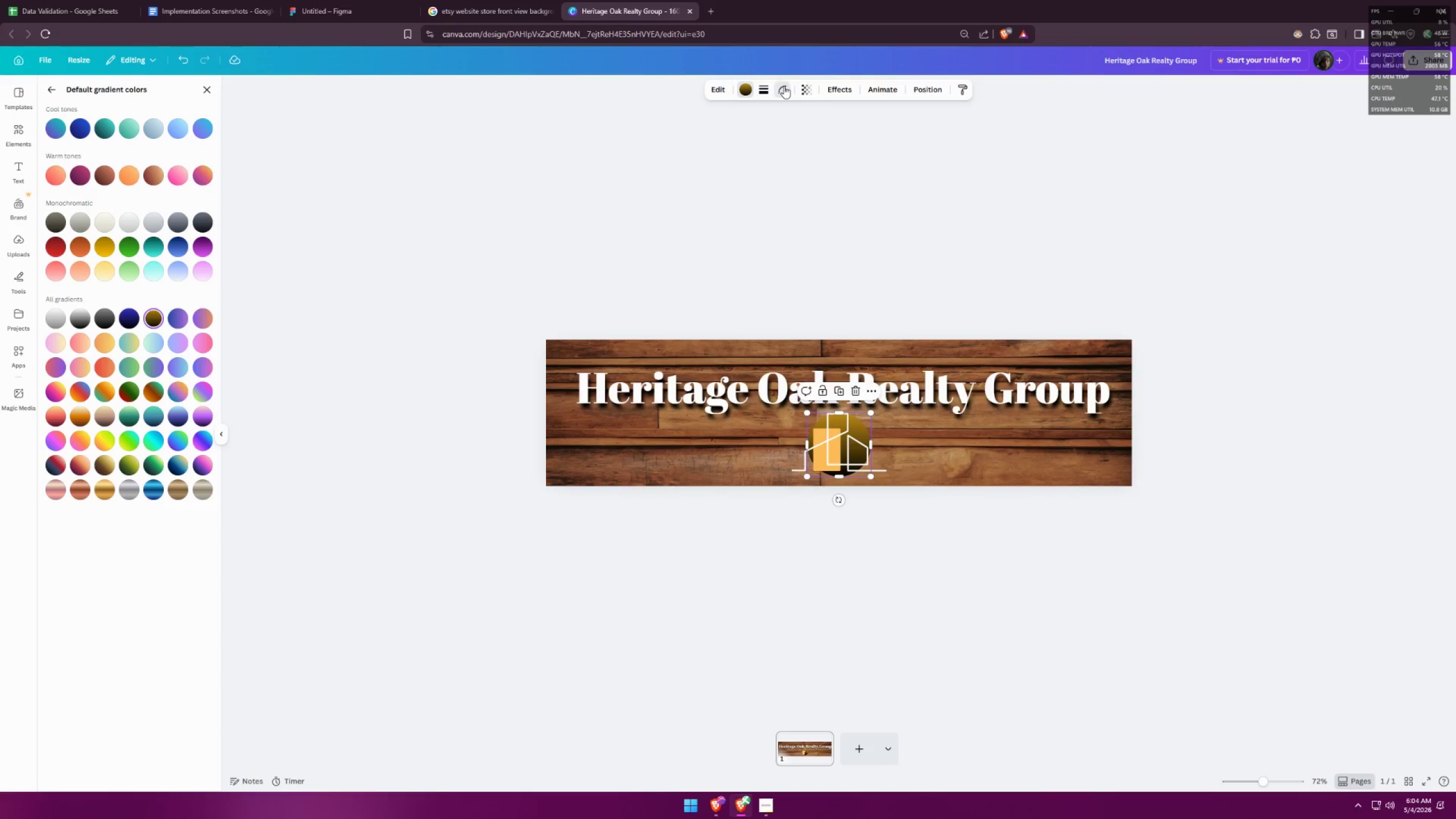 
left_click_drag(start_coordinate=[736, 134], to_coordinate=[692, 123])
 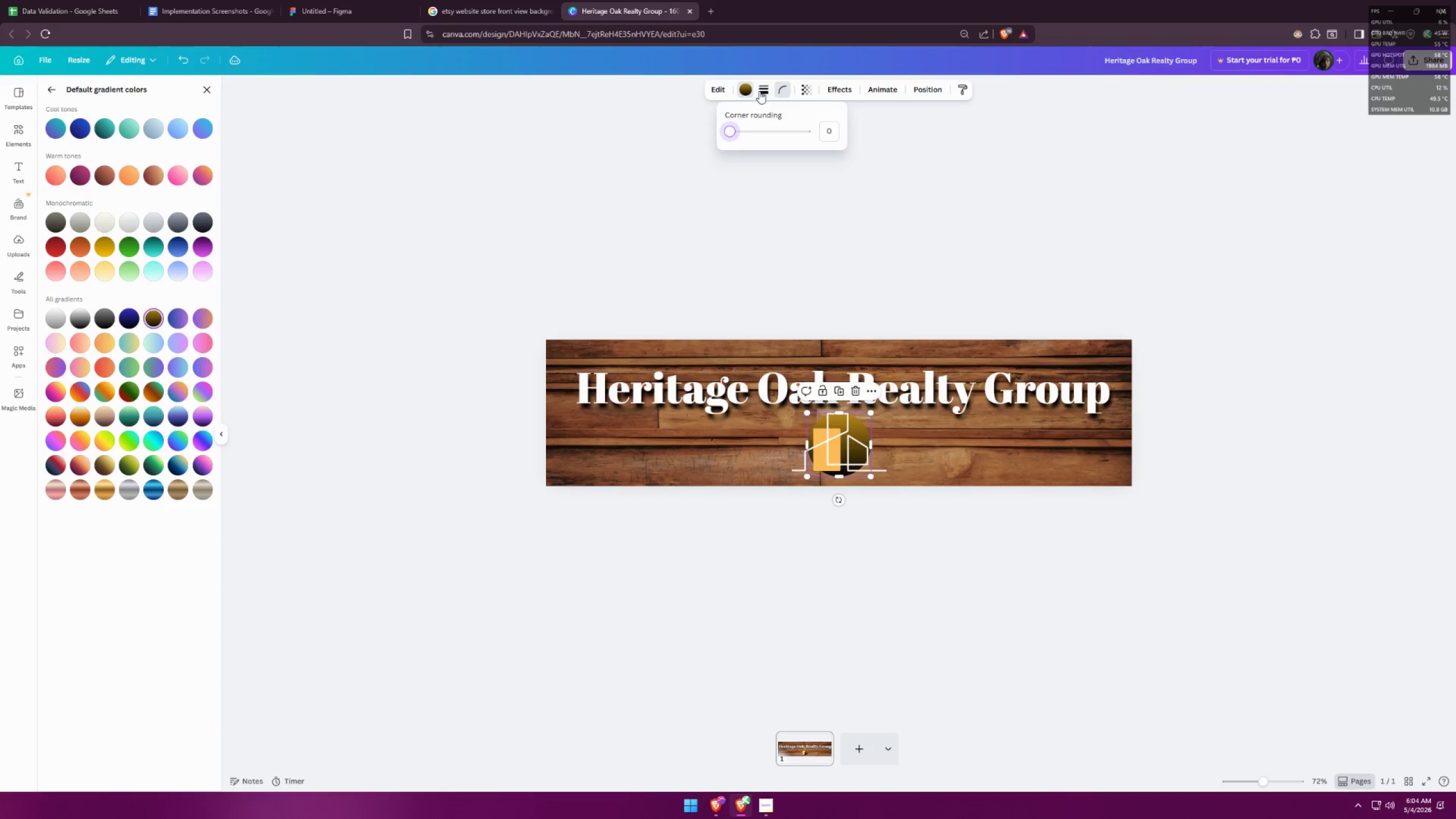 
left_click([763, 89])
 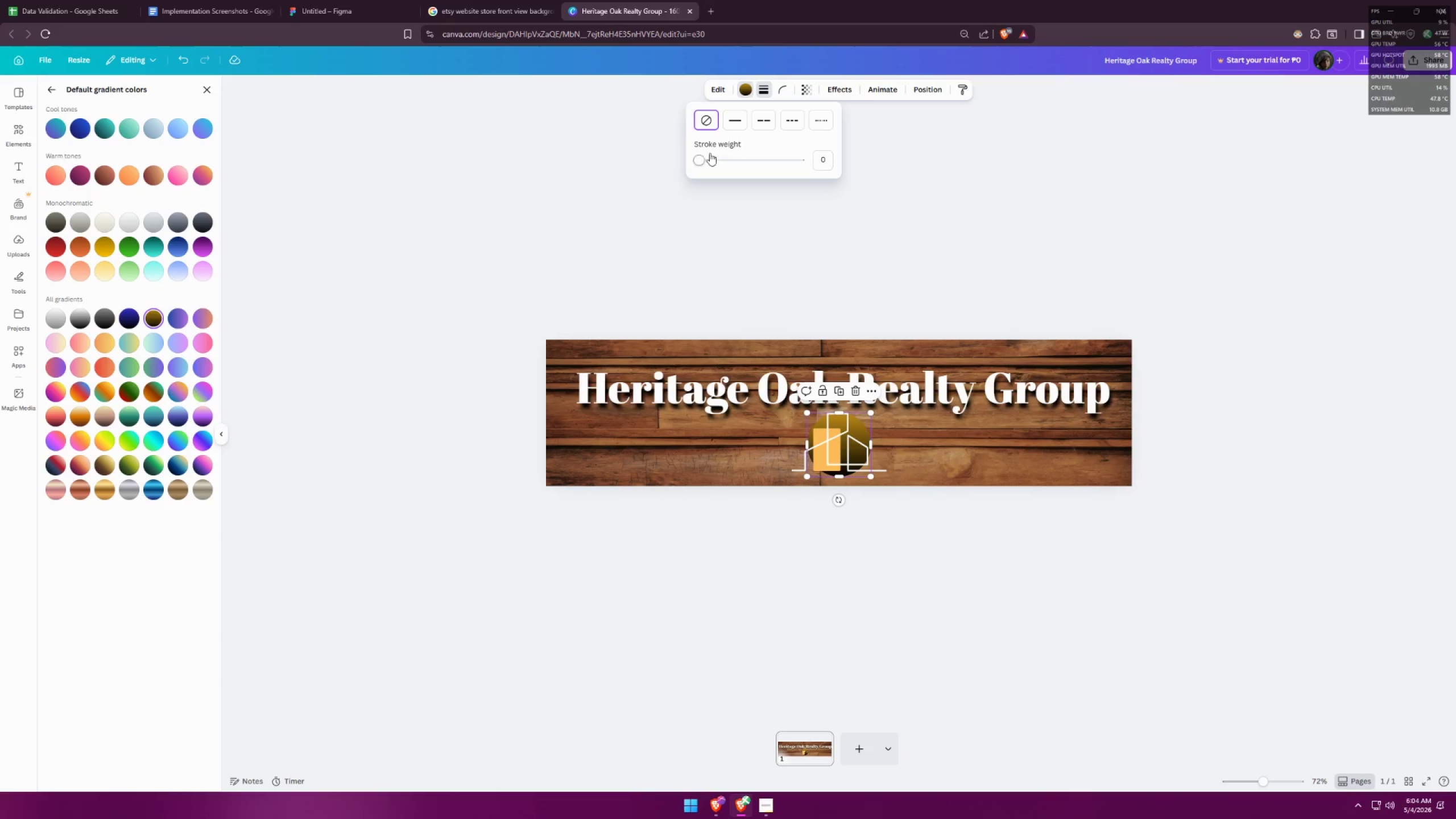 
left_click([740, 117])
 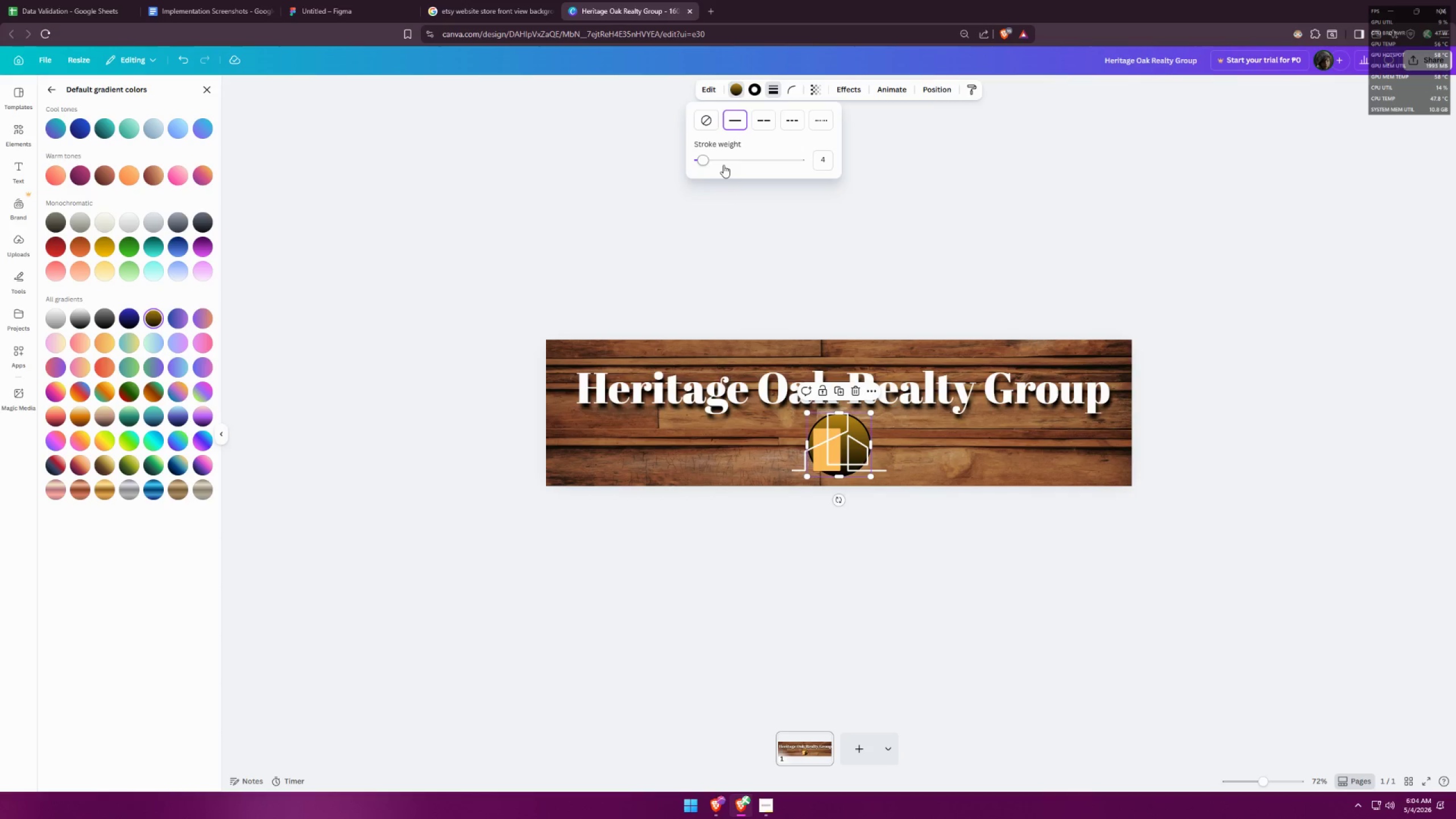 
left_click_drag(start_coordinate=[702, 161], to_coordinate=[706, 158])
 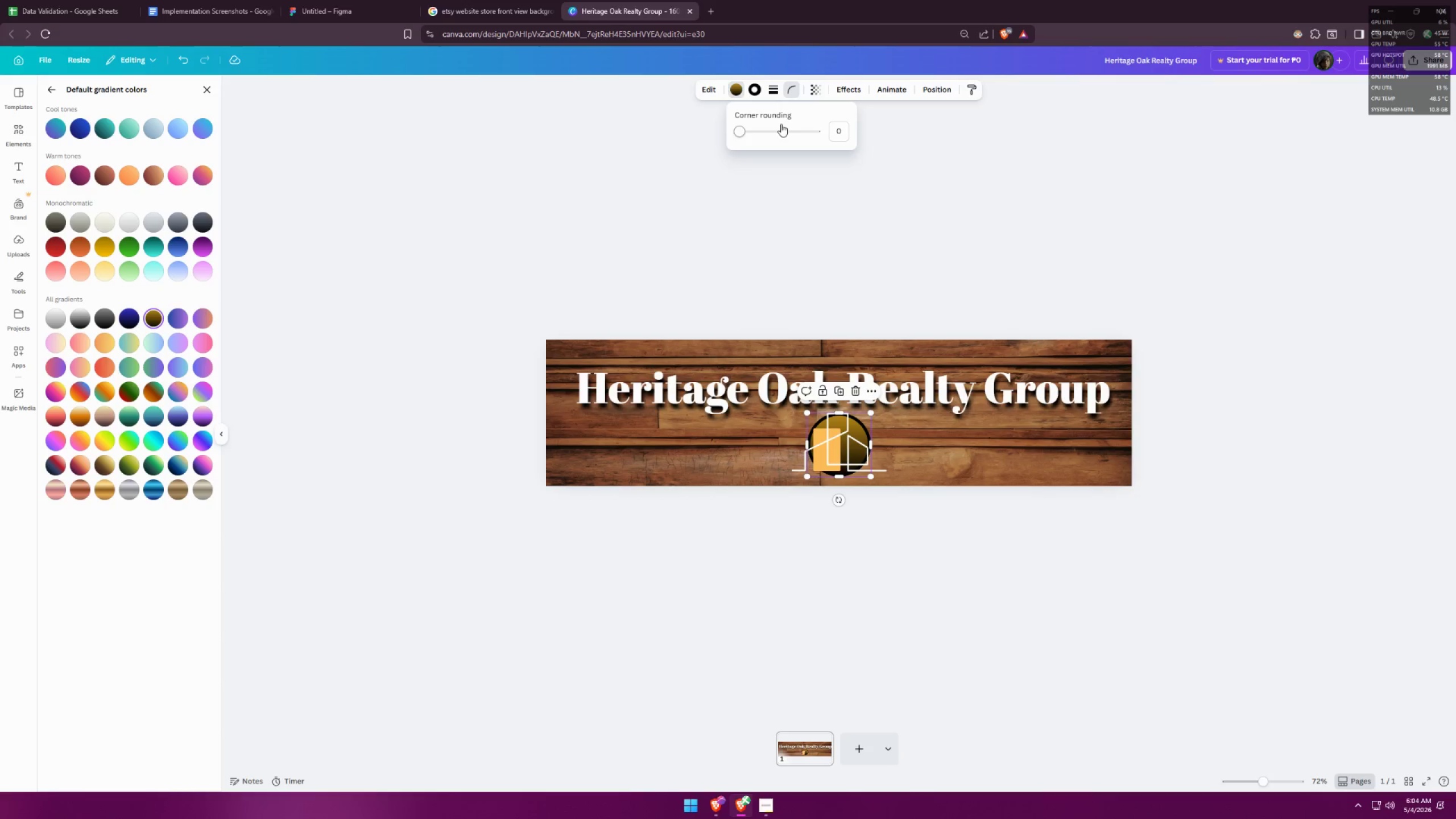 
left_click([759, 90])
 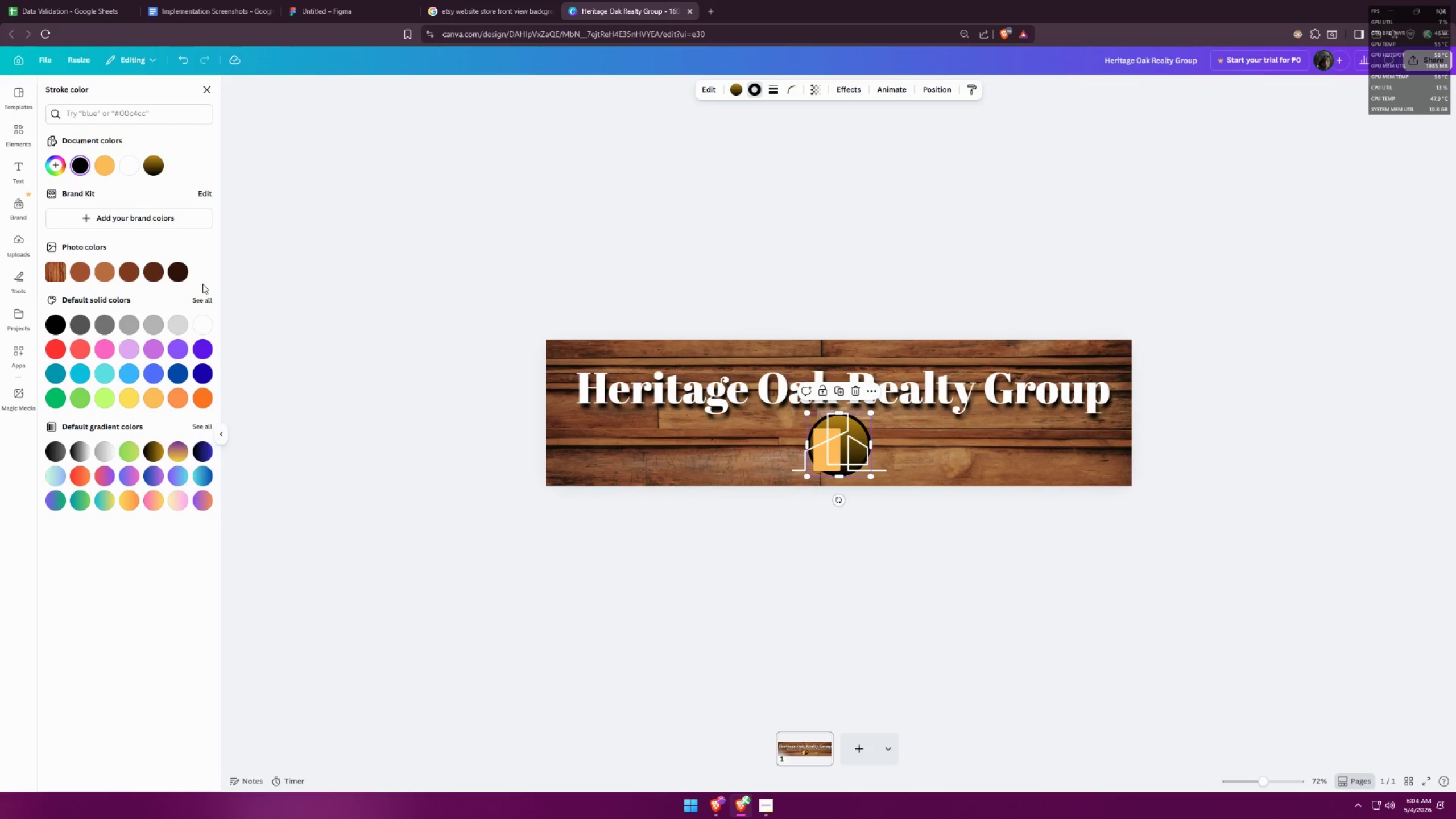 
left_click([200, 325])
 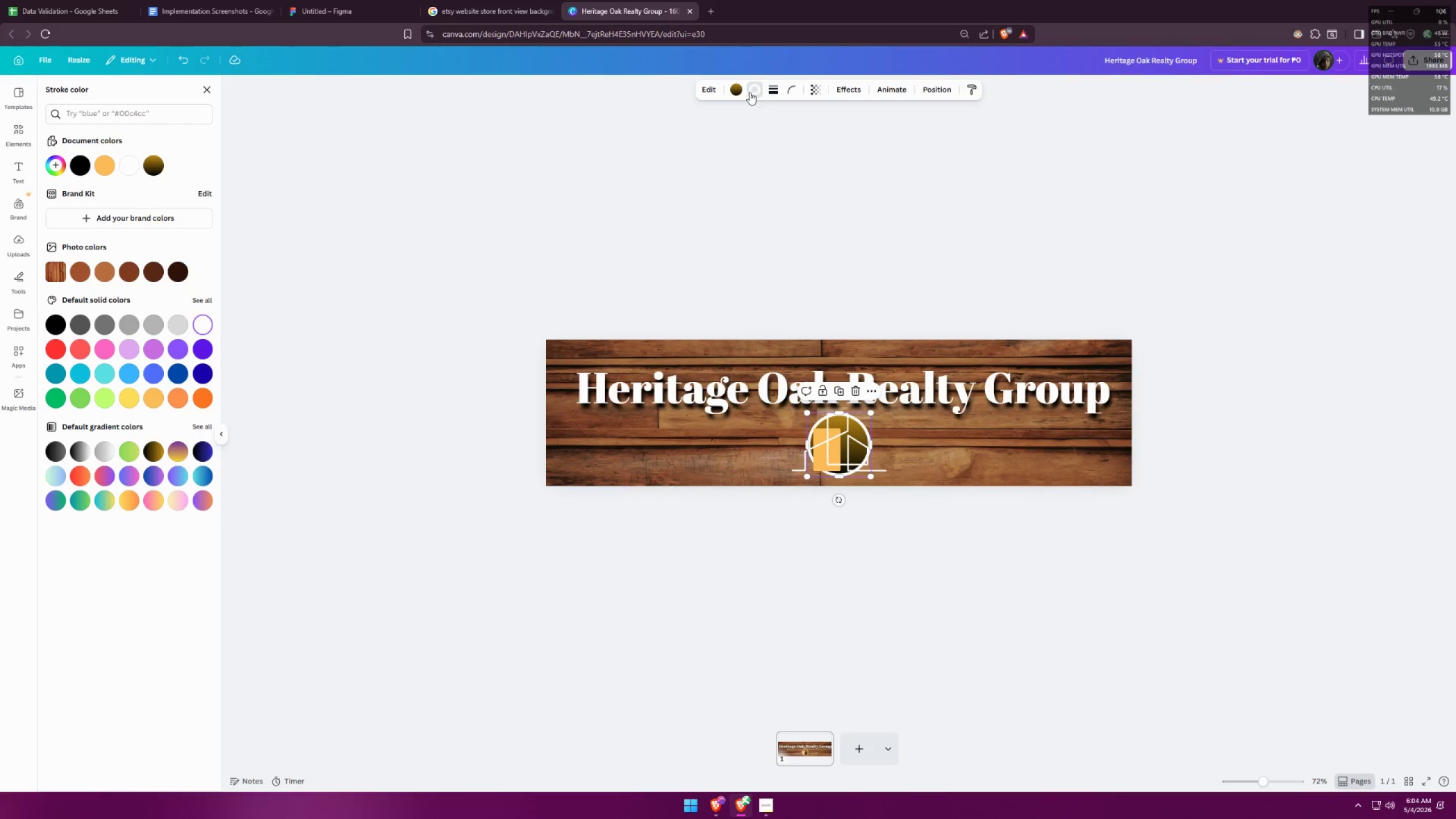 
left_click([792, 90])
 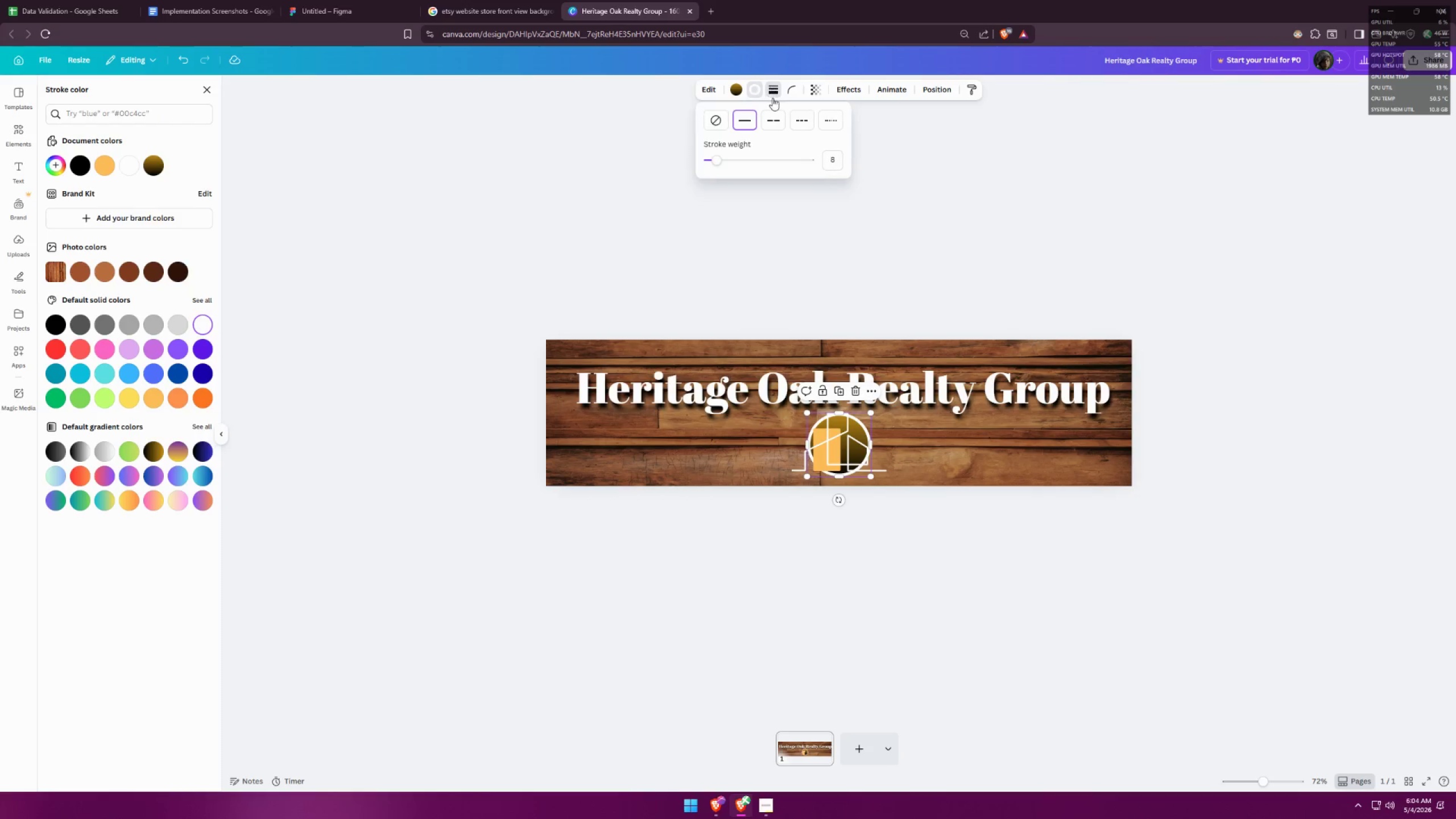 
left_click_drag(start_coordinate=[724, 157], to_coordinate=[713, 154])
 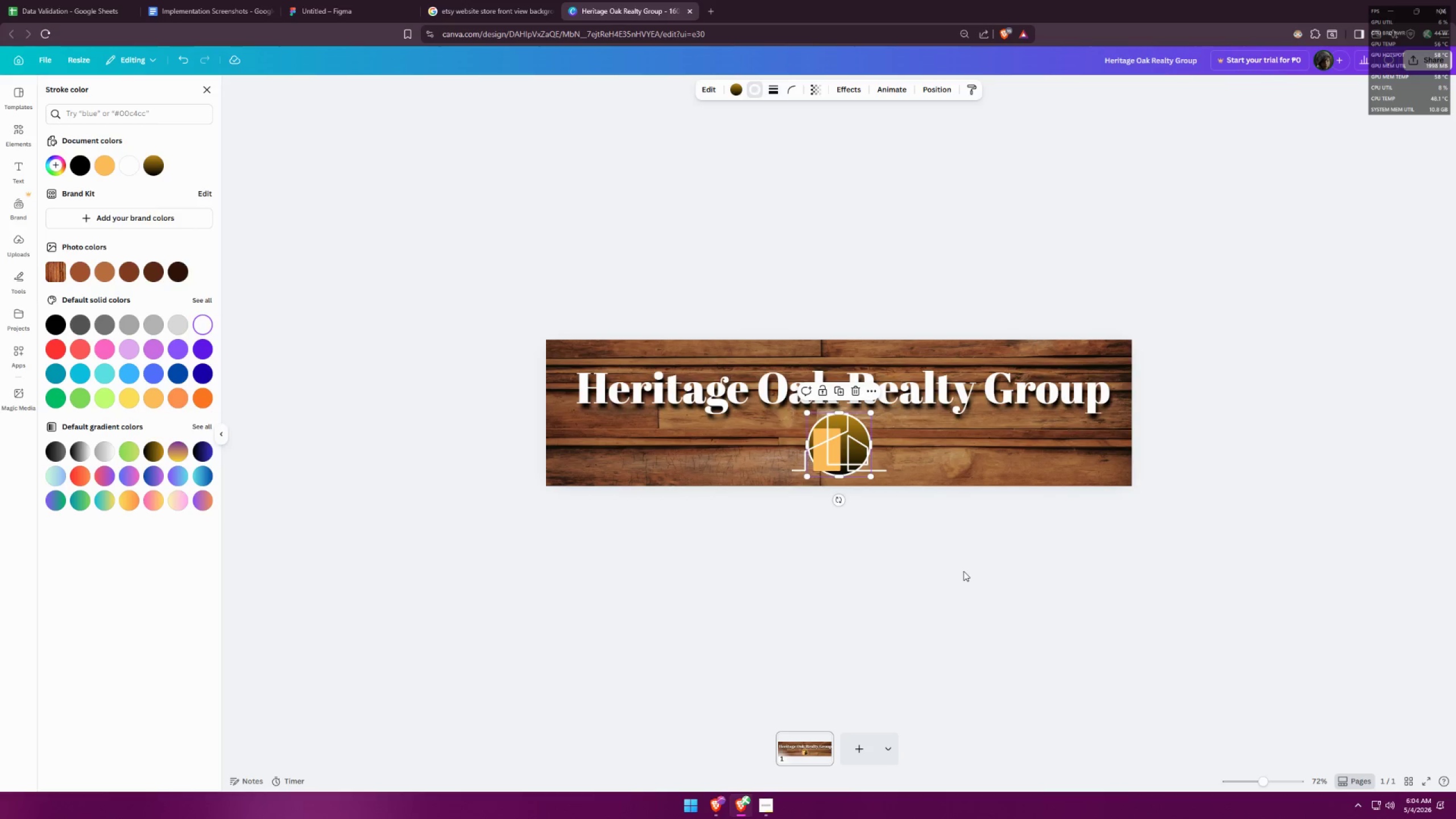 
double_click([963, 571])
 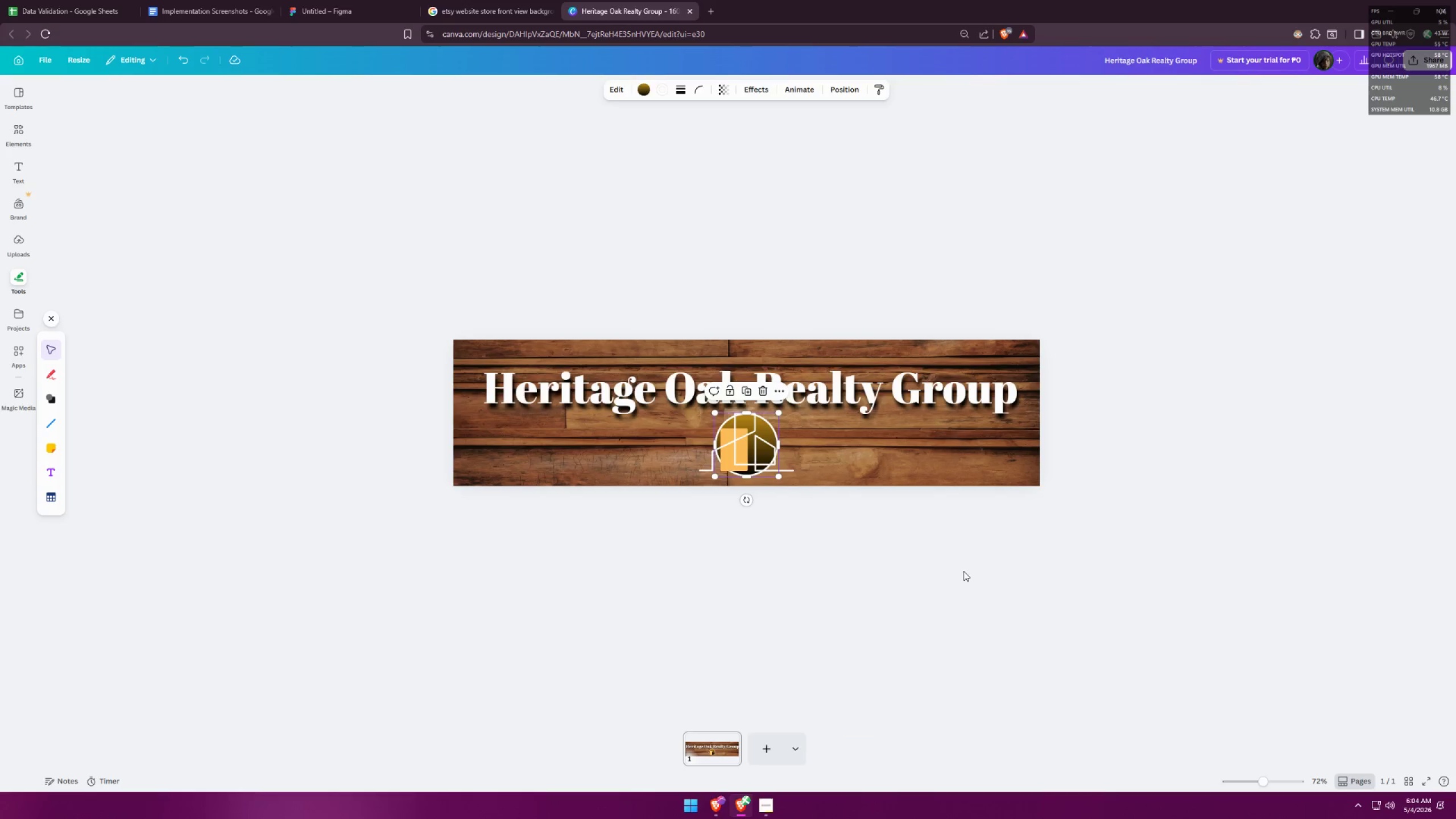 
left_click([963, 571])
 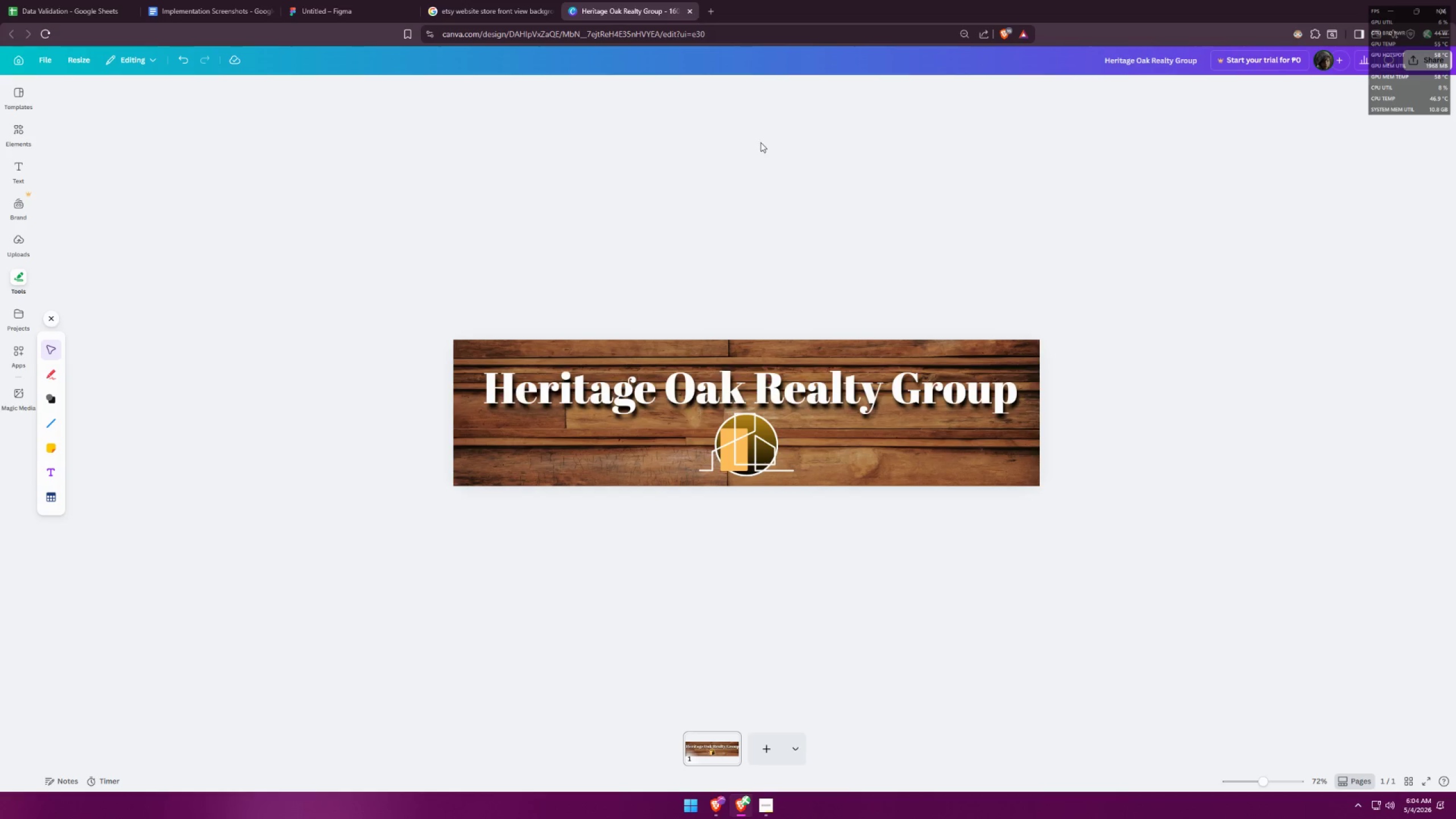 
left_click([1420, 59])
 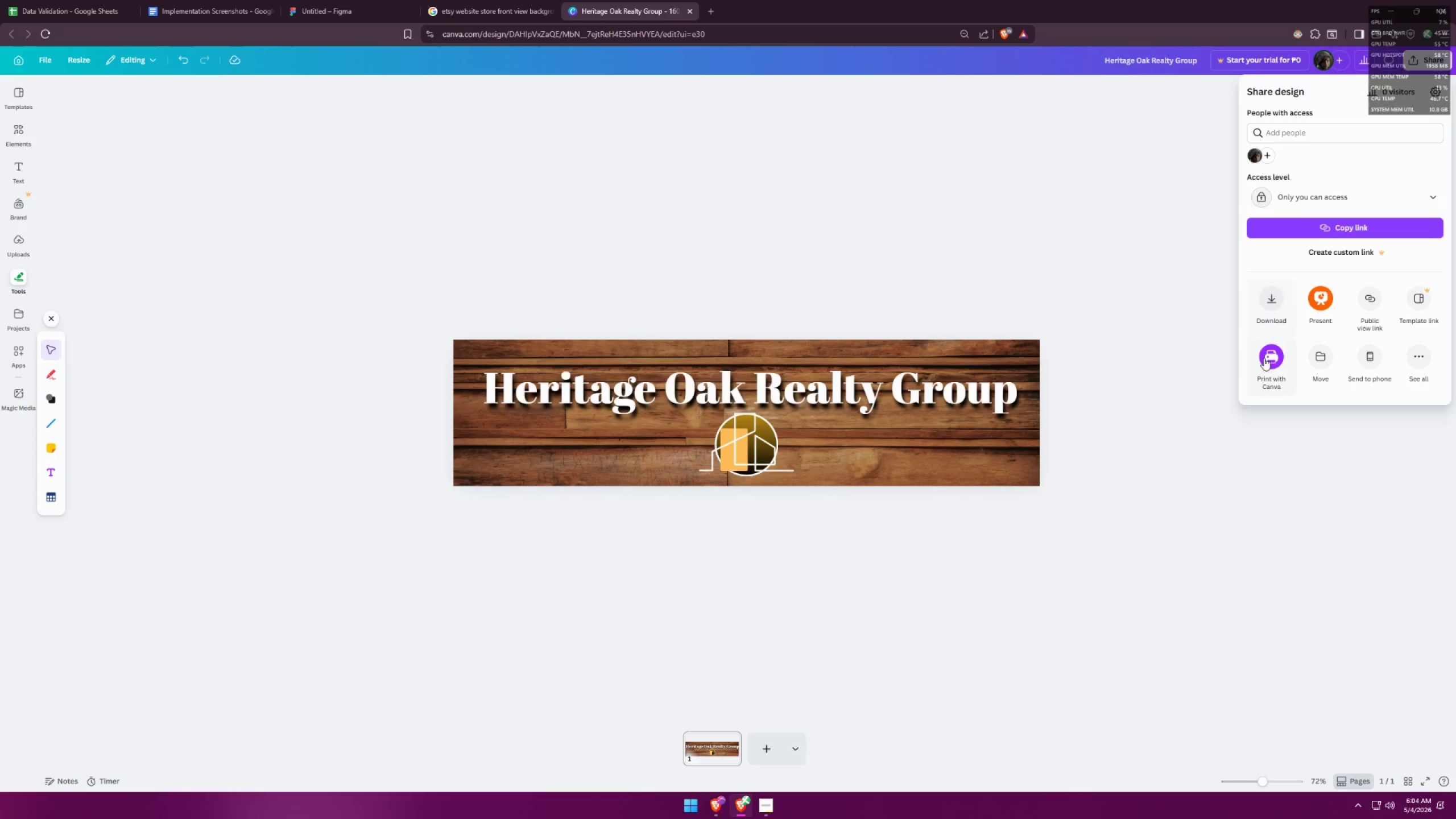 
left_click([1276, 307])
 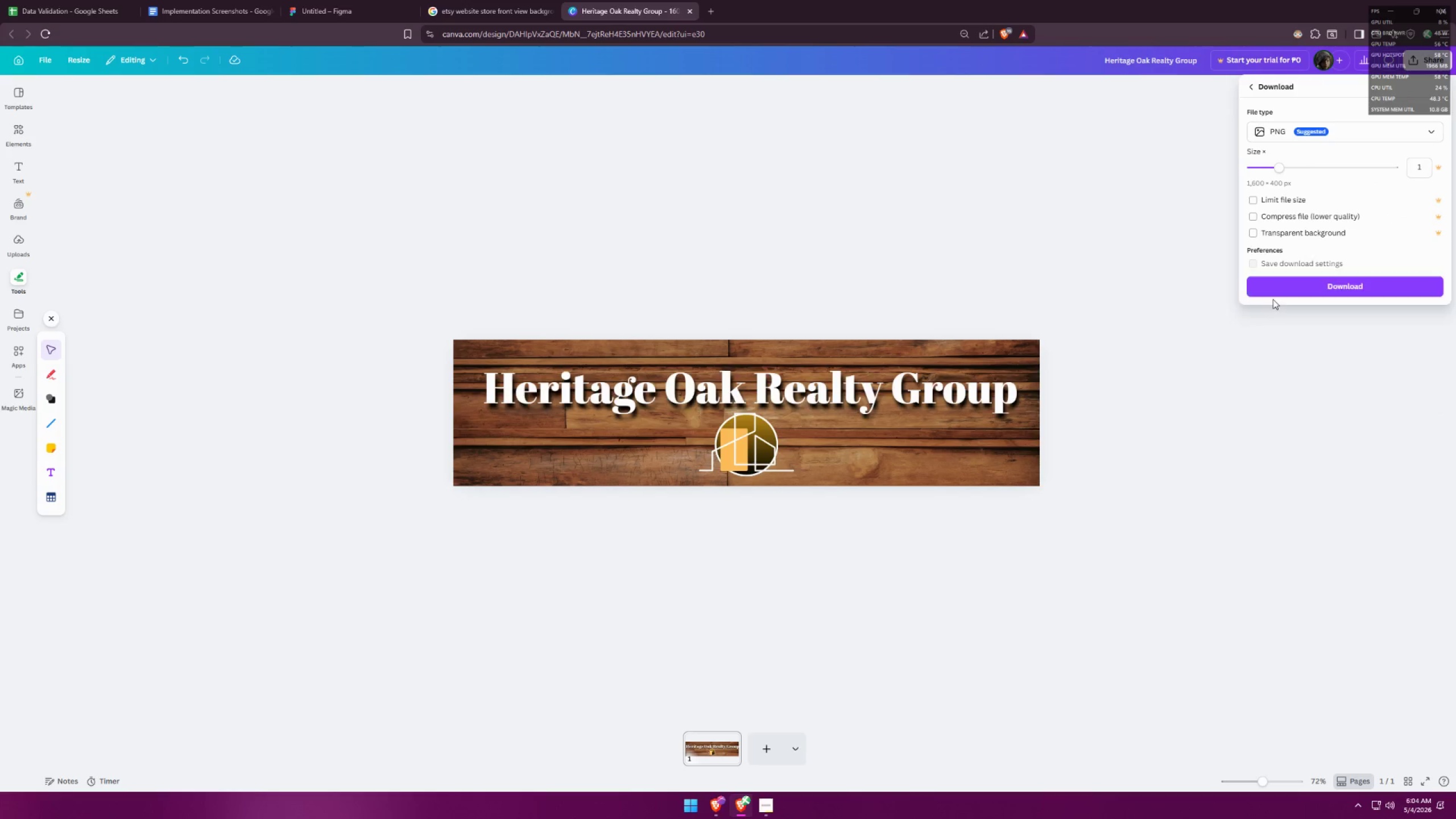 
left_click([1294, 286])
 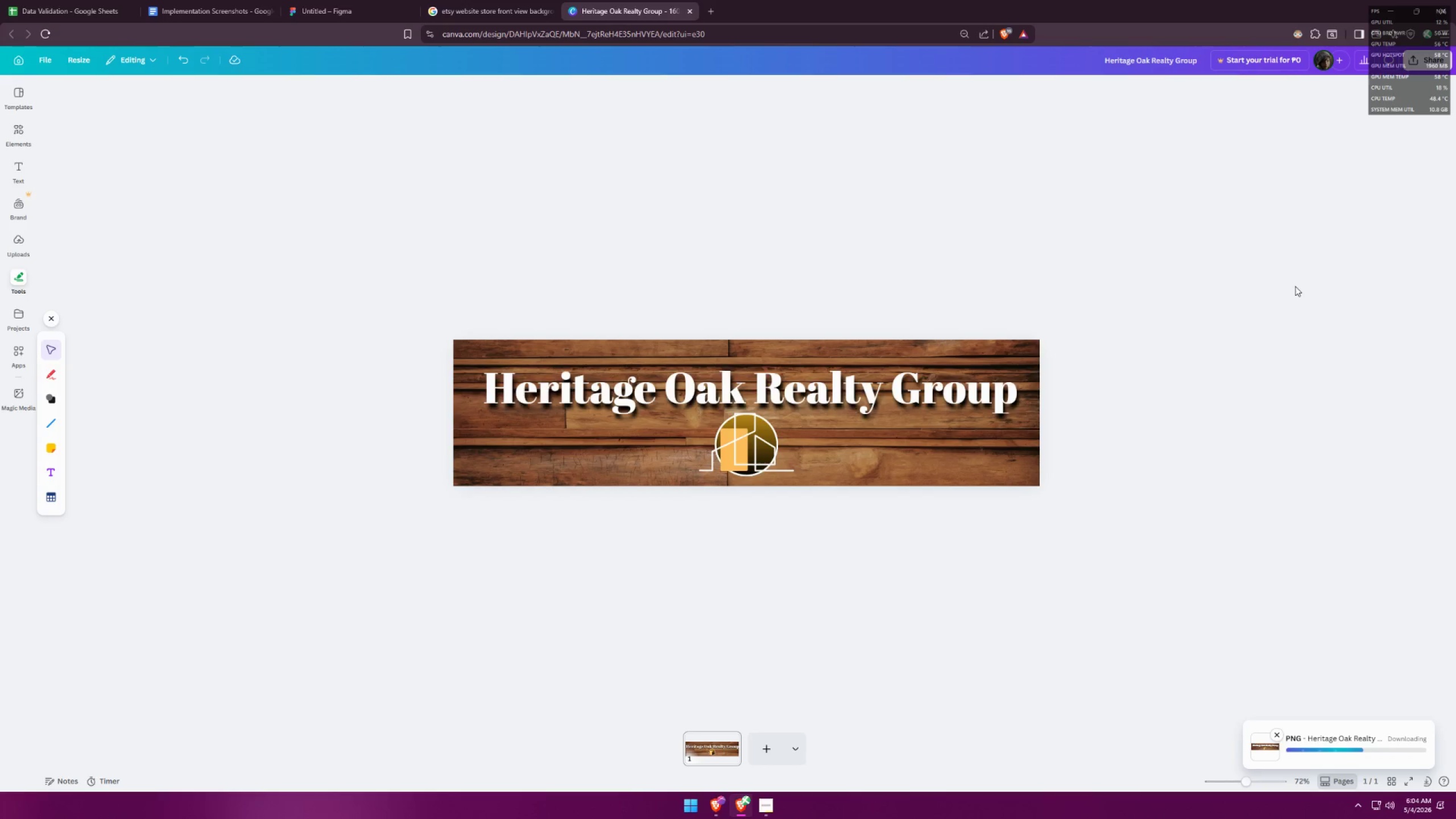 
wait(9.89)
 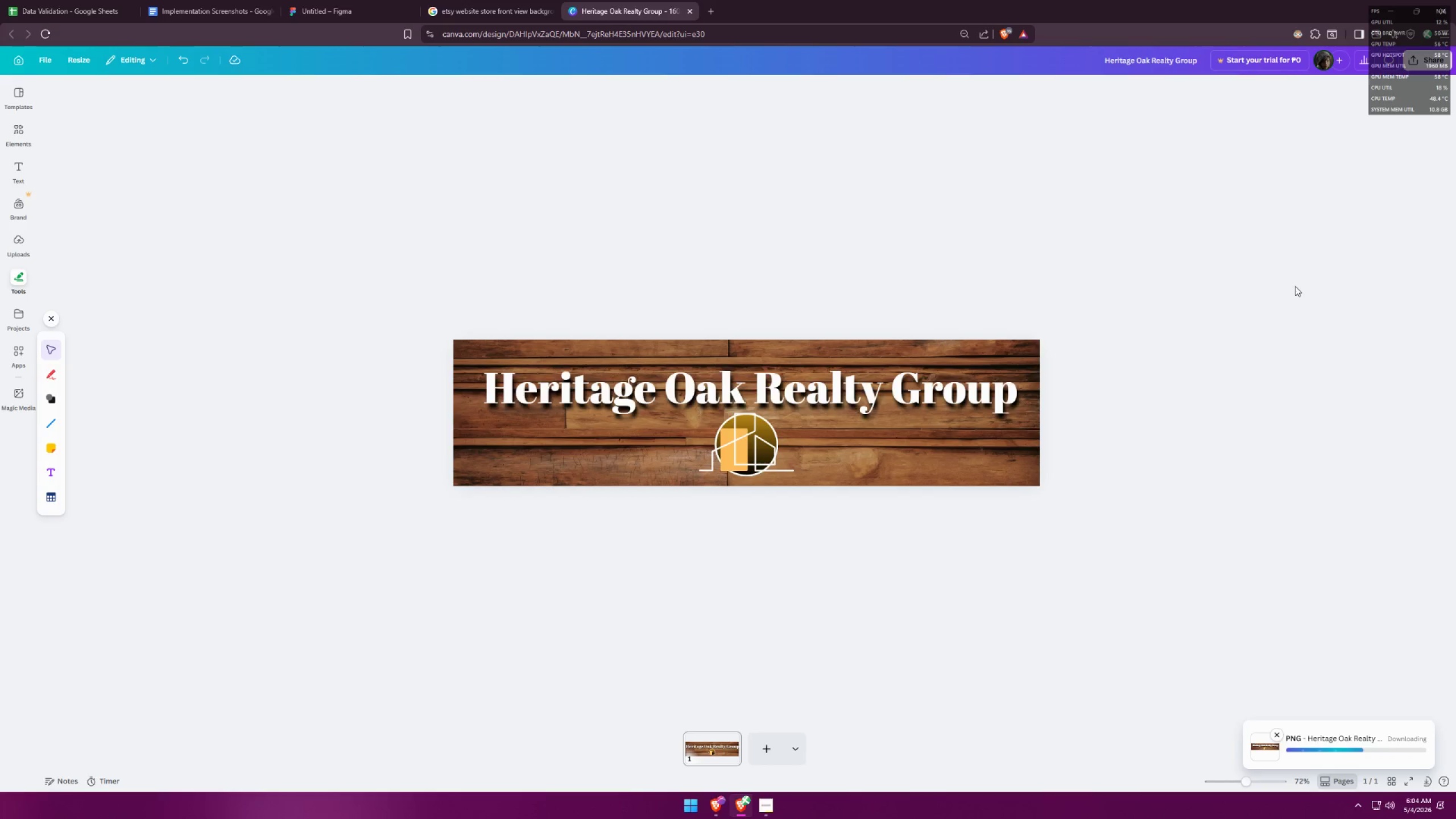 
left_click([363, 239])
 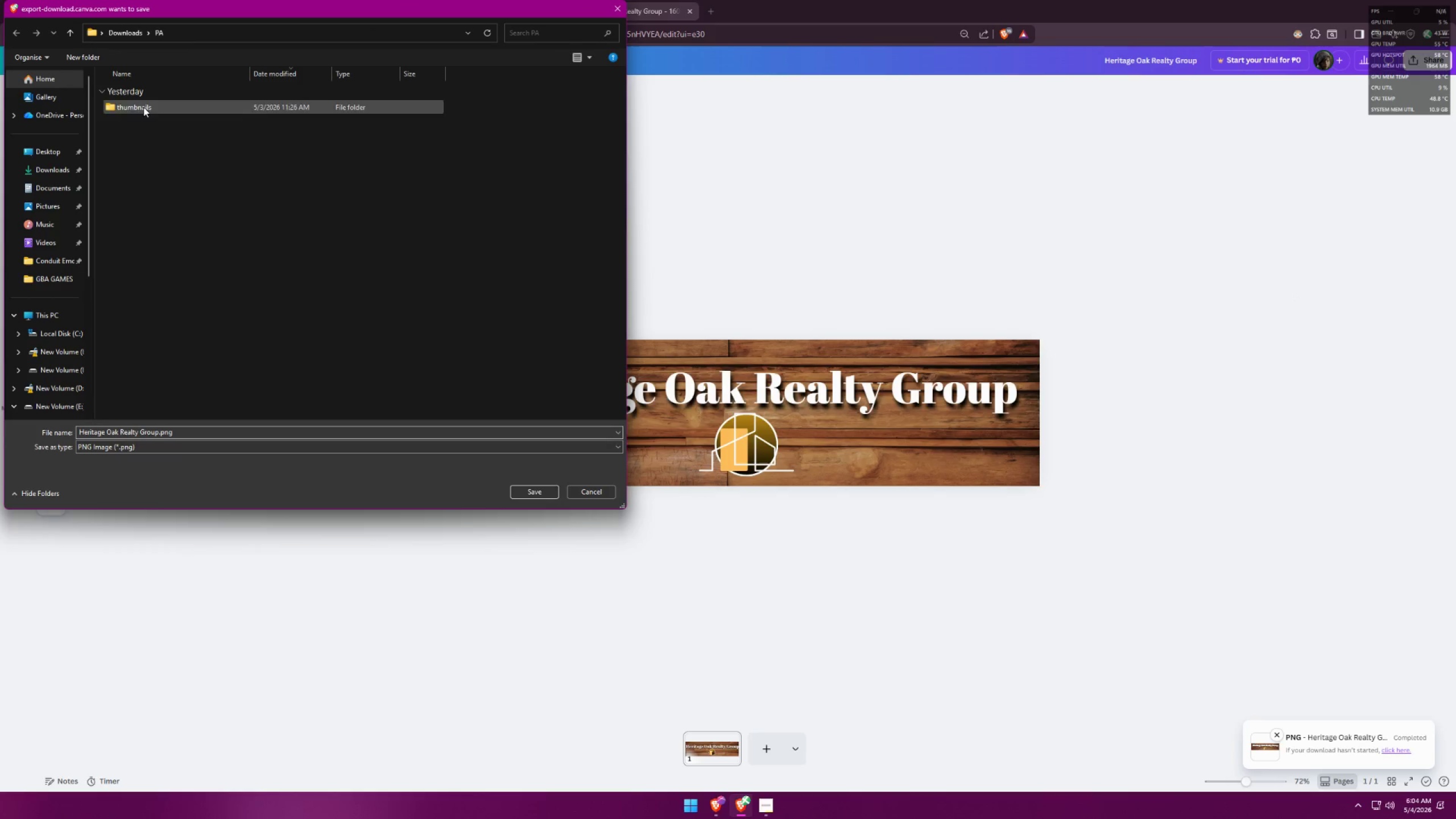 
double_click([163, 110])
 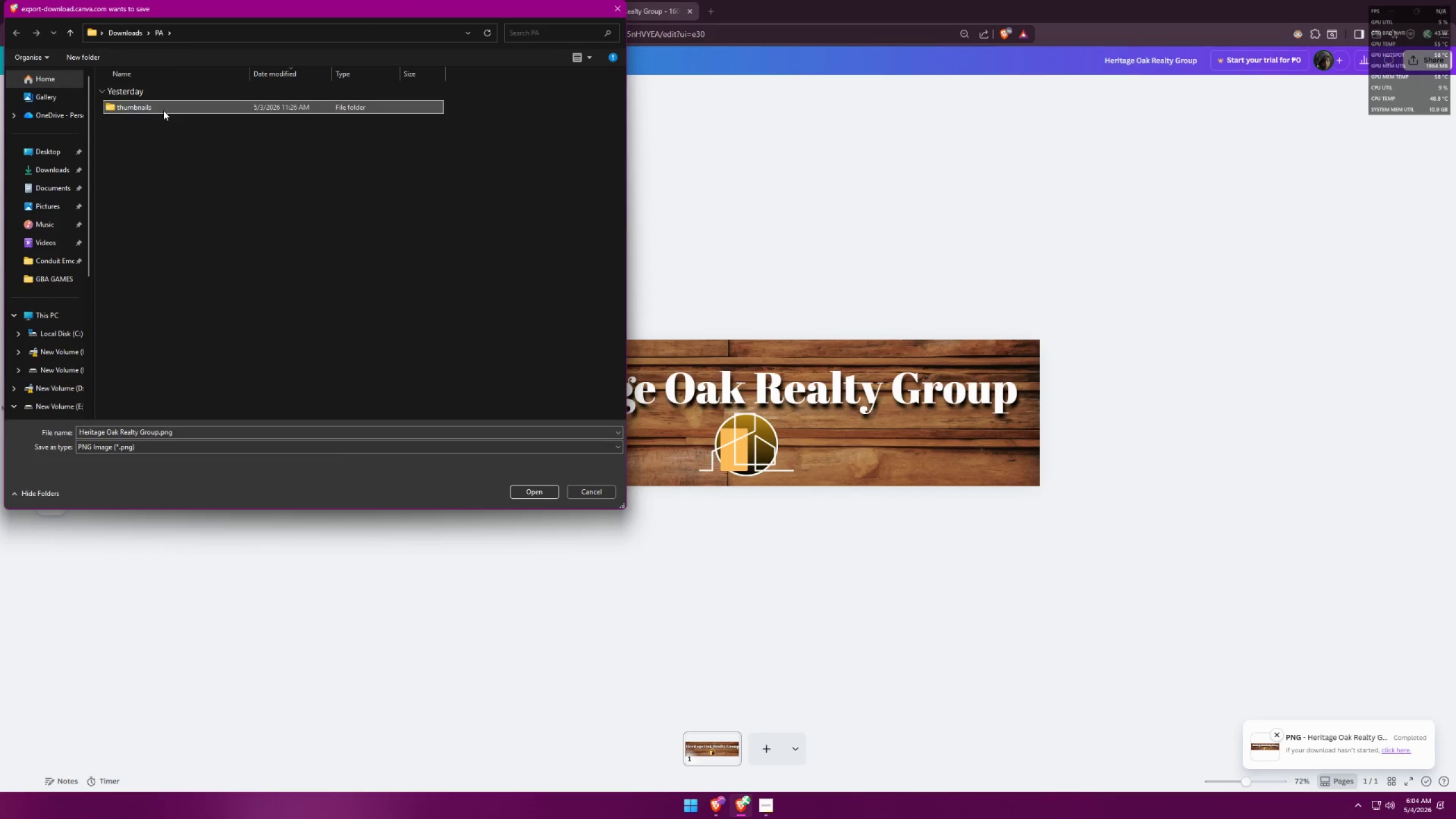 
triple_click([163, 110])
 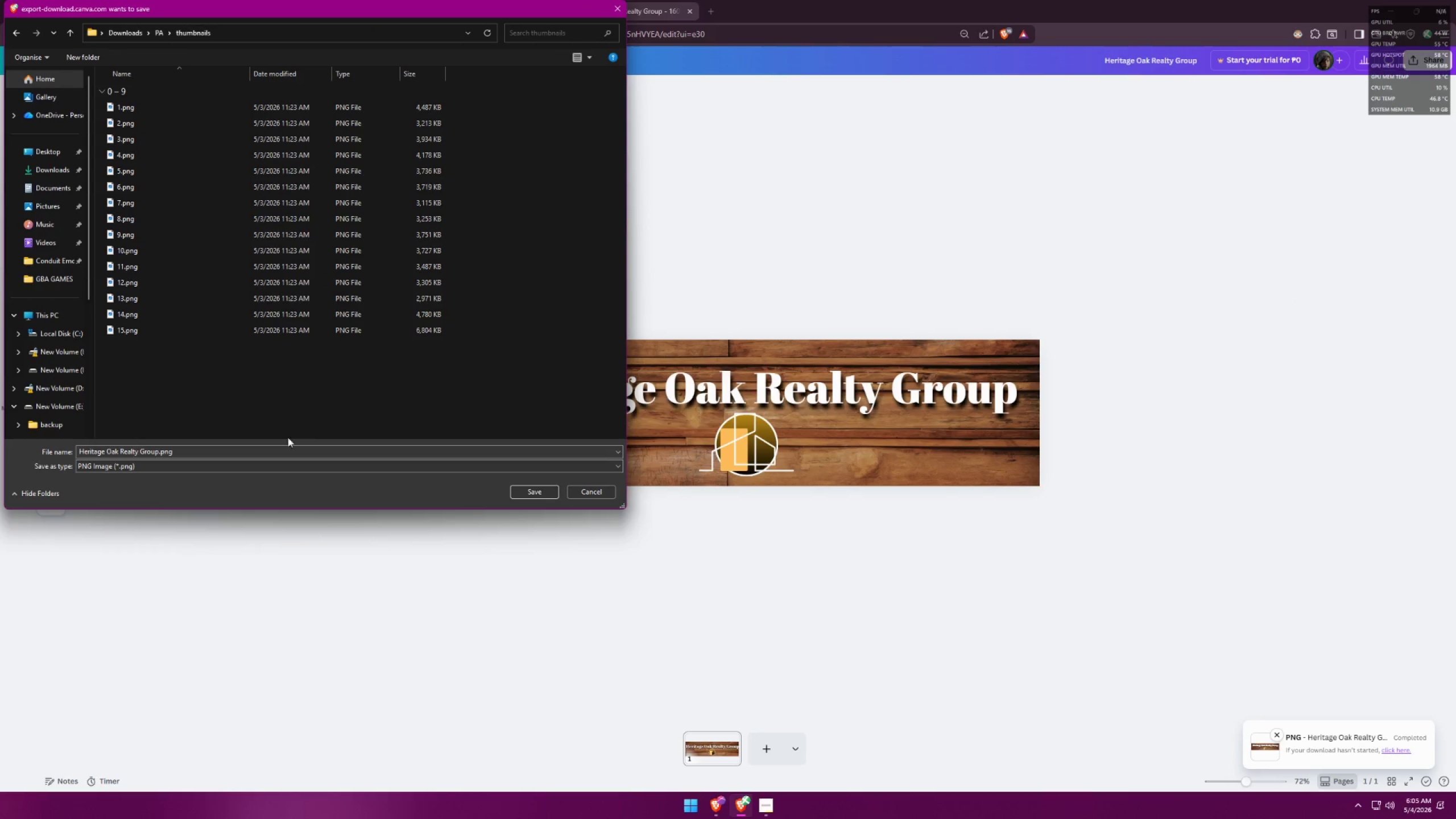 
left_click([262, 449])
 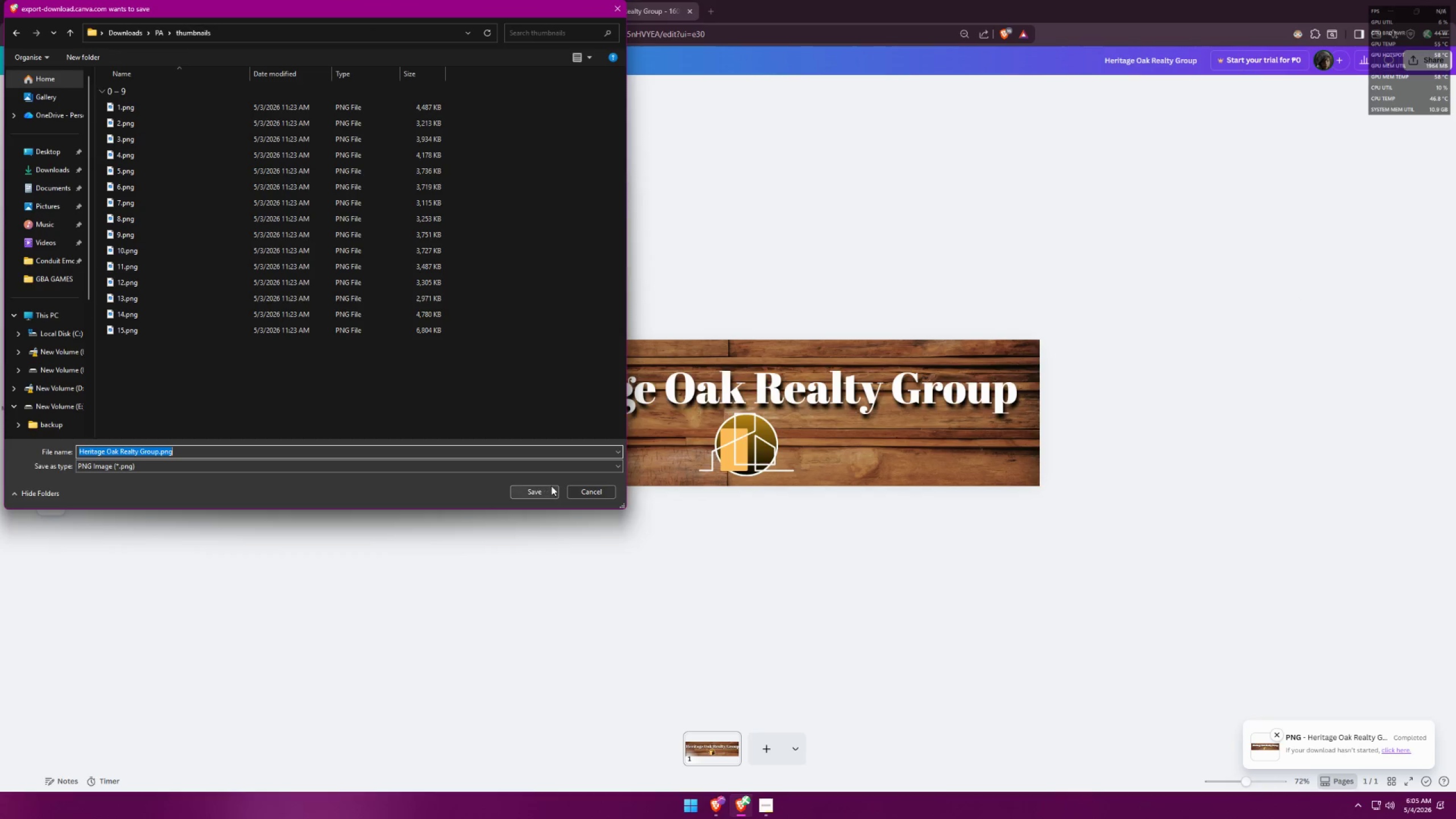 
left_click([535, 493])
 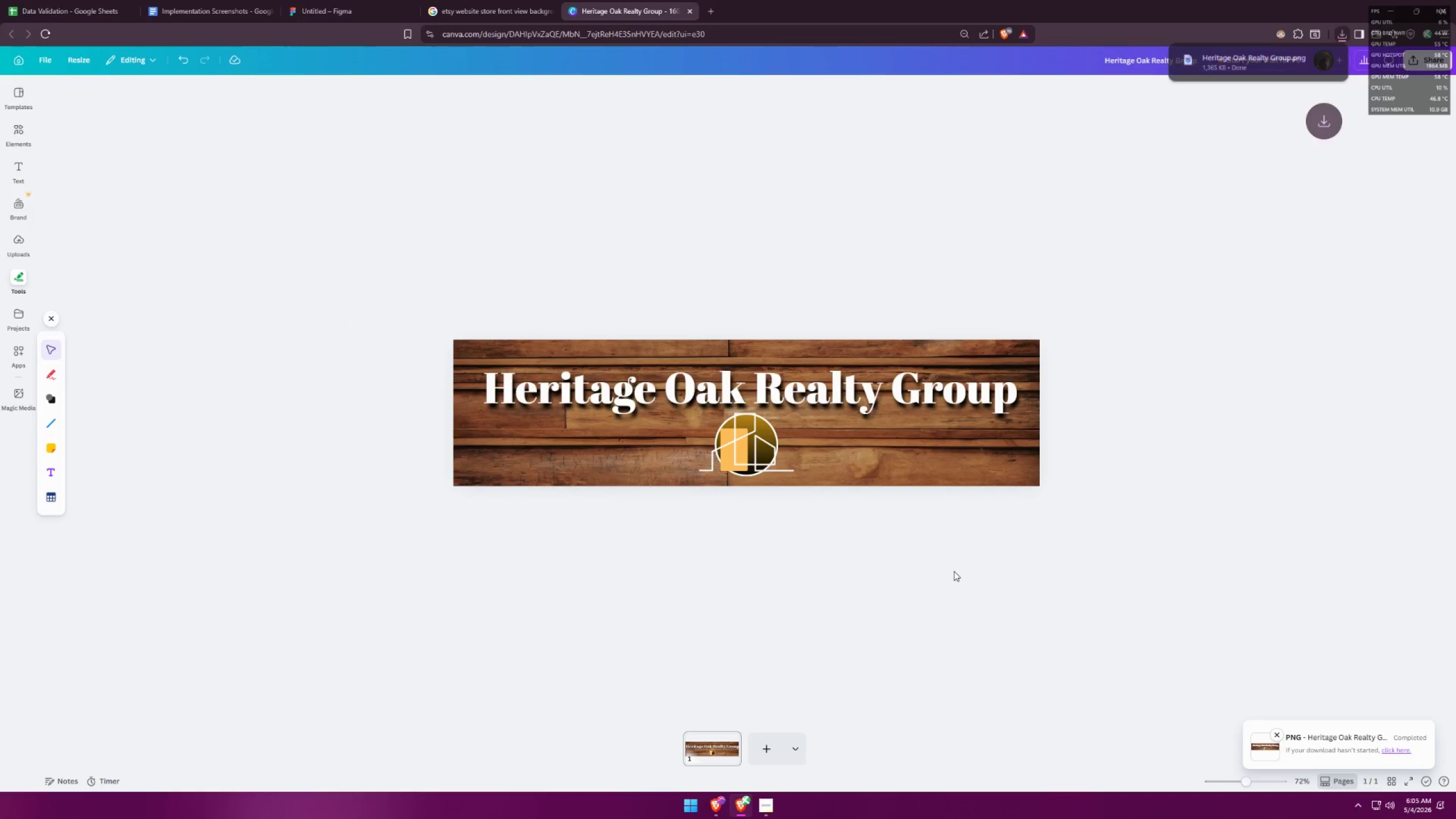 
left_click([995, 573])
 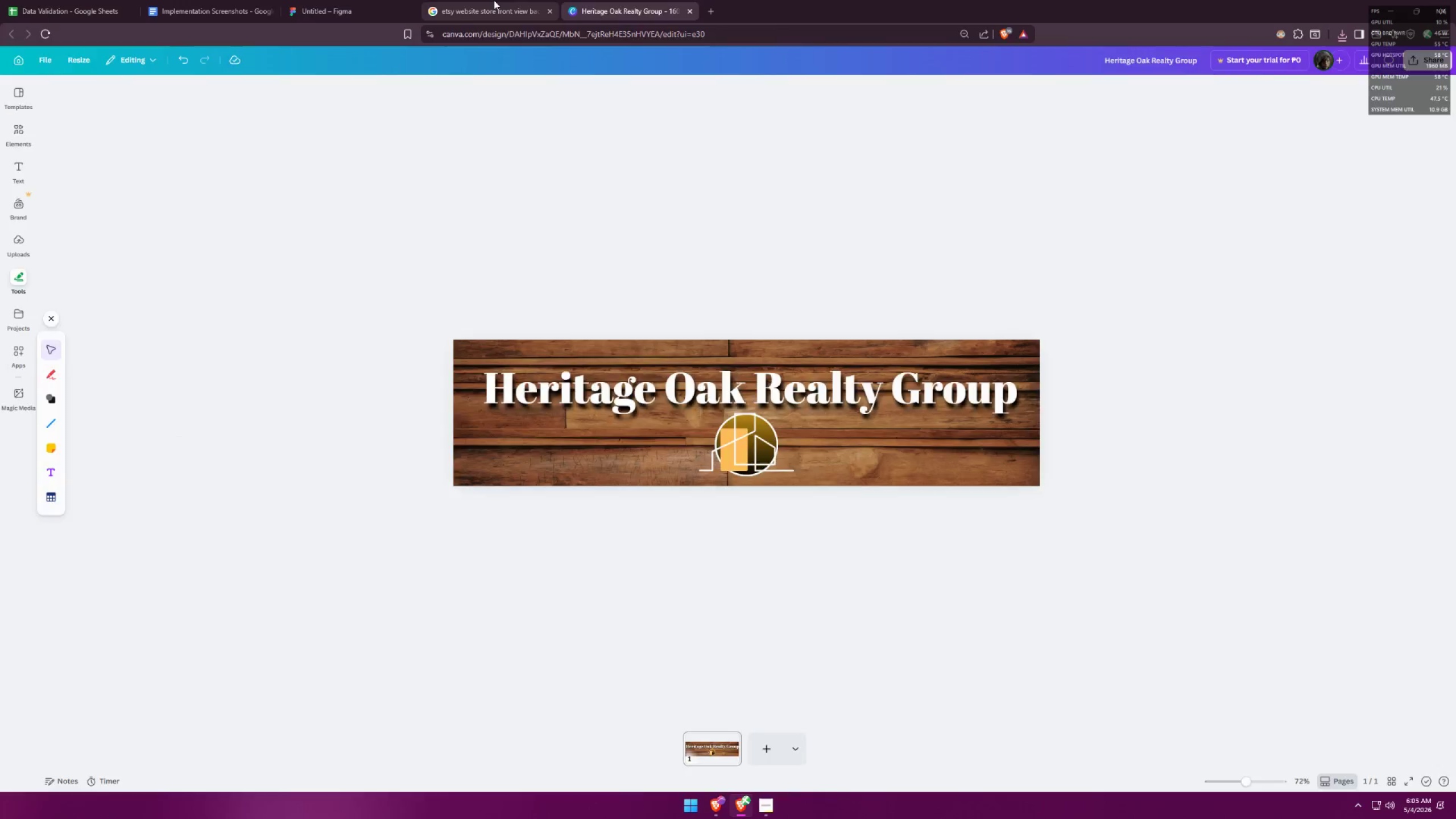 
double_click([646, 16])
 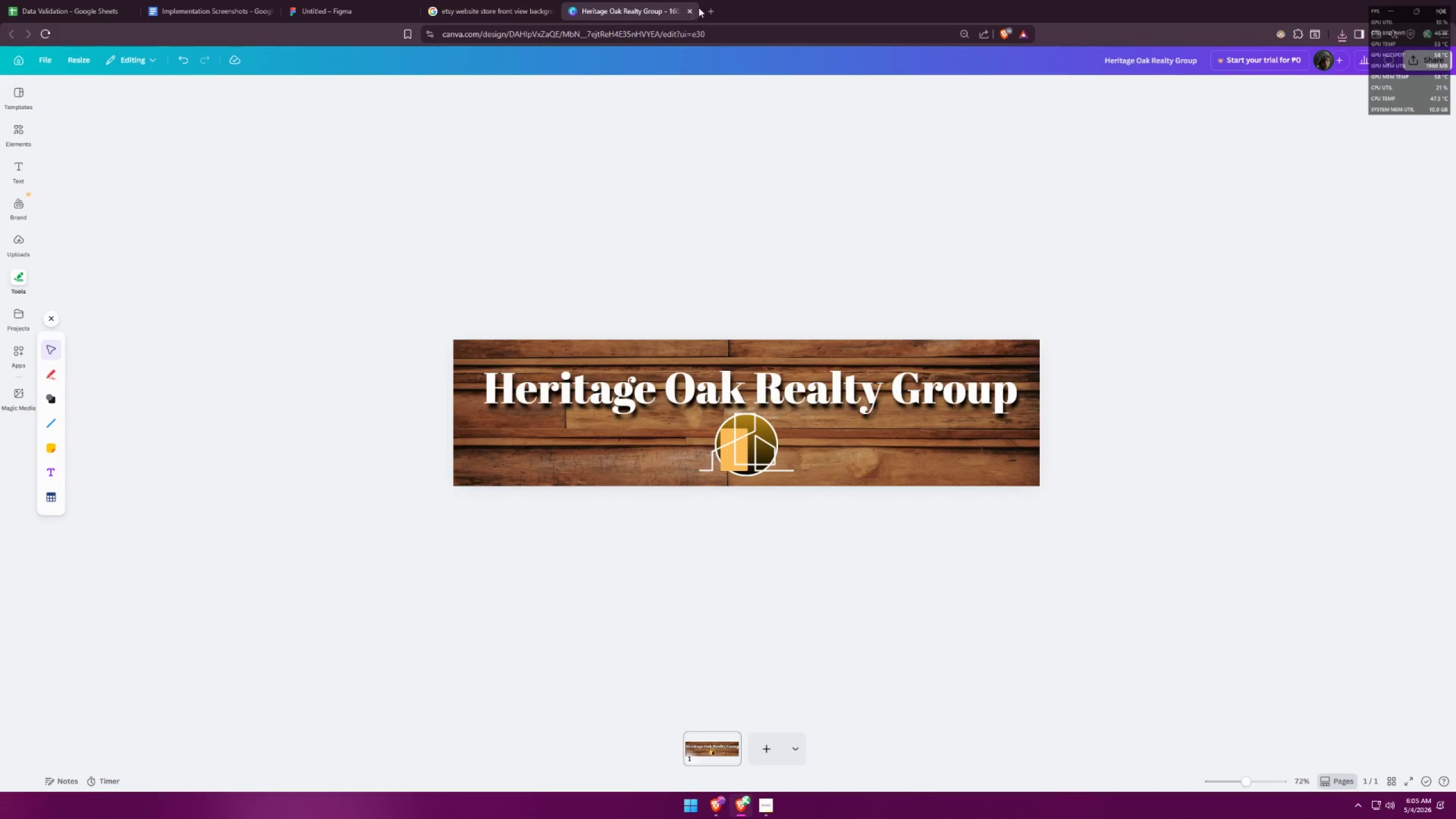 
triple_click([713, 2])
 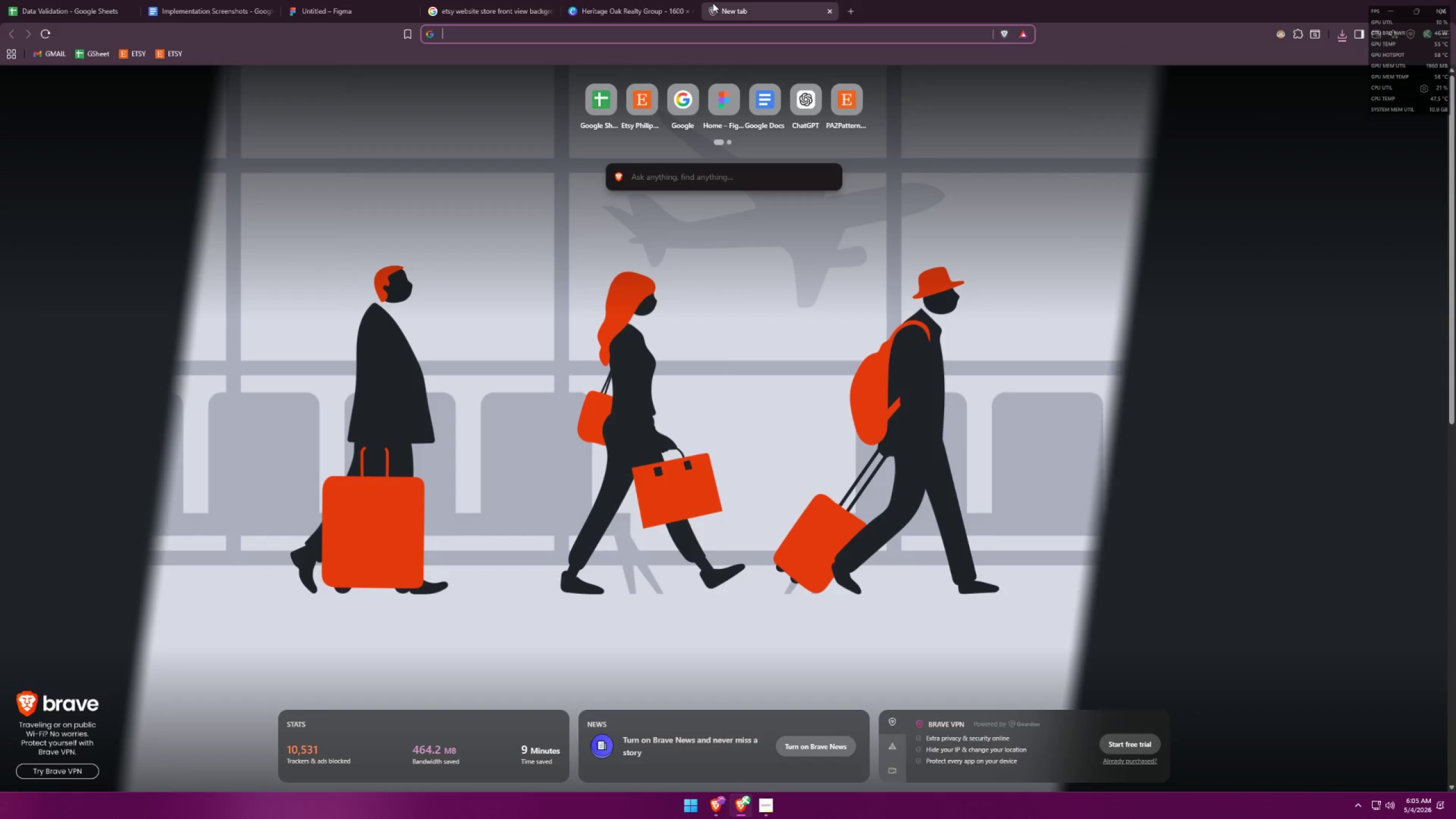 
type(canva)
 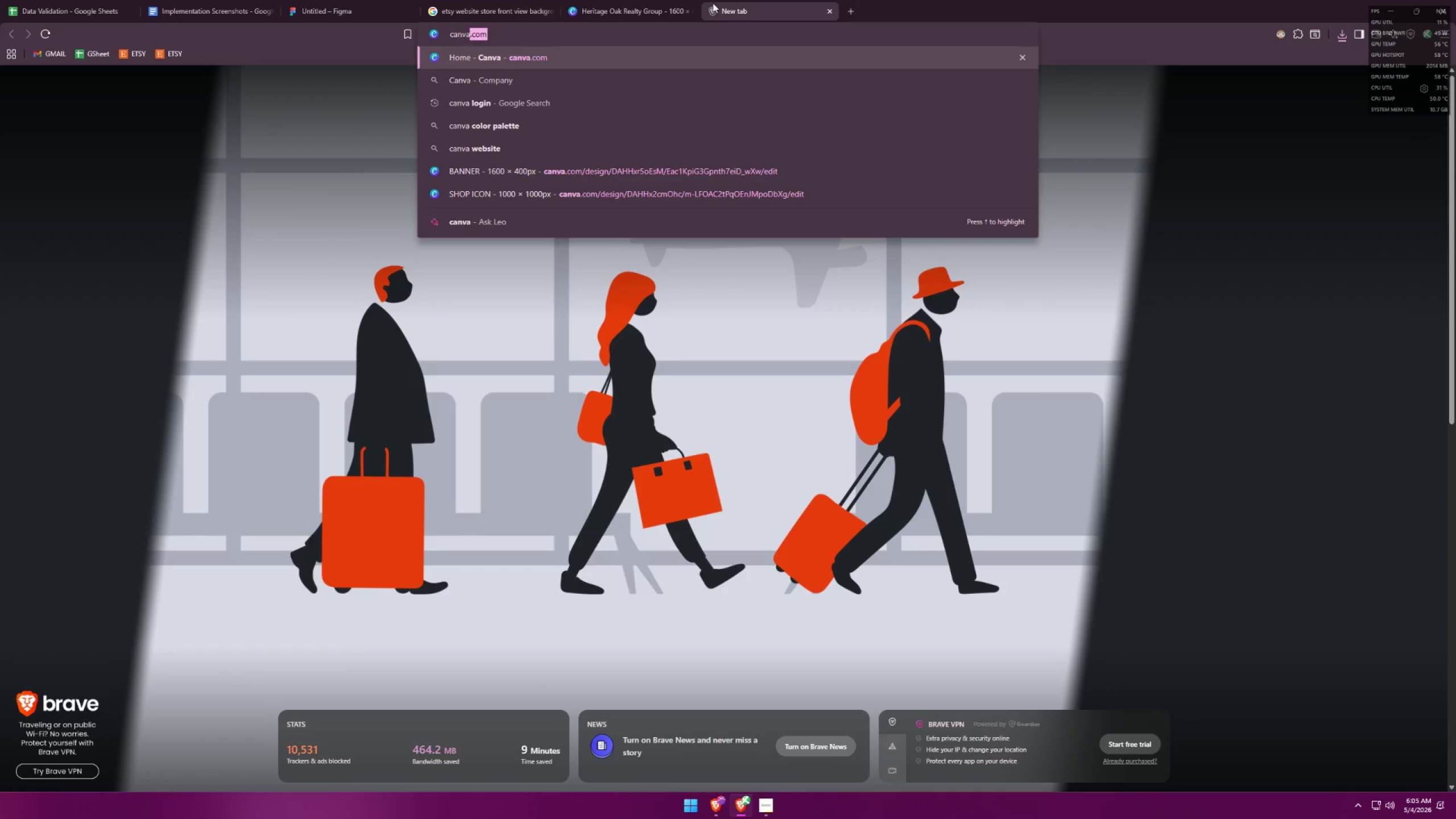 
key(Enter)
 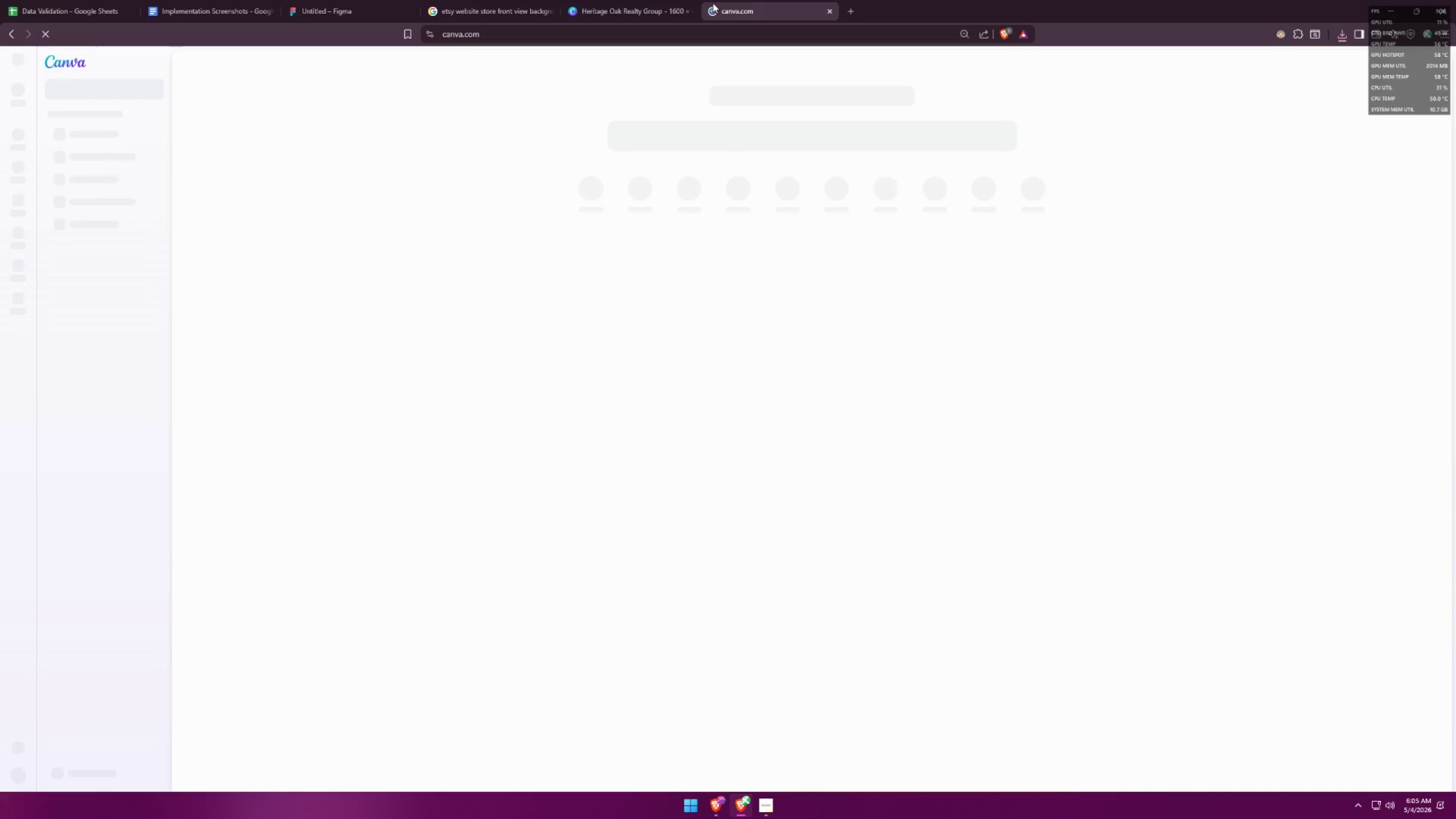 
left_click([610, 0])
 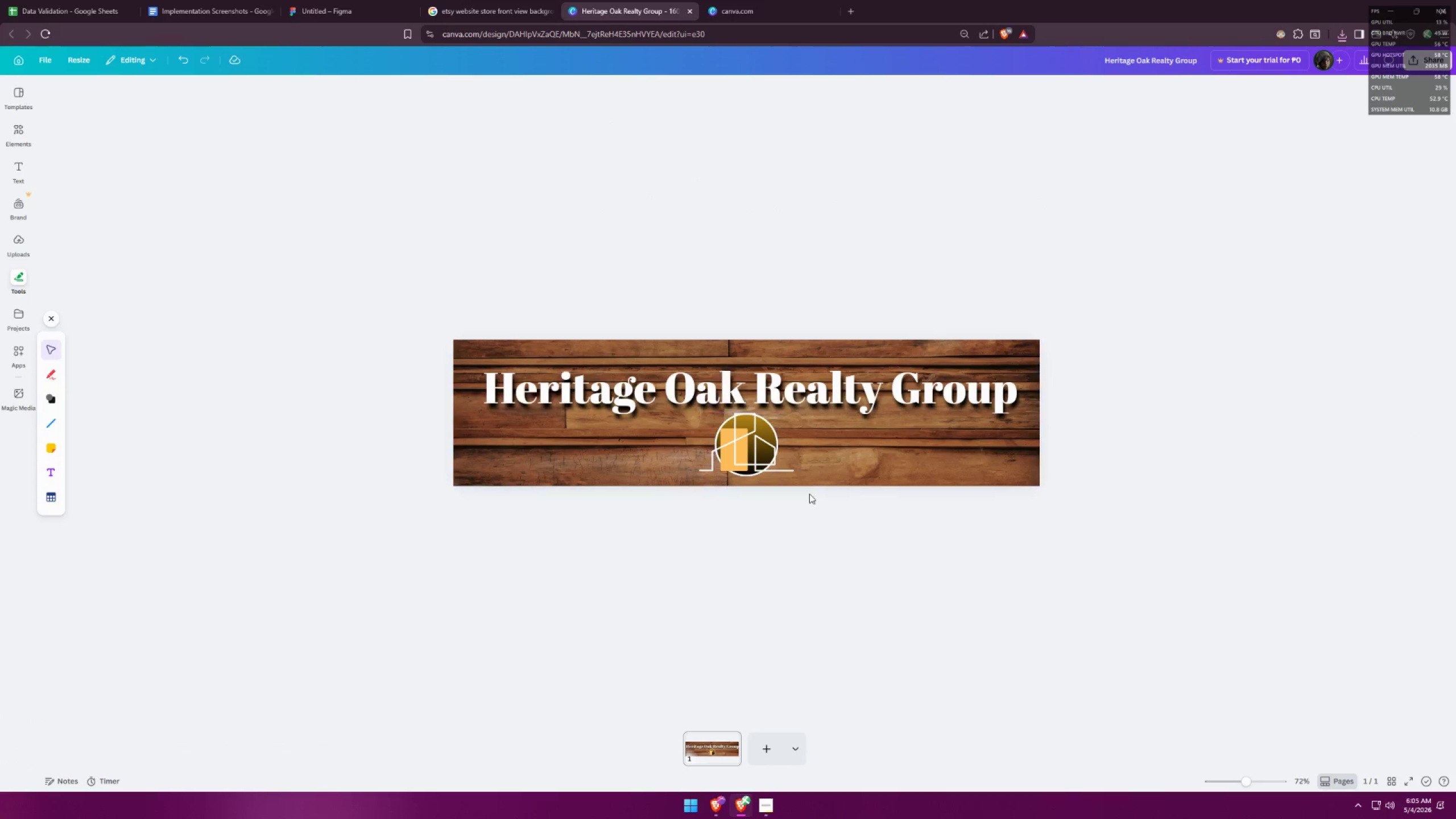 
left_click_drag(start_coordinate=[806, 516], to_coordinate=[712, 427])
 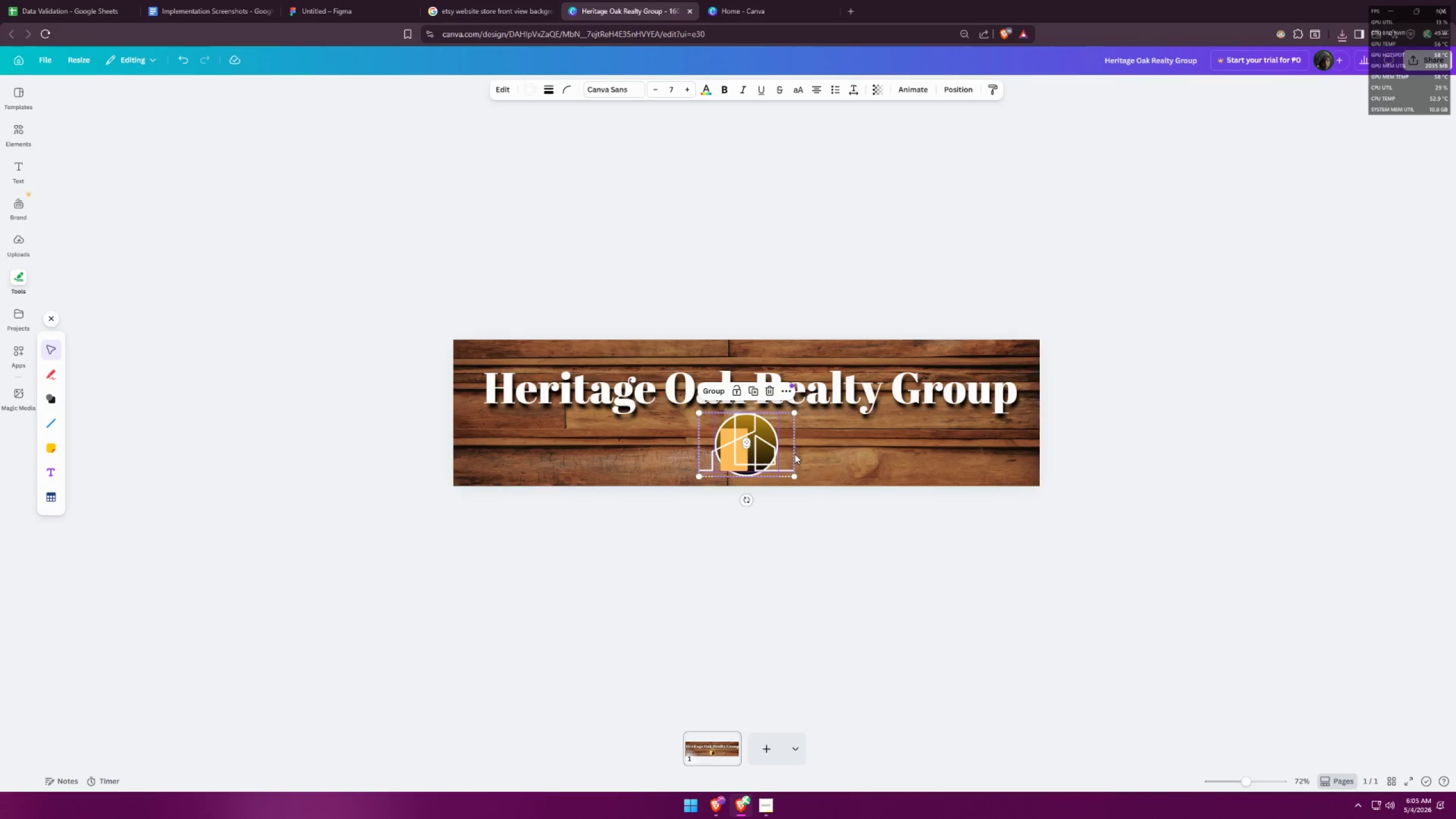 
key(Control+ControlLeft)
 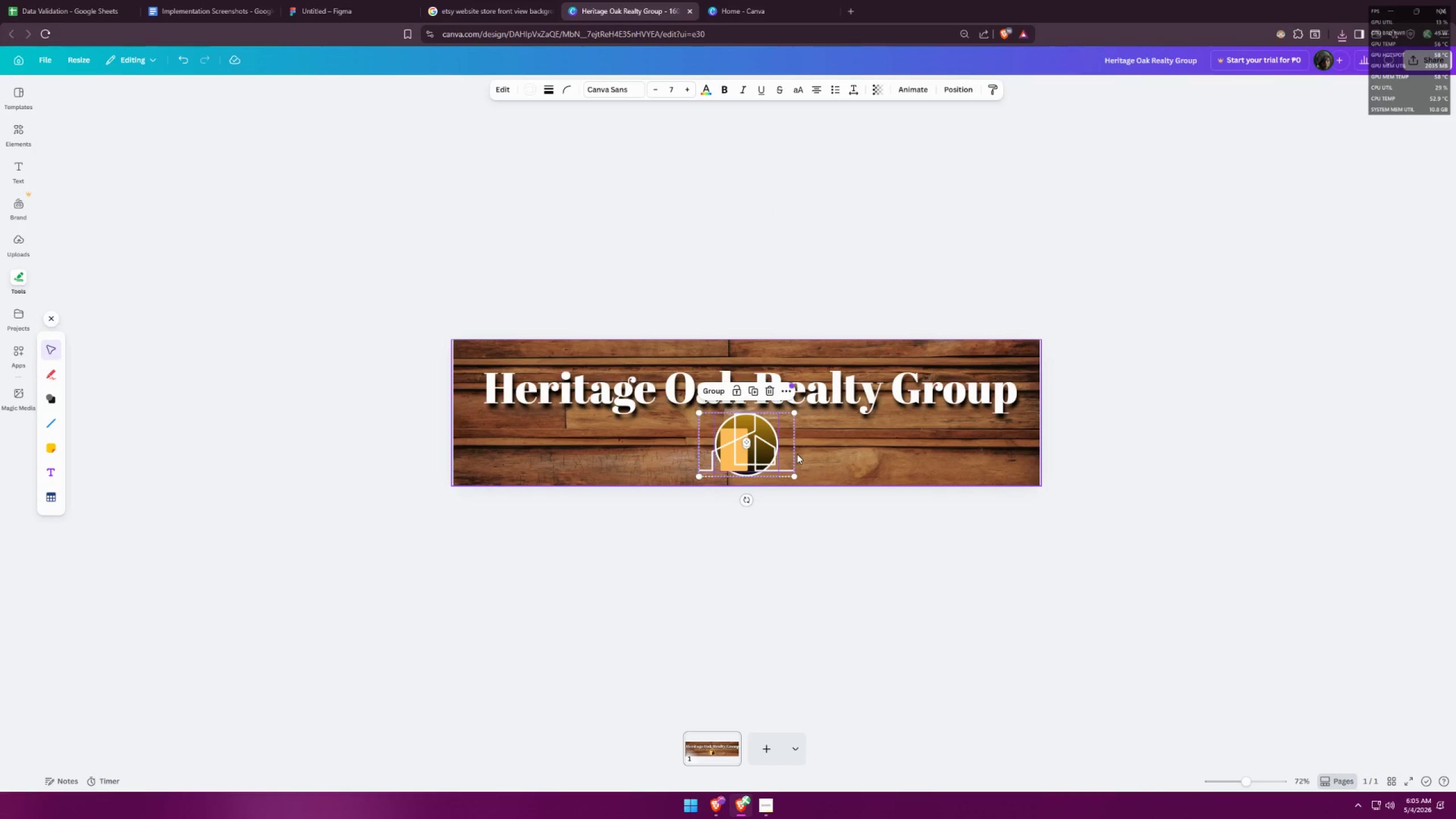 
key(Control+C)
 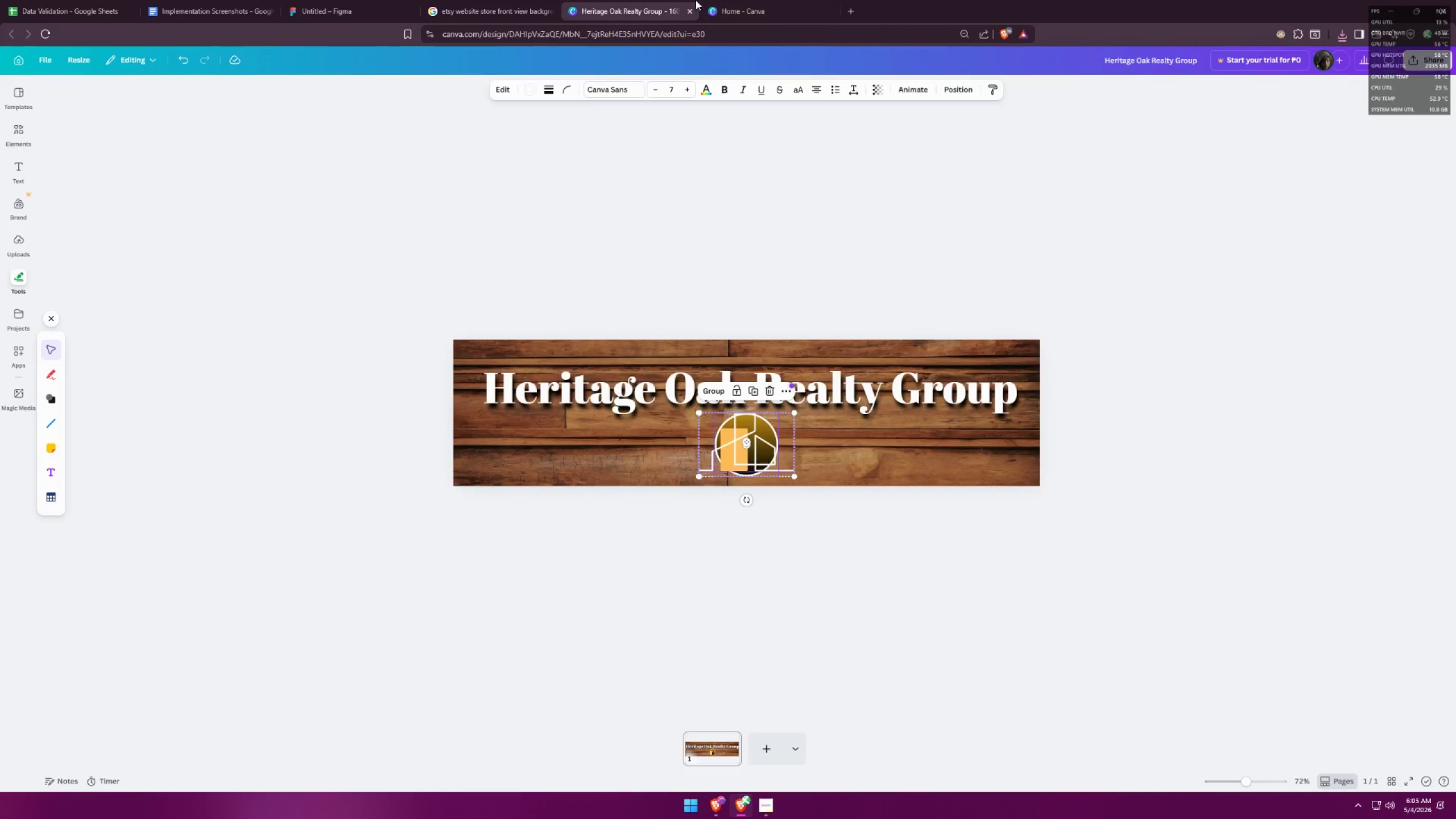 
left_click([750, 0])
 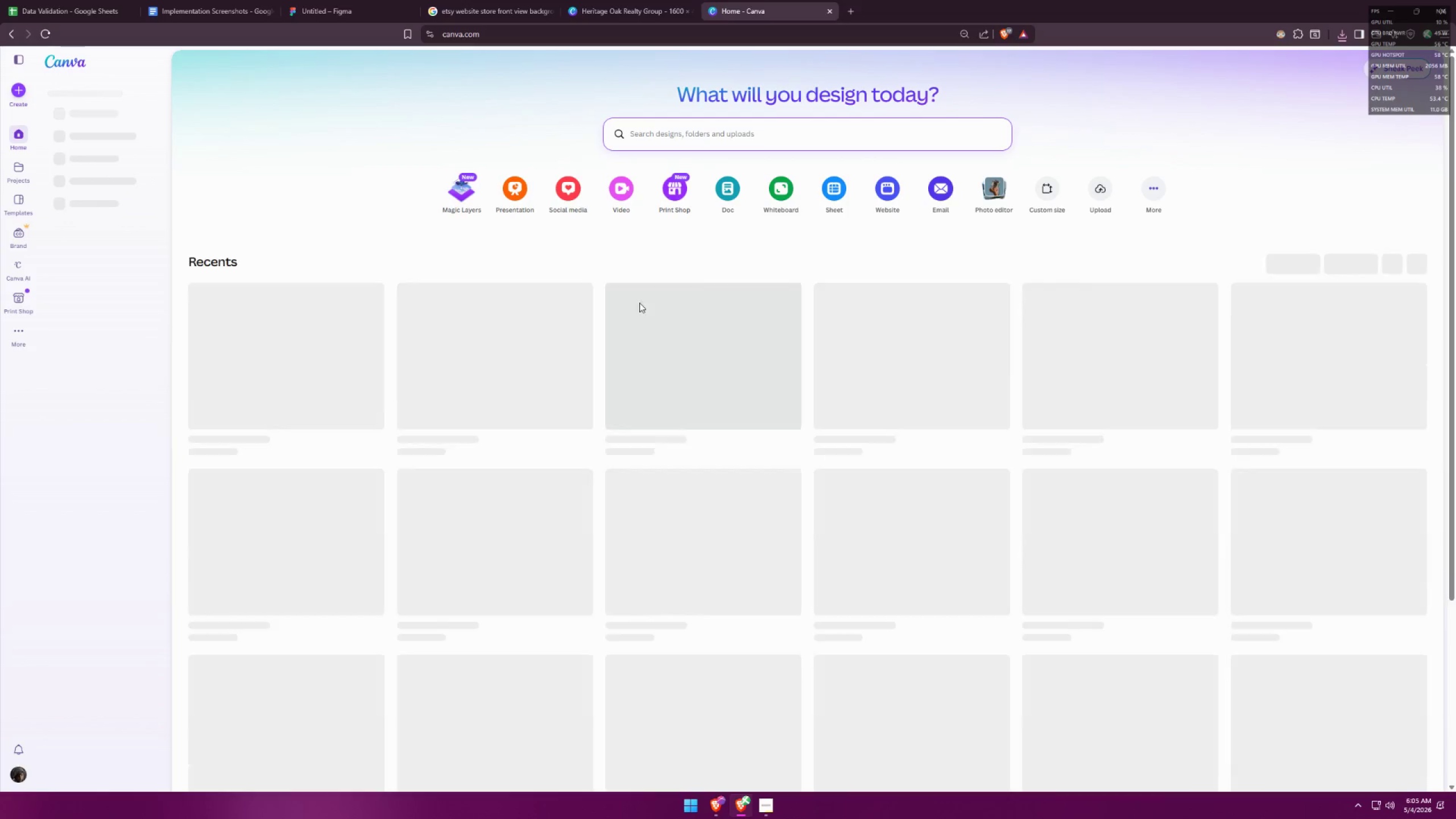 
mouse_move([664, 400])
 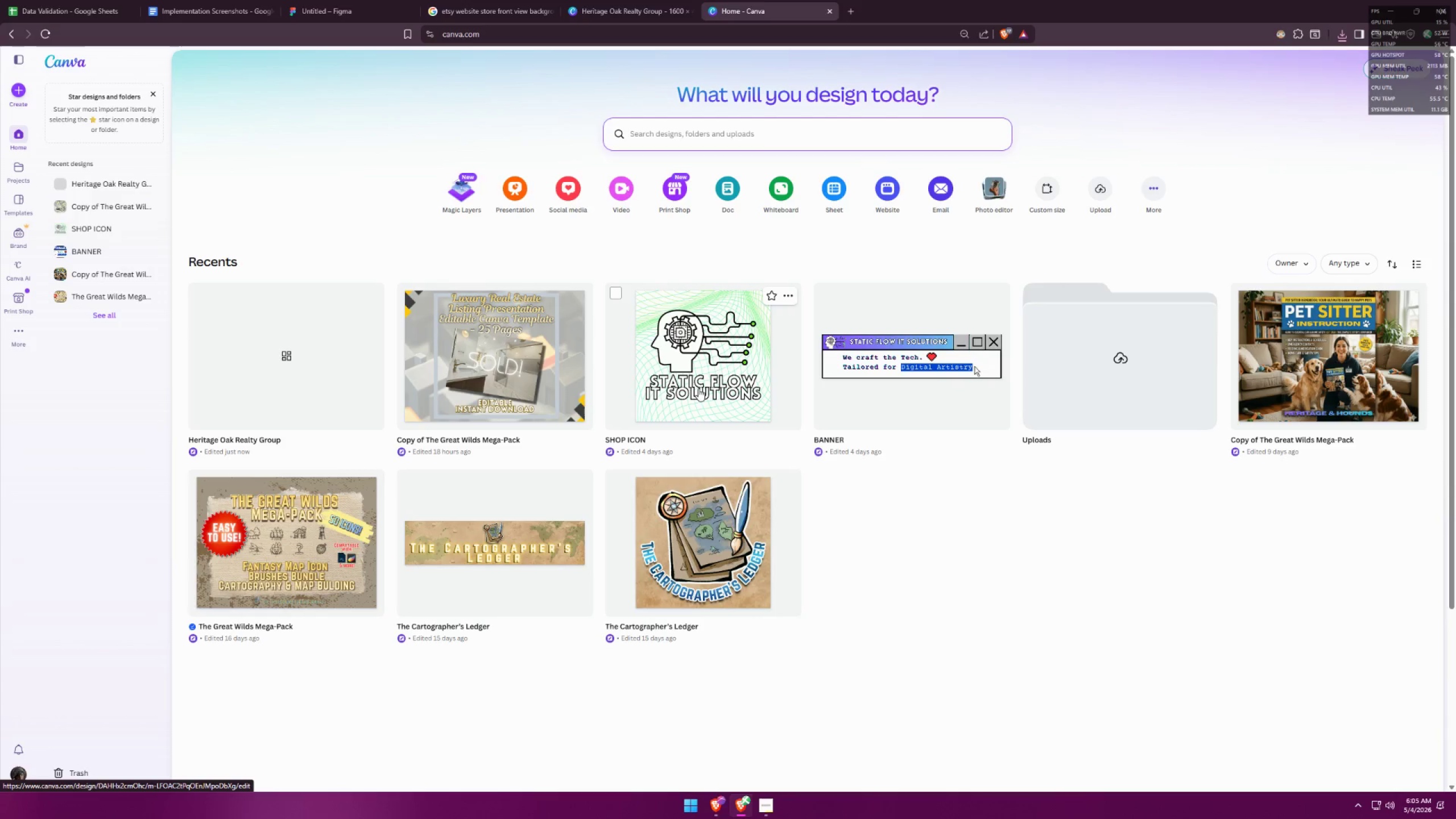 
left_click([698, 388])
 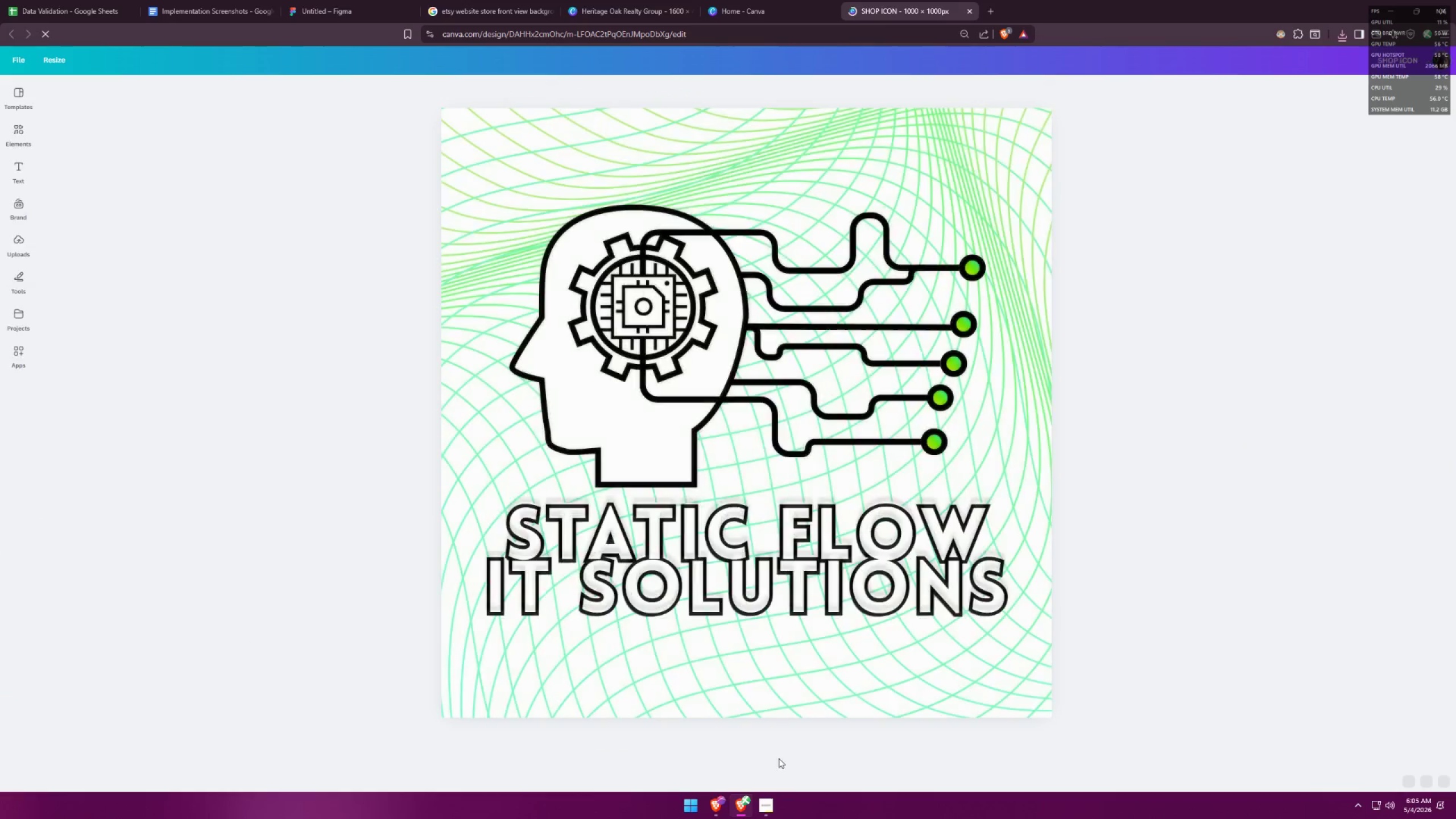 
left_click([747, 751])
 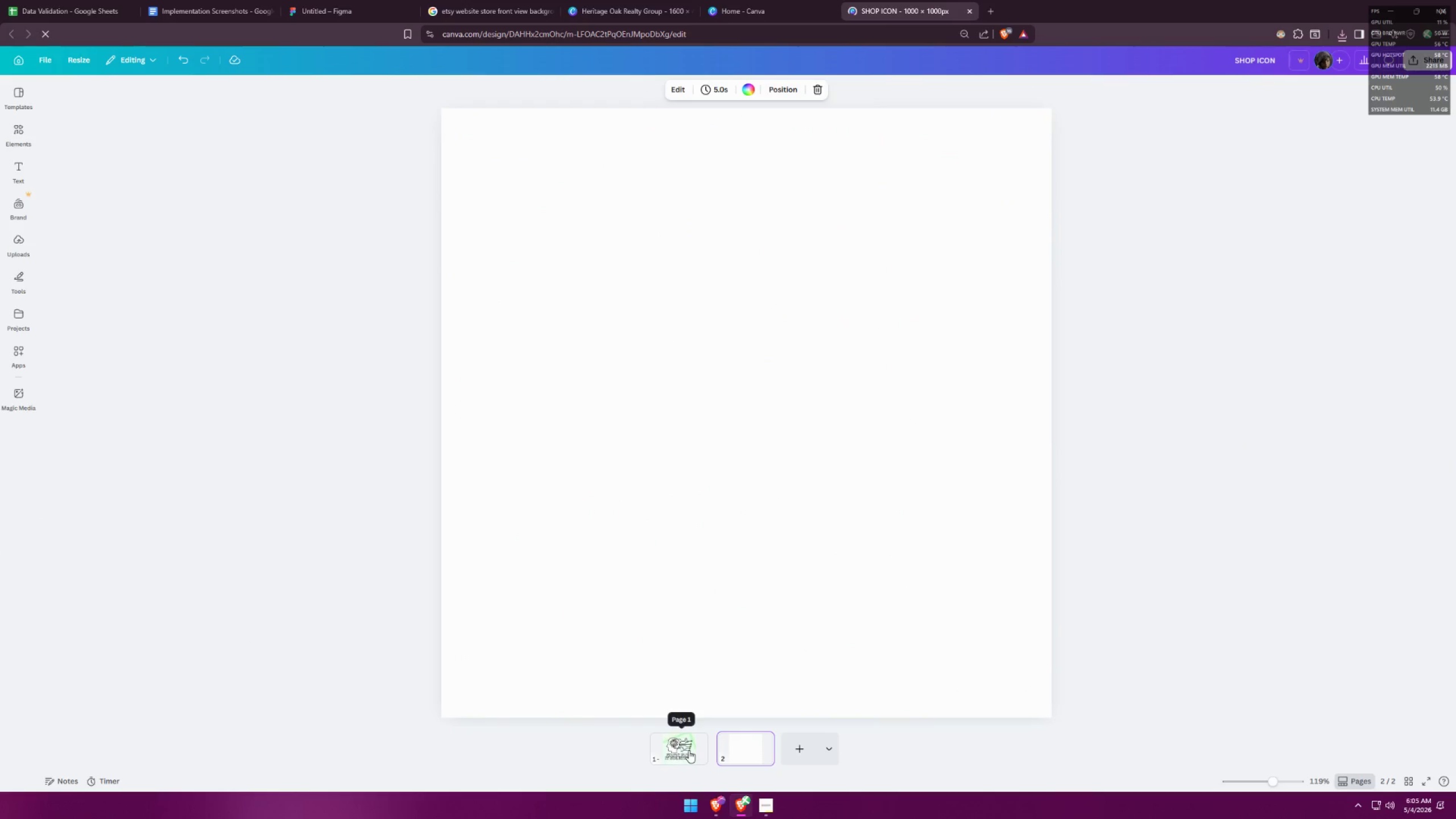 
right_click([688, 750])
 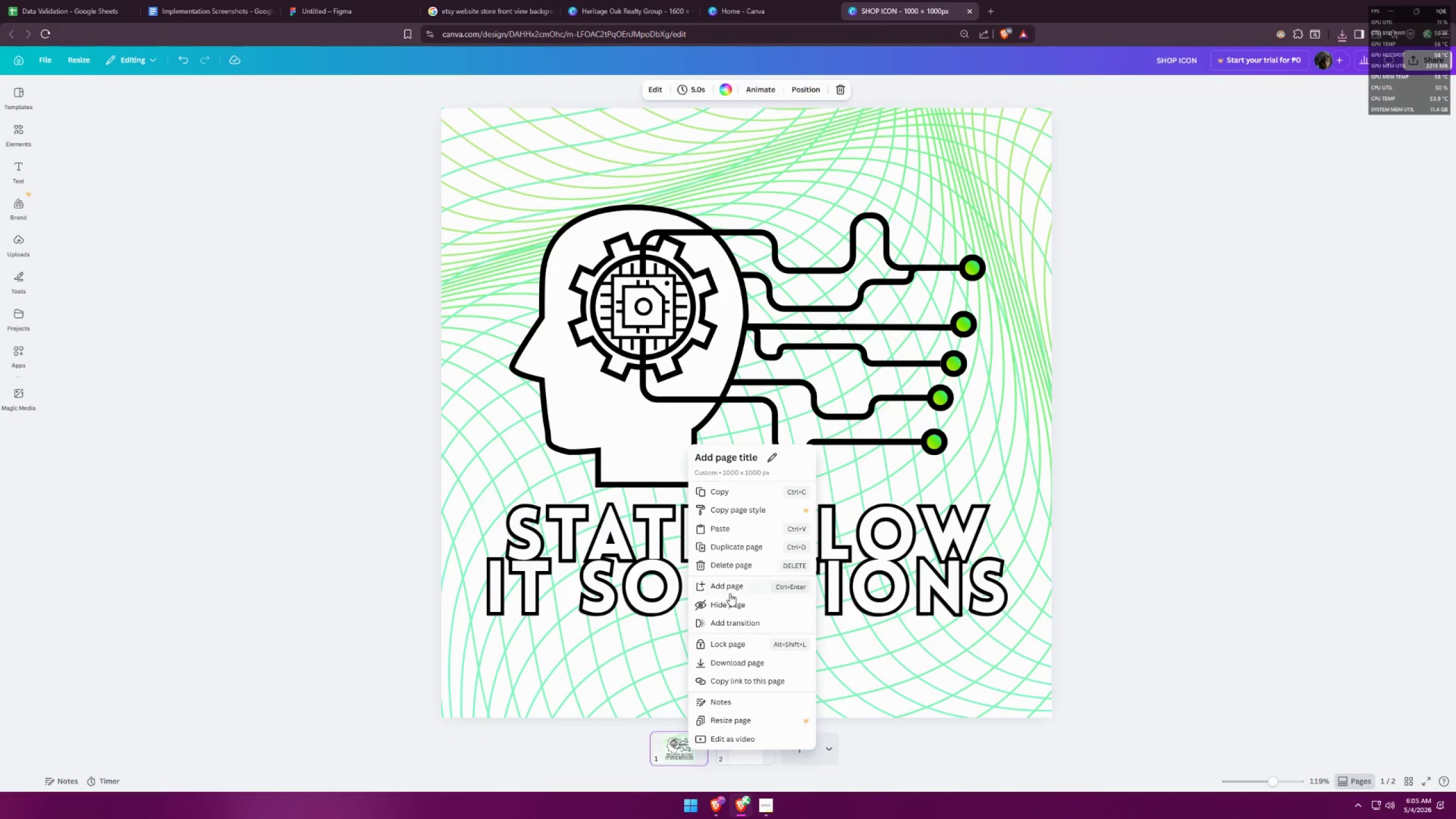 
left_click([752, 568])
 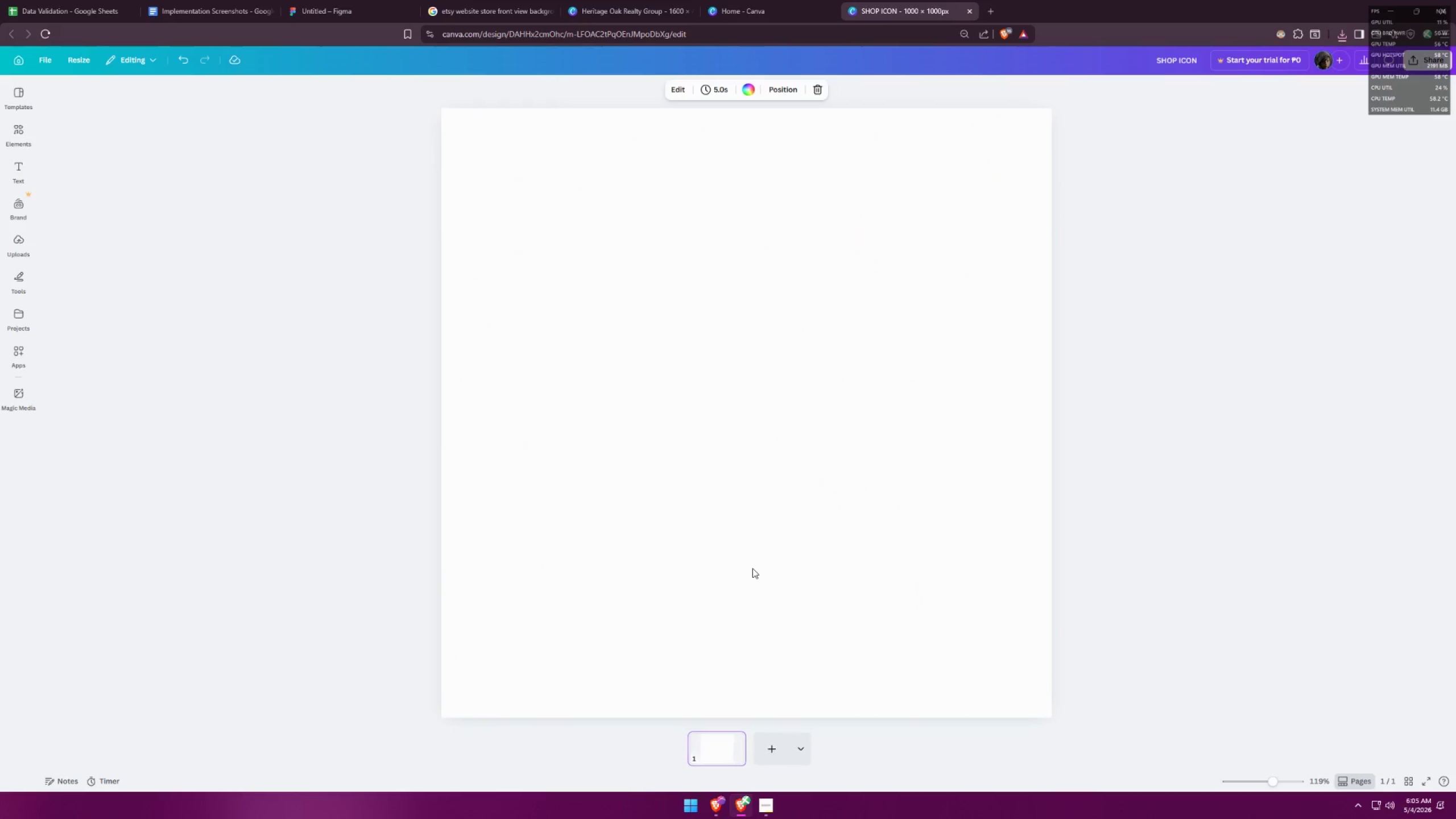 
key(Control+ControlLeft)
 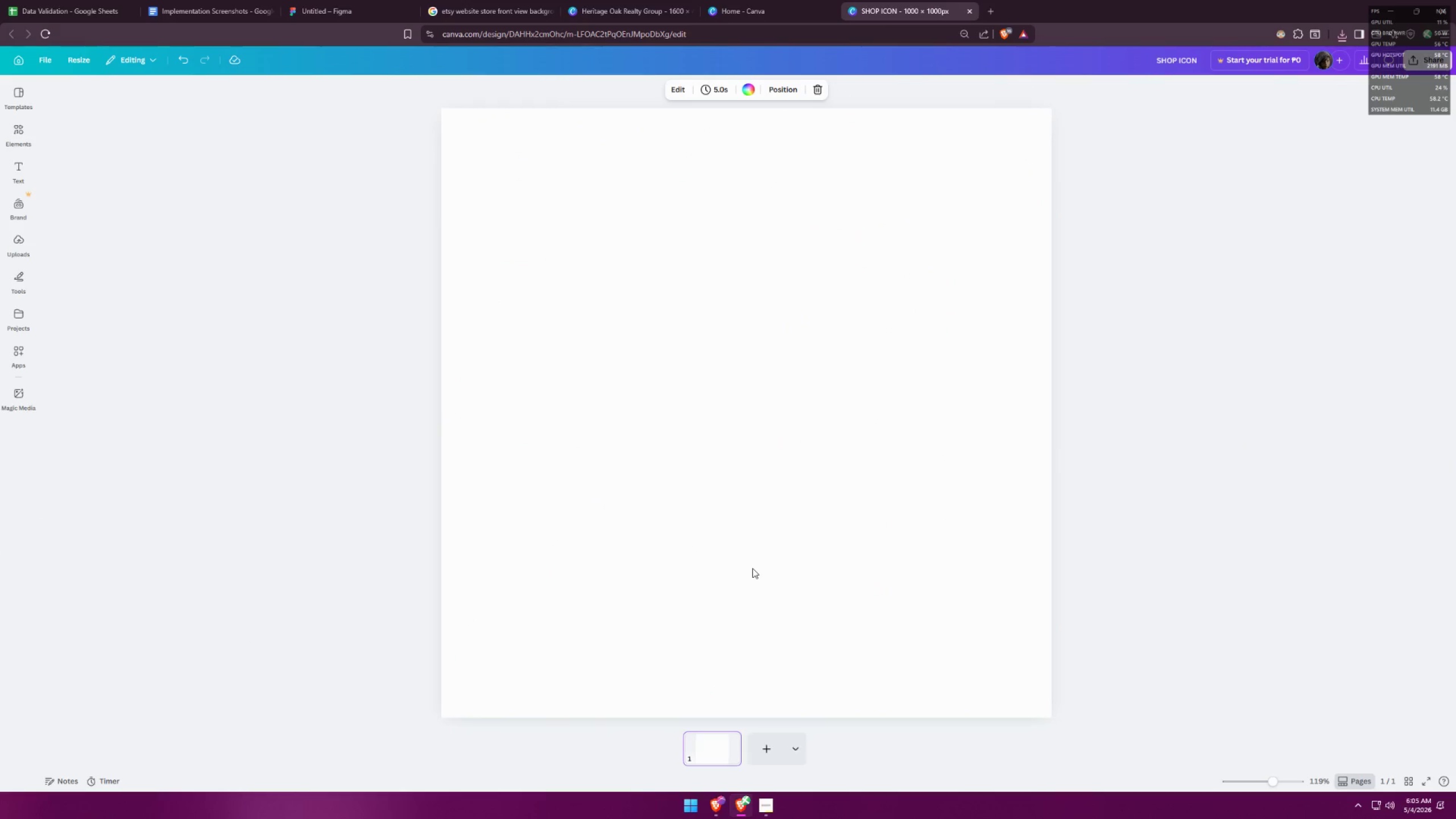 
key(Control+V)
 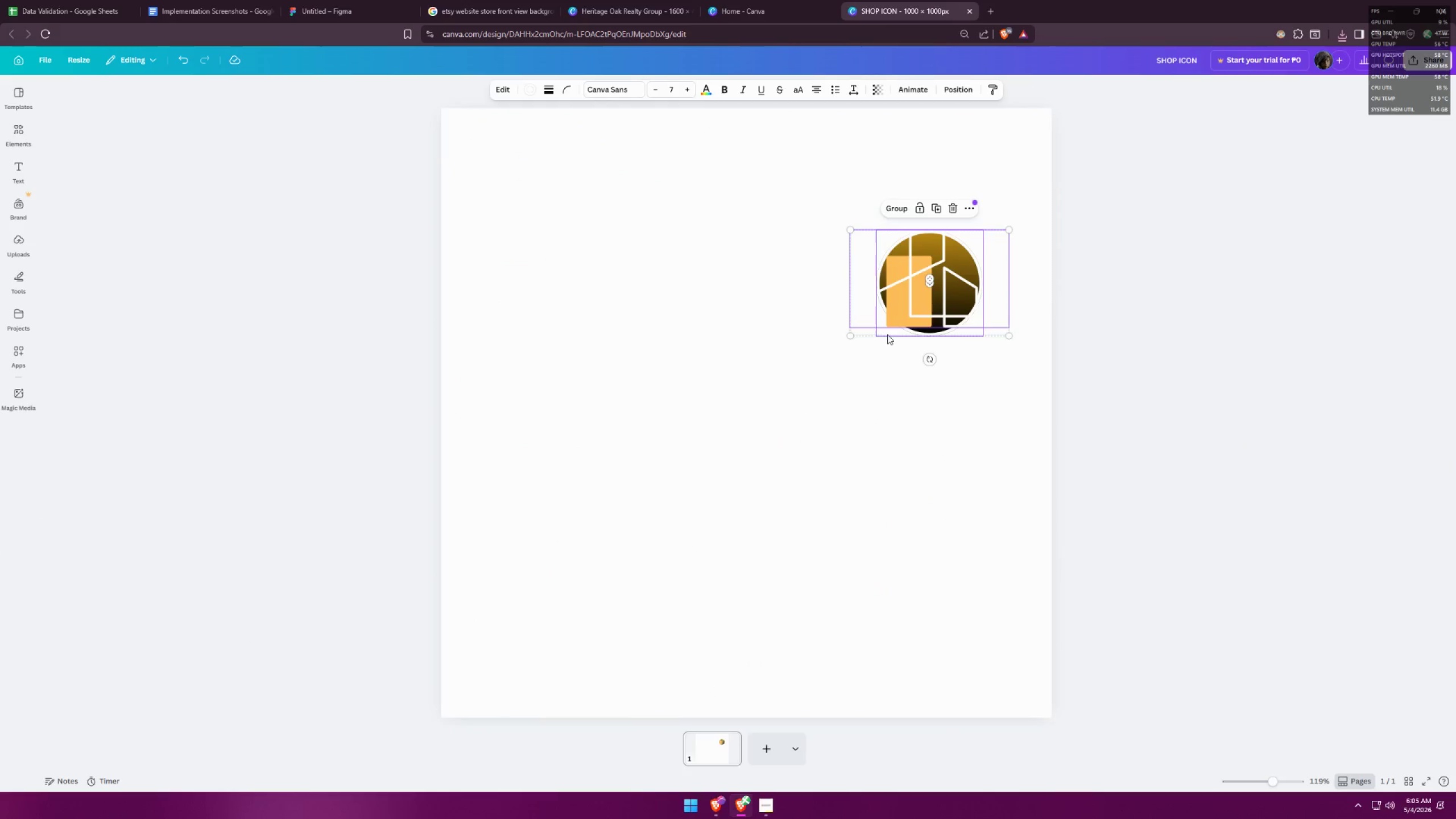 
left_click_drag(start_coordinate=[850, 336], to_coordinate=[399, 704])
 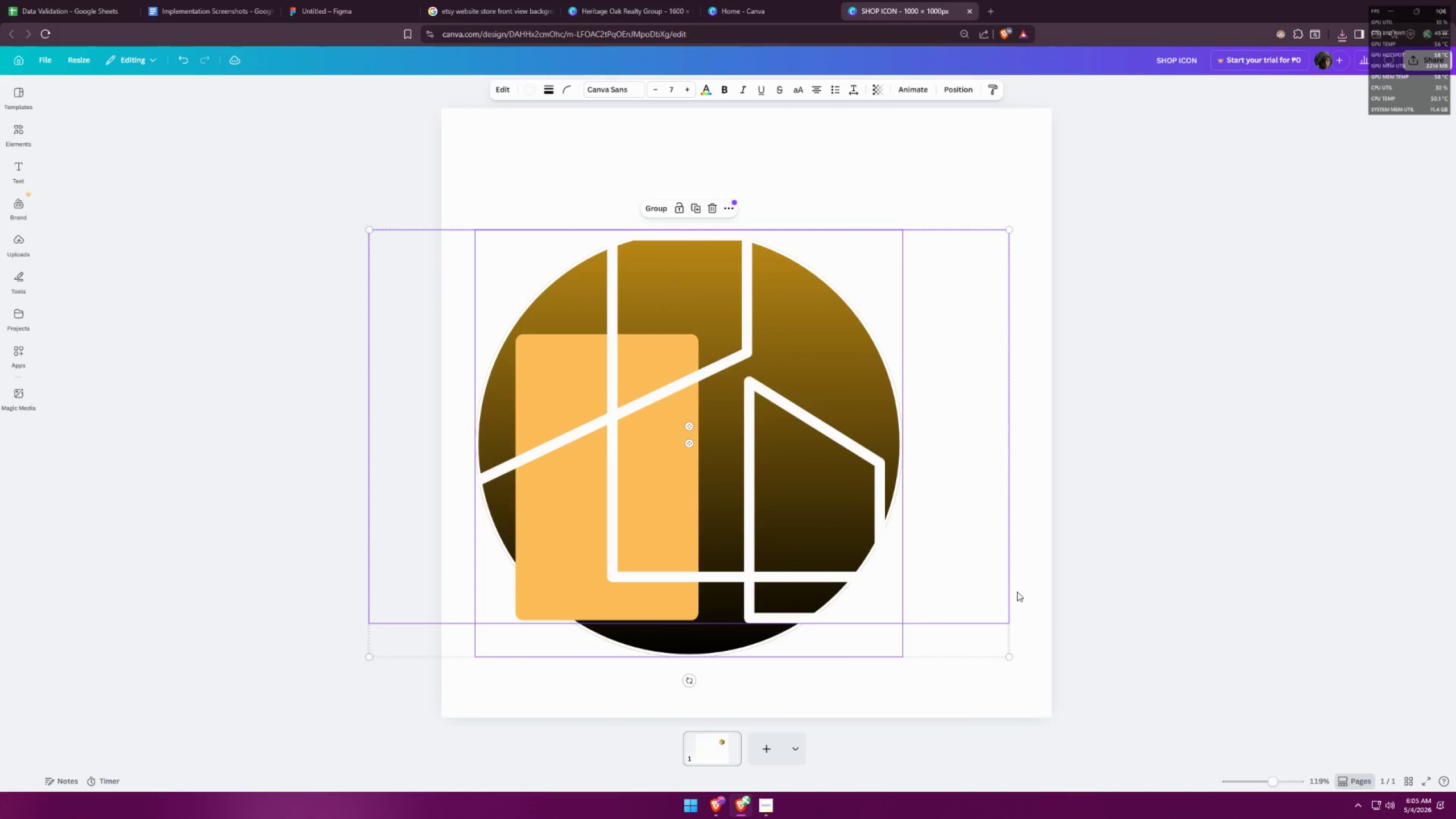 
left_click([1092, 541])
 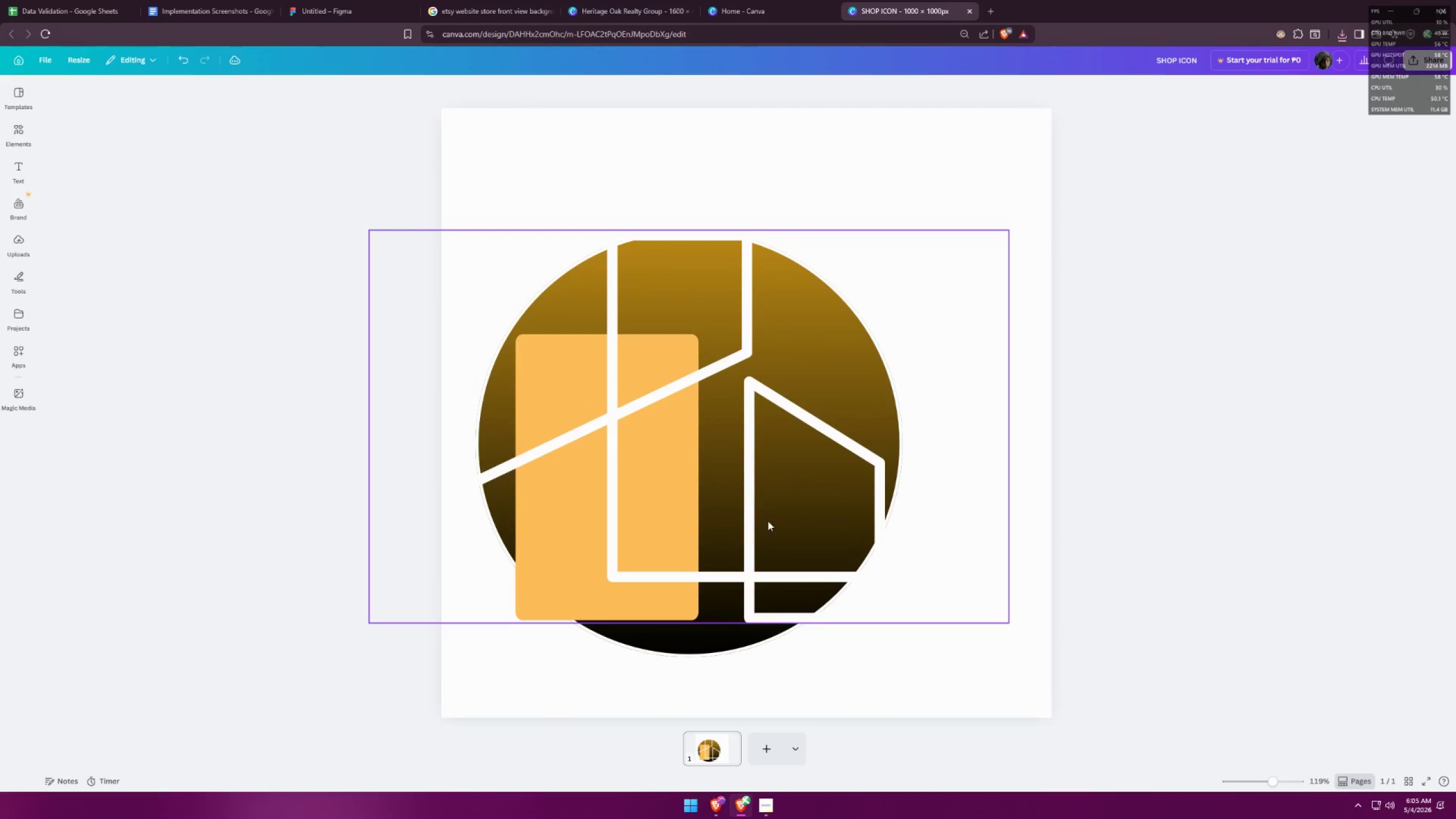 
left_click_drag(start_coordinate=[780, 508], to_coordinate=[819, 493])
 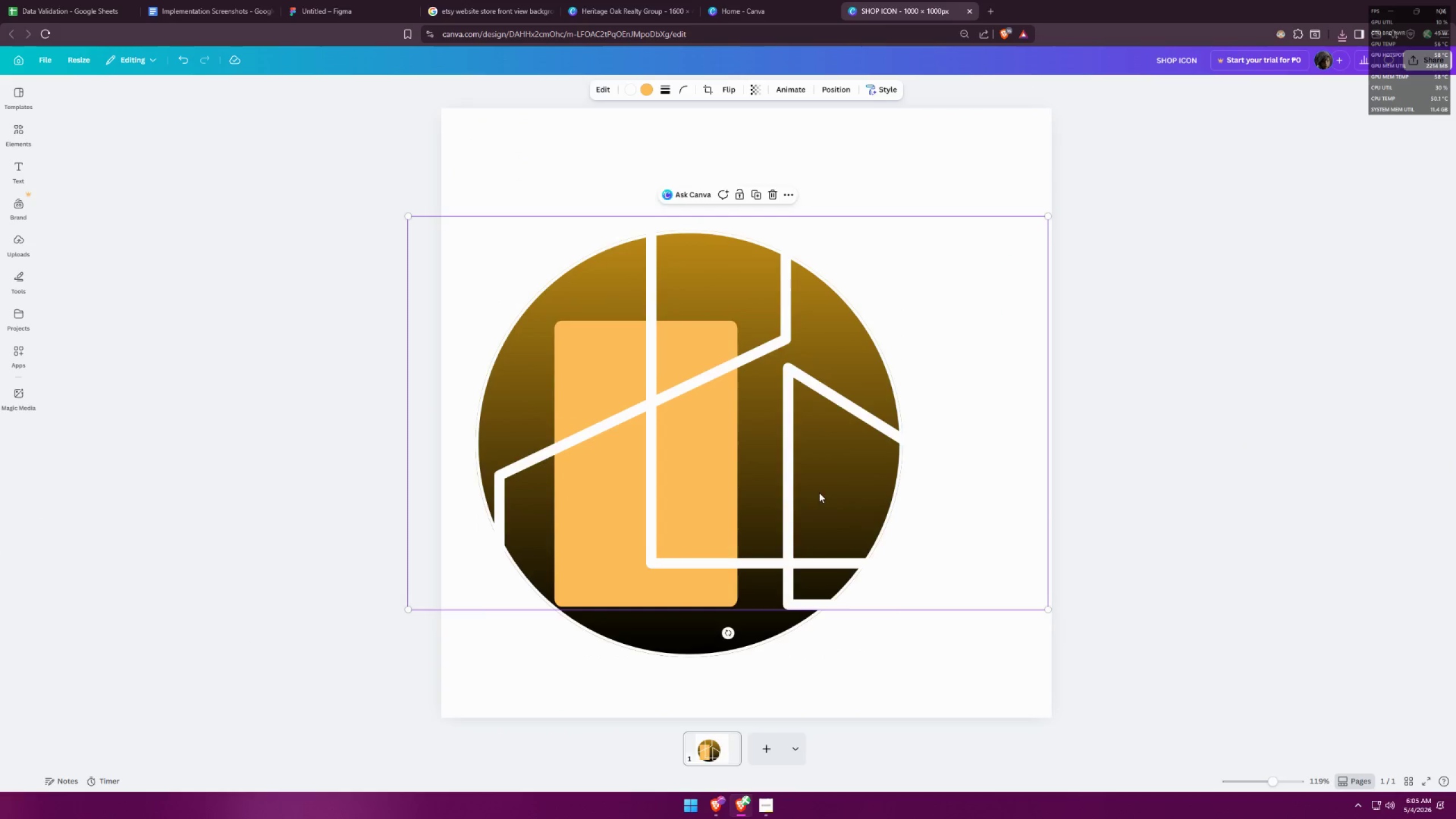 
key(Control+ControlLeft)
 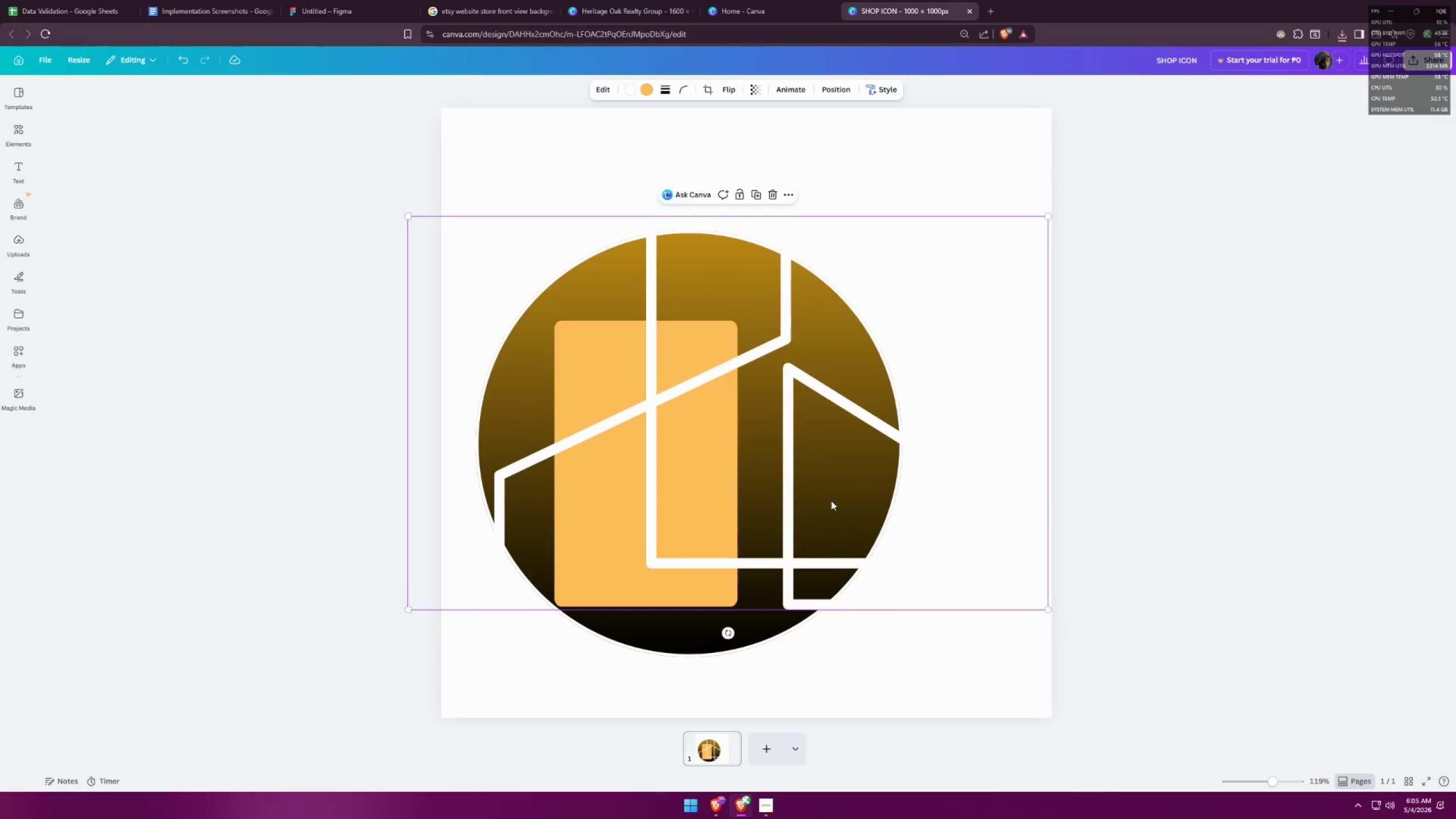 
key(Control+Z)
 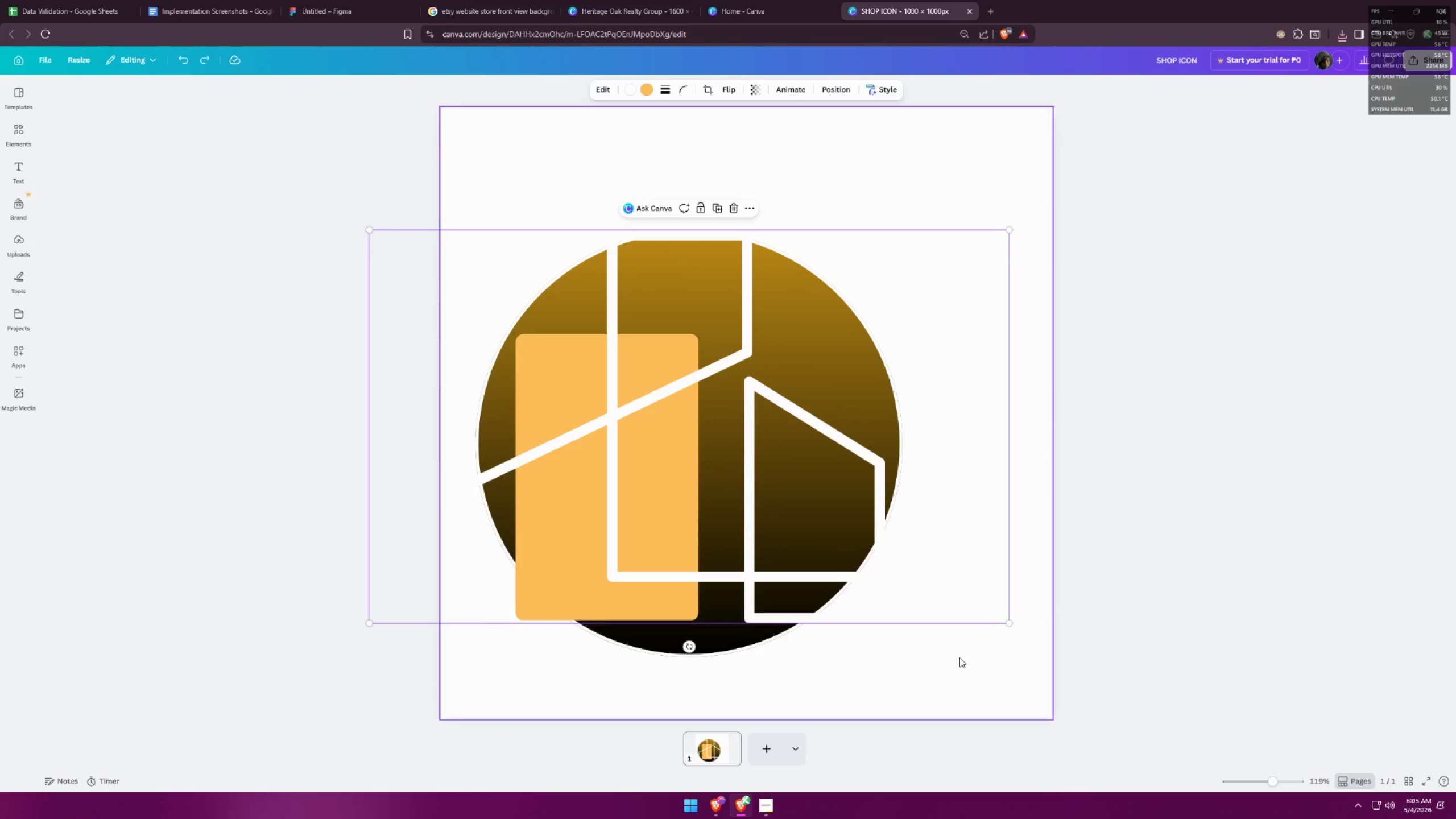 
left_click([942, 675])
 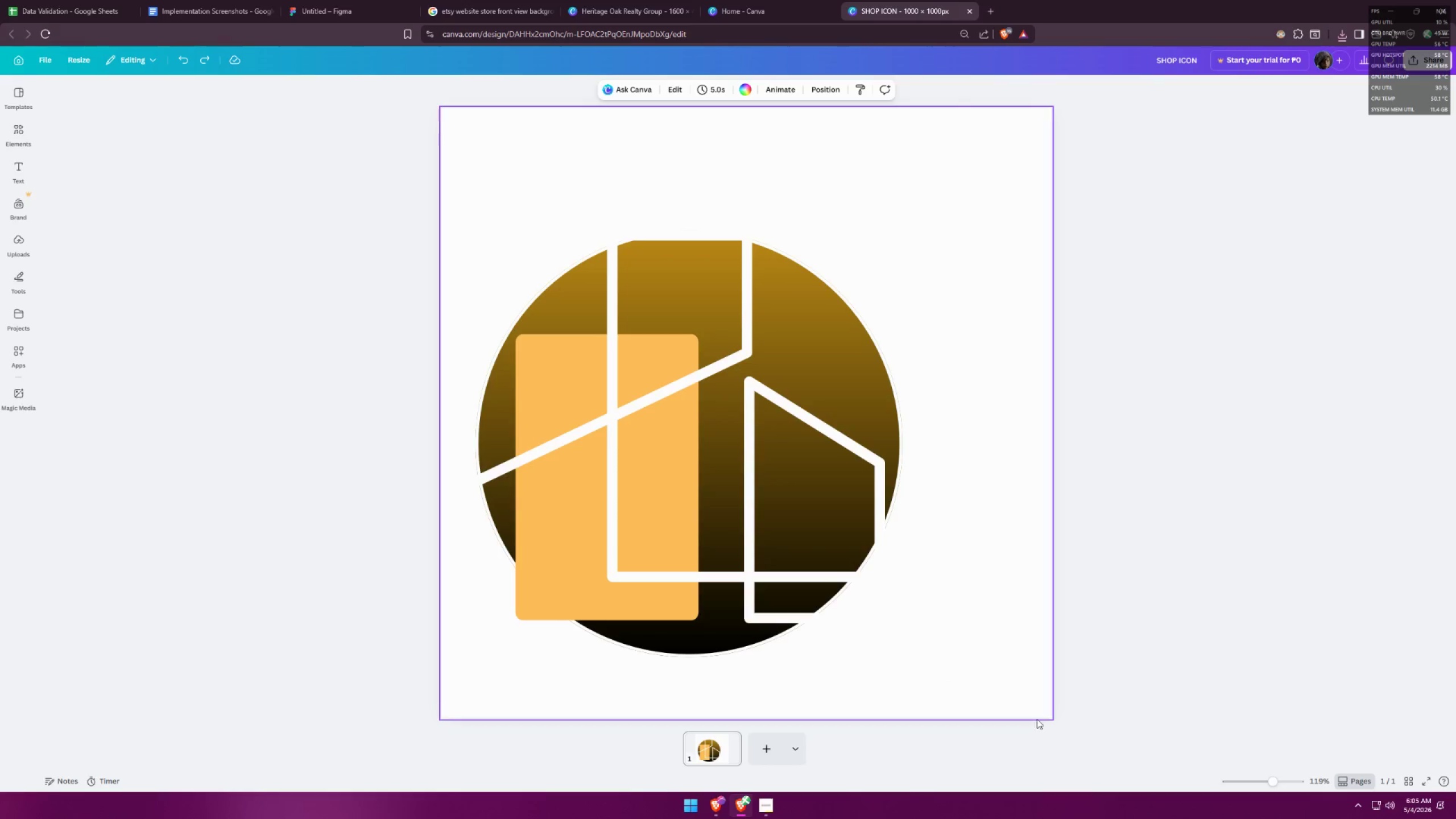 
left_click_drag(start_coordinate=[1150, 763], to_coordinate=[293, 182])
 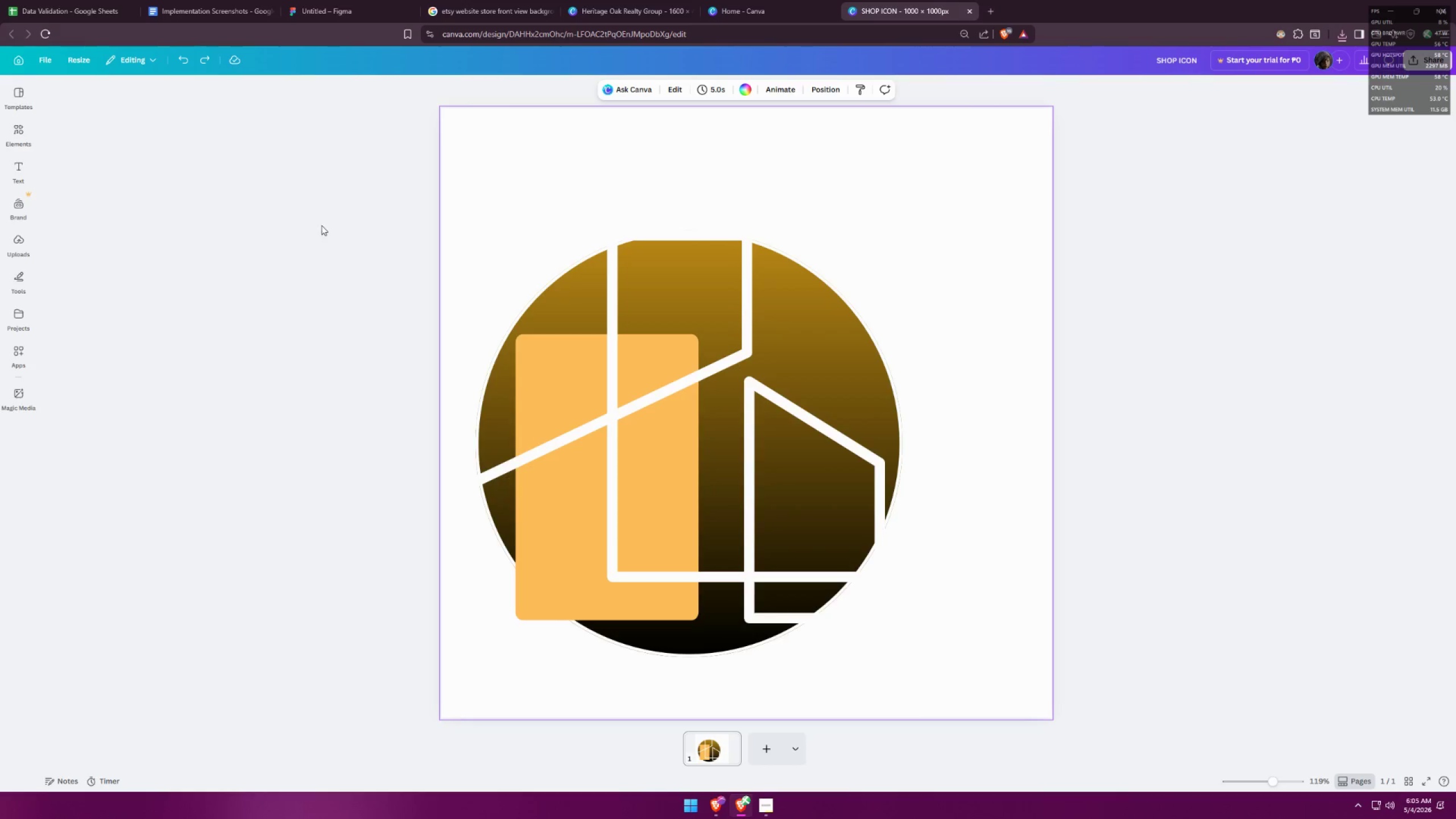 
left_click_drag(start_coordinate=[258, 190], to_coordinate=[1110, 711])
 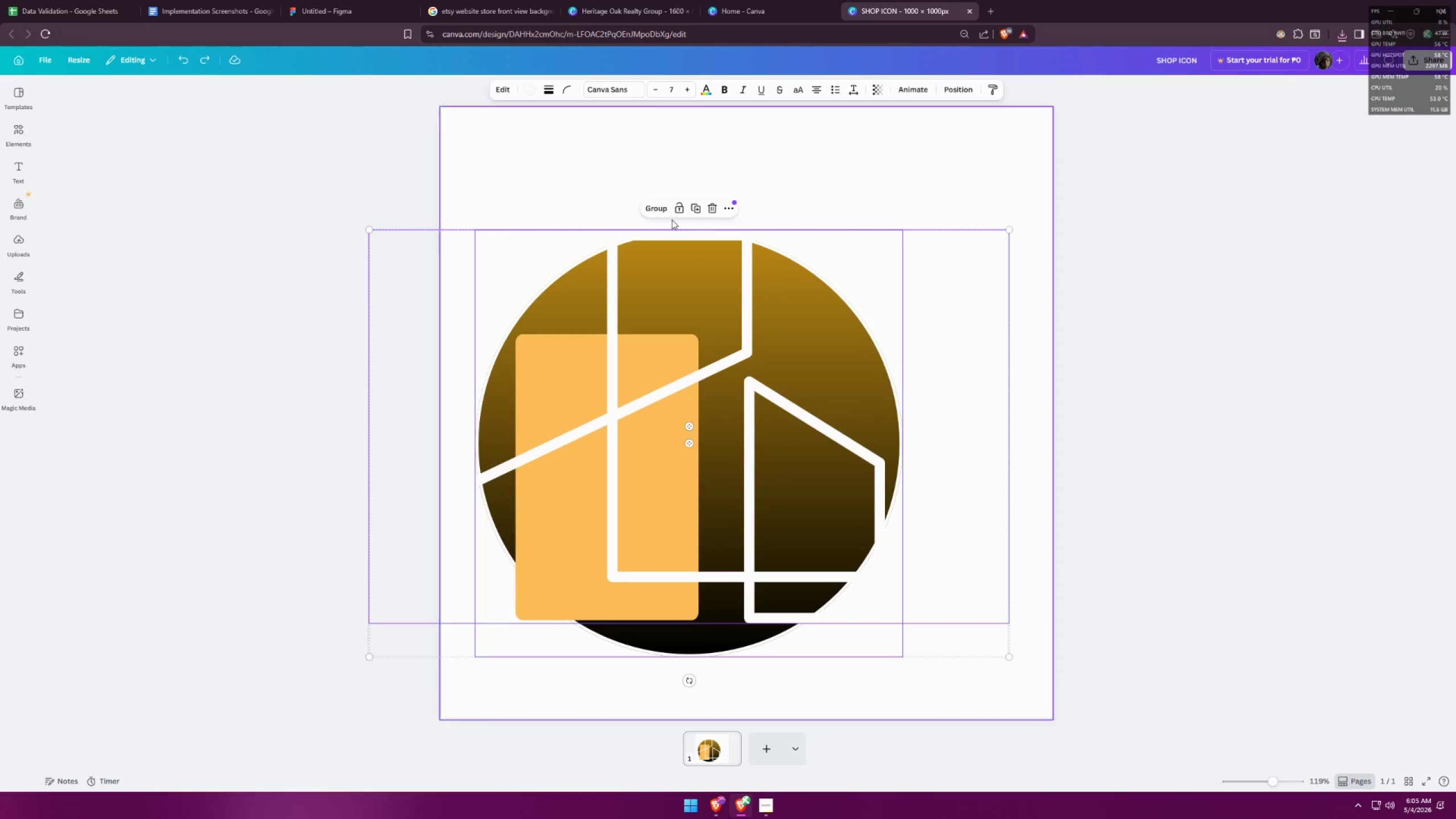 
left_click([664, 207])
 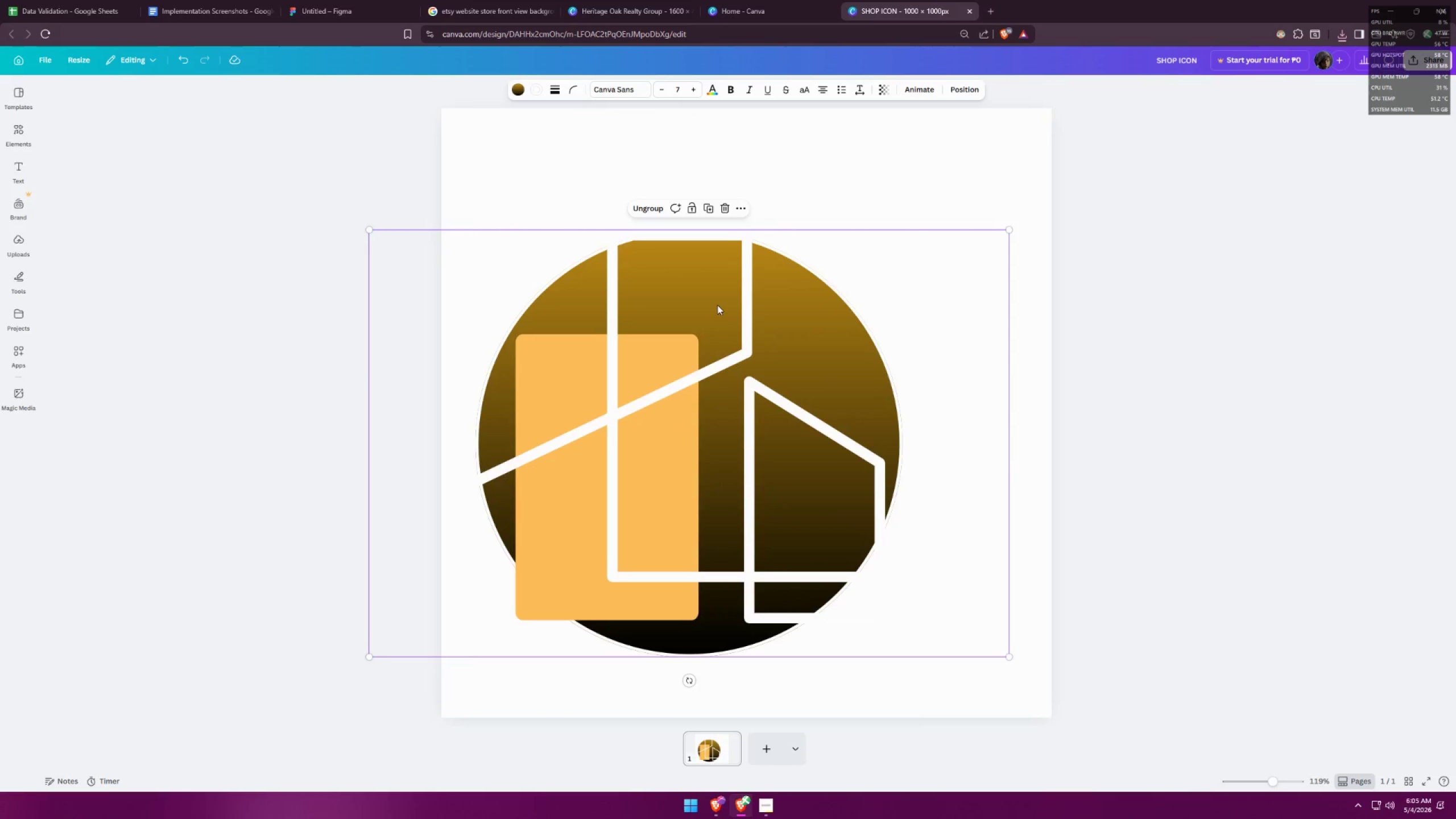 
left_click_drag(start_coordinate=[771, 367], to_coordinate=[826, 308])
 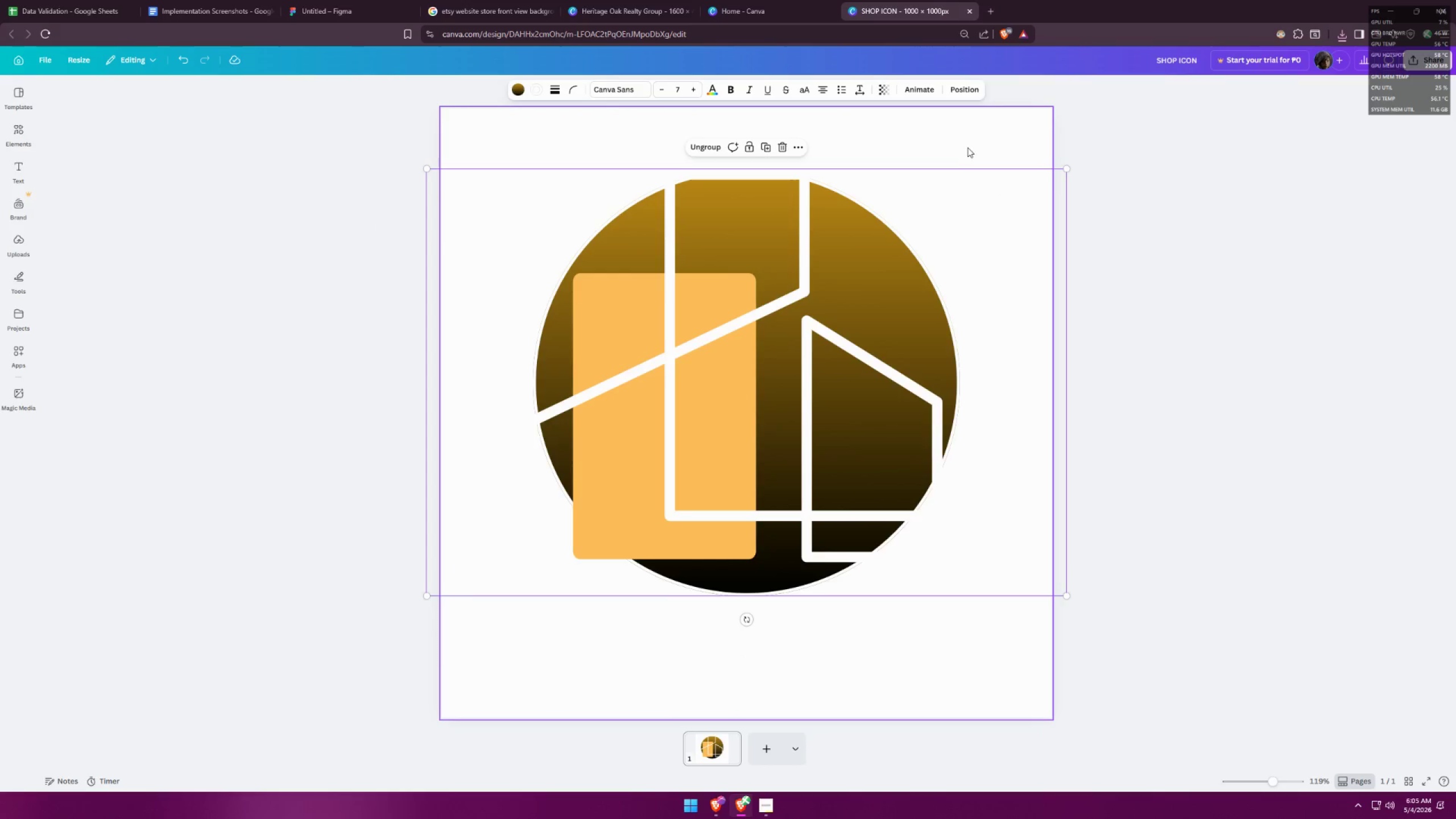 
left_click([958, 134])
 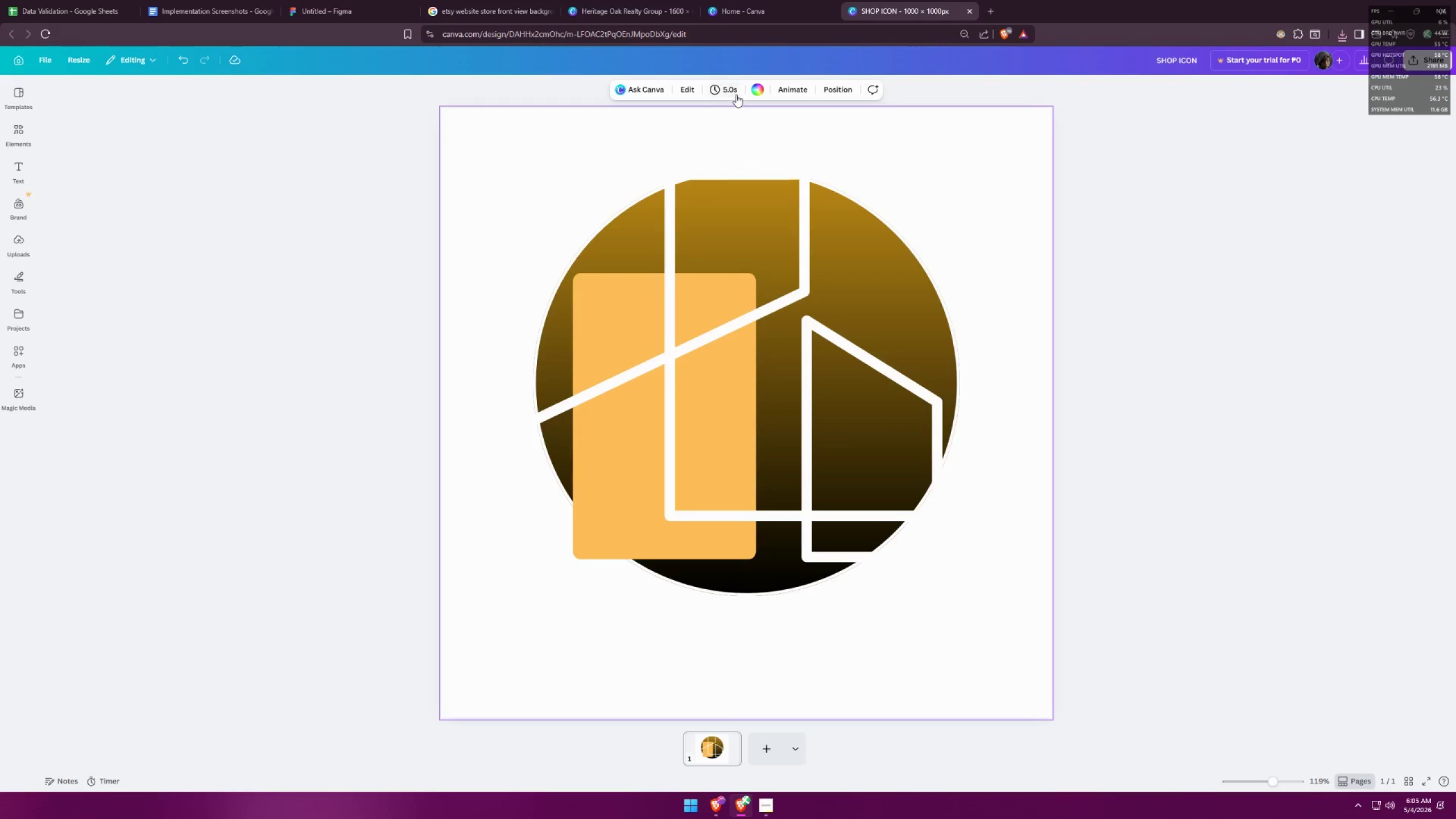 
left_click([757, 89])
 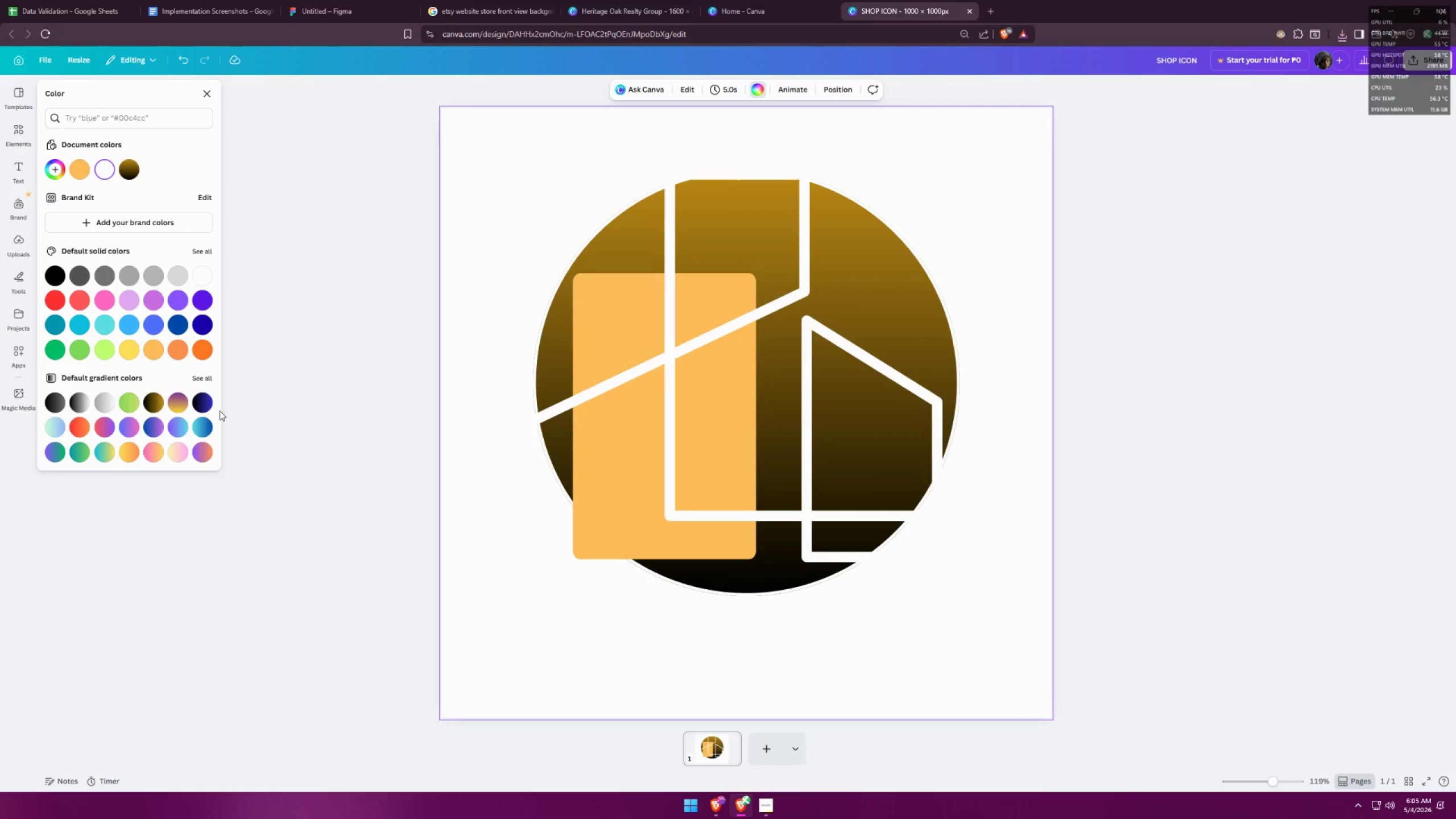 
left_click([177, 401])
 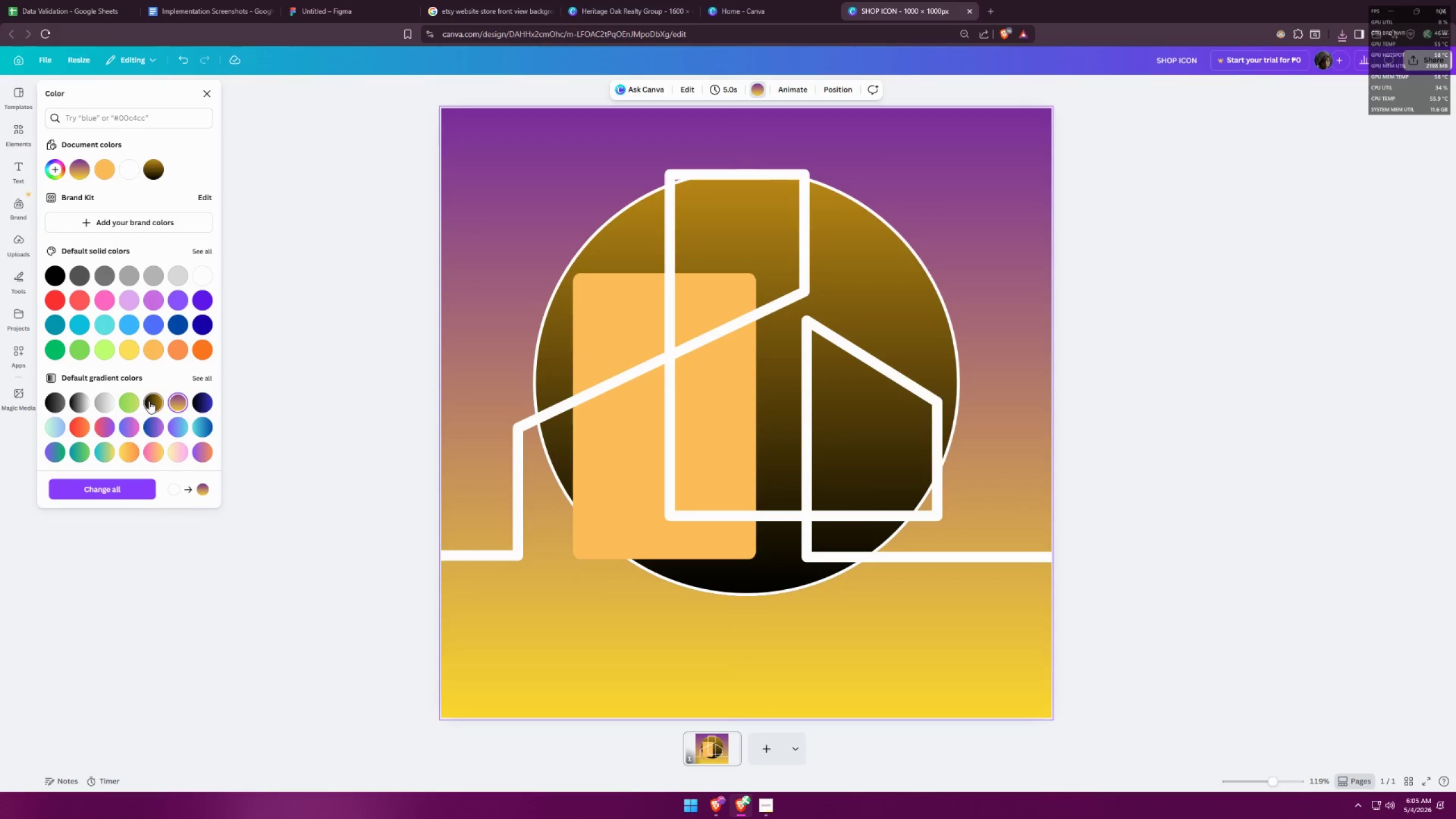 
left_click([148, 402])
 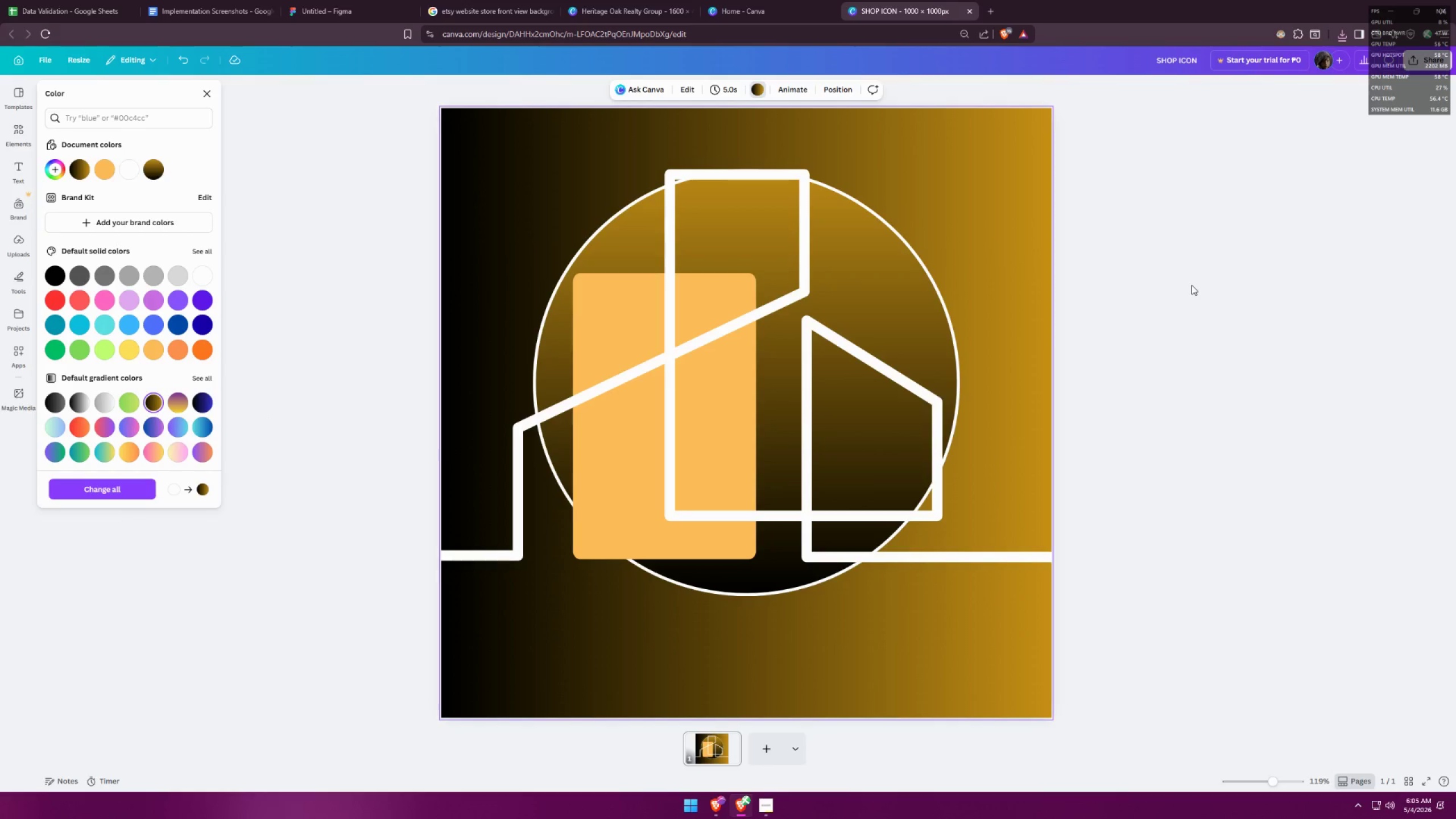 
double_click([1192, 284])
 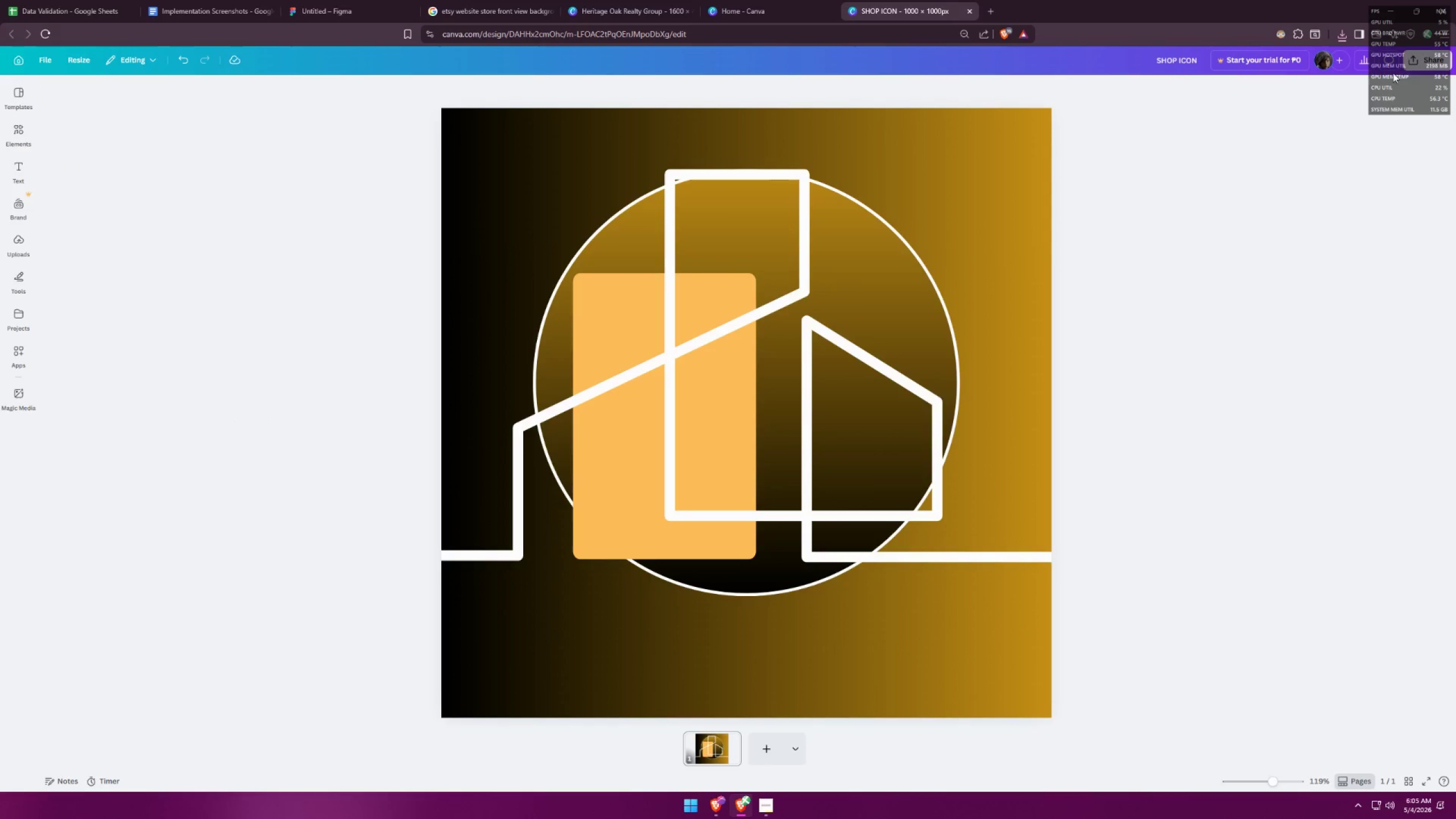 
left_click([1417, 64])
 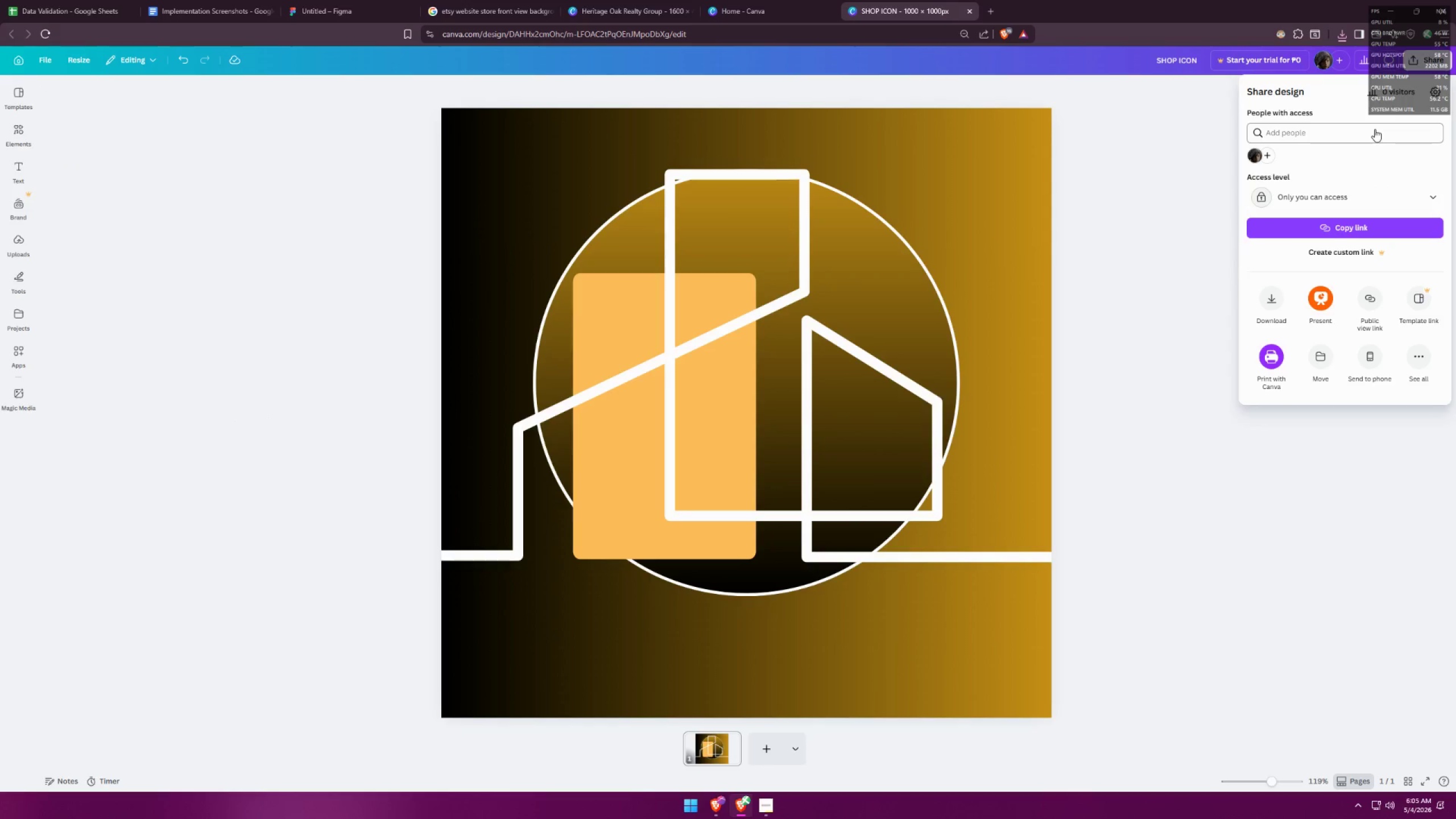 
left_click([1101, 197])
 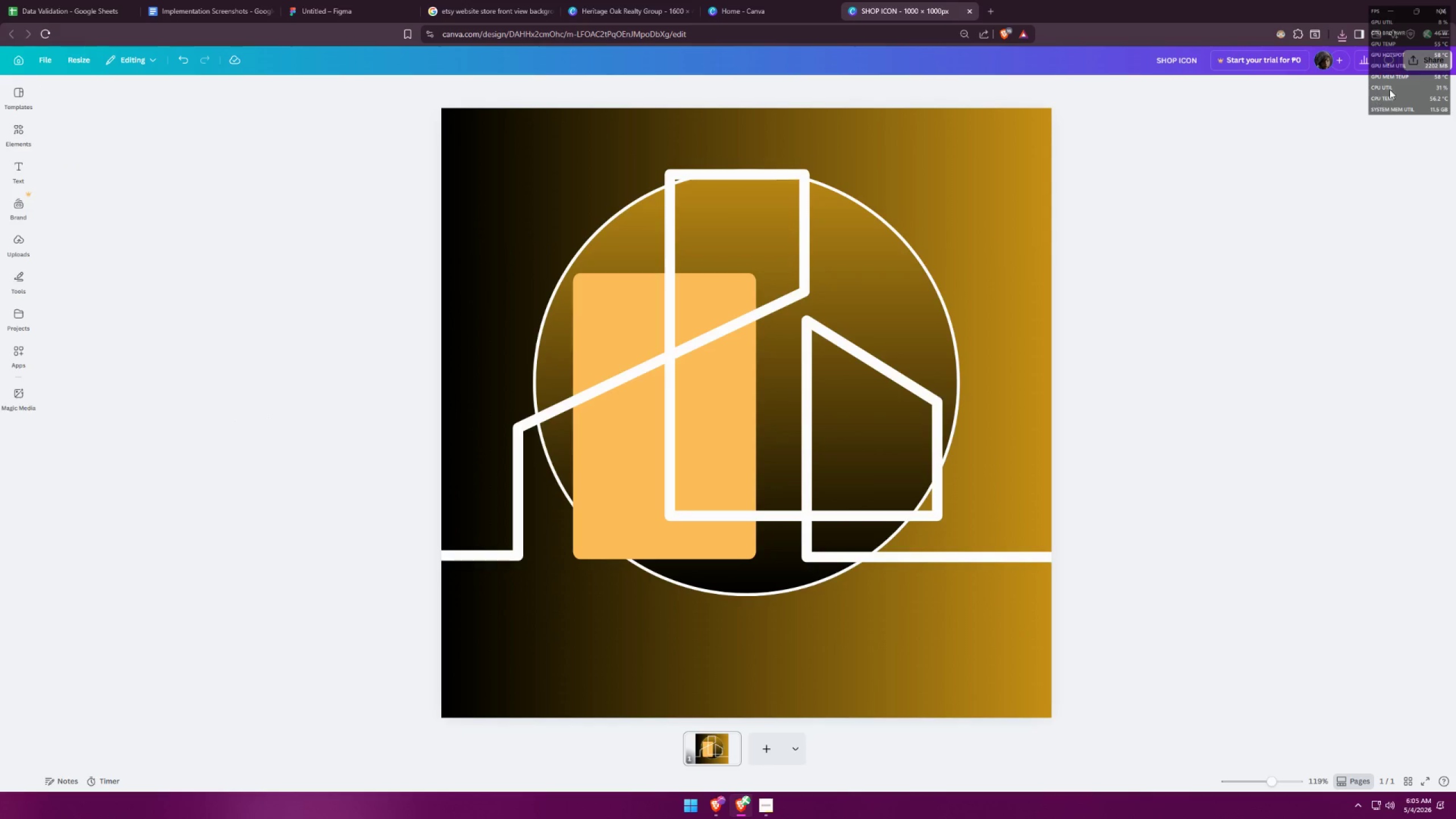 
left_click([1426, 69])
 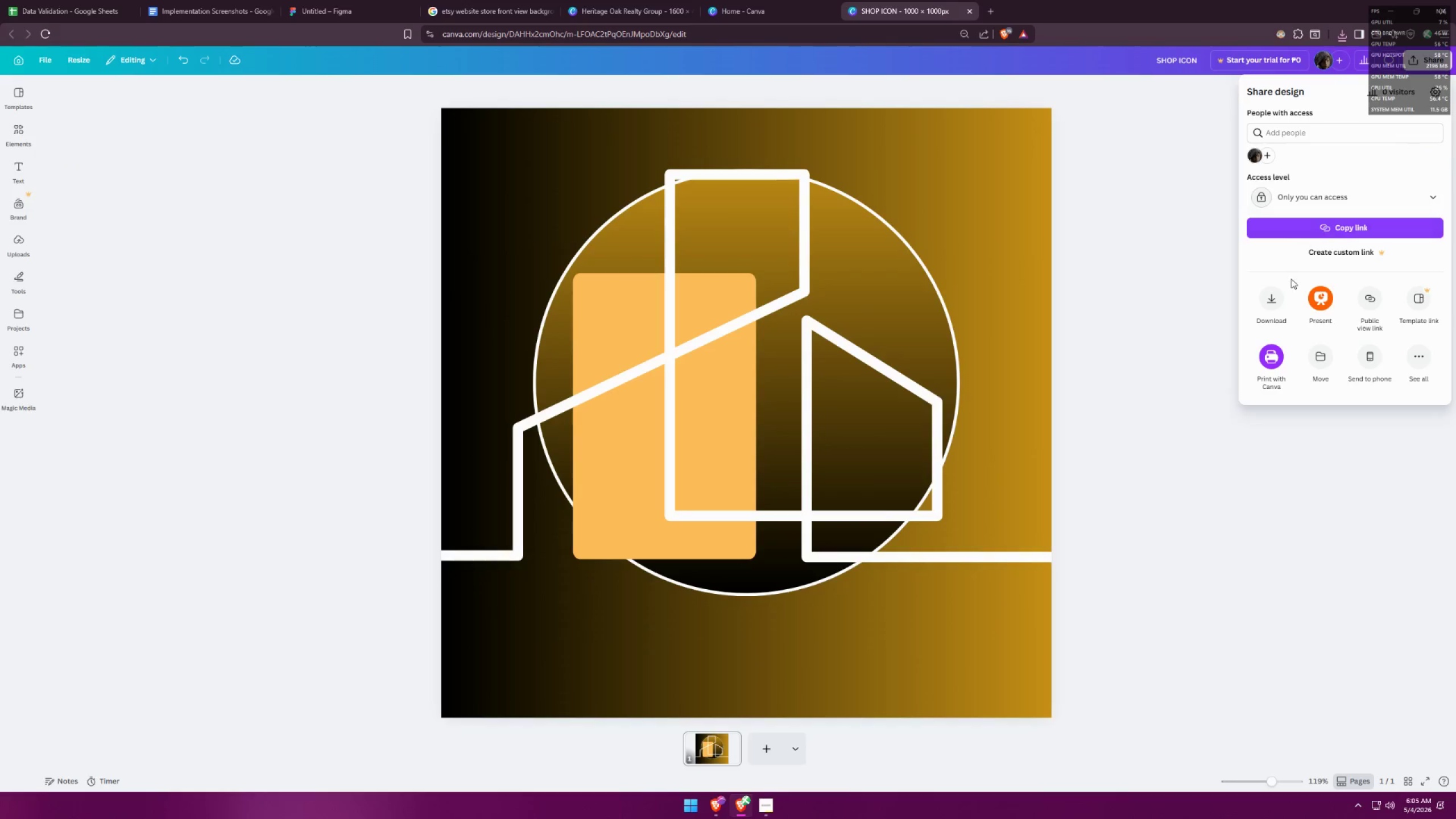 
left_click([1263, 309])
 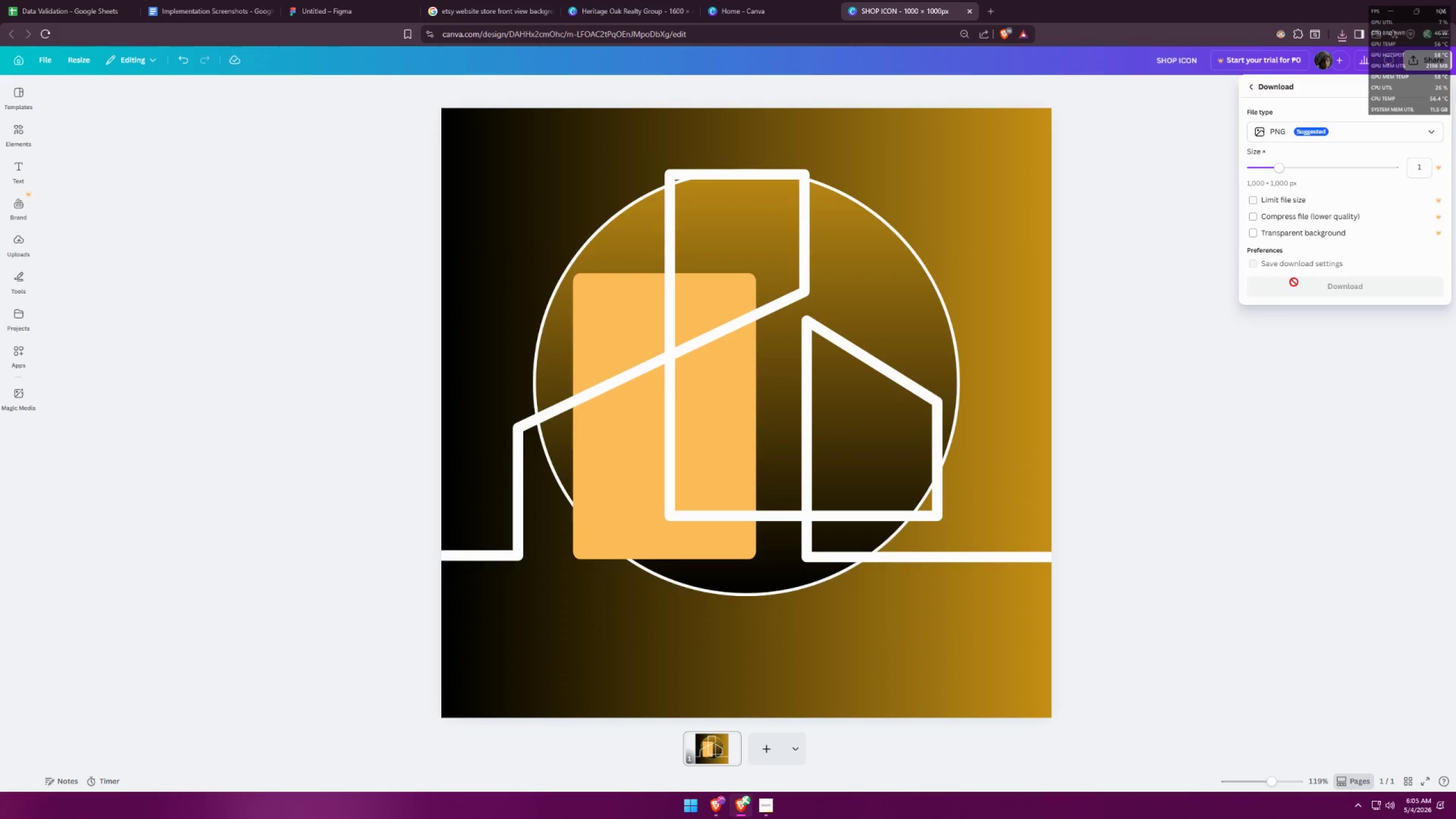 
left_click([1301, 286])
 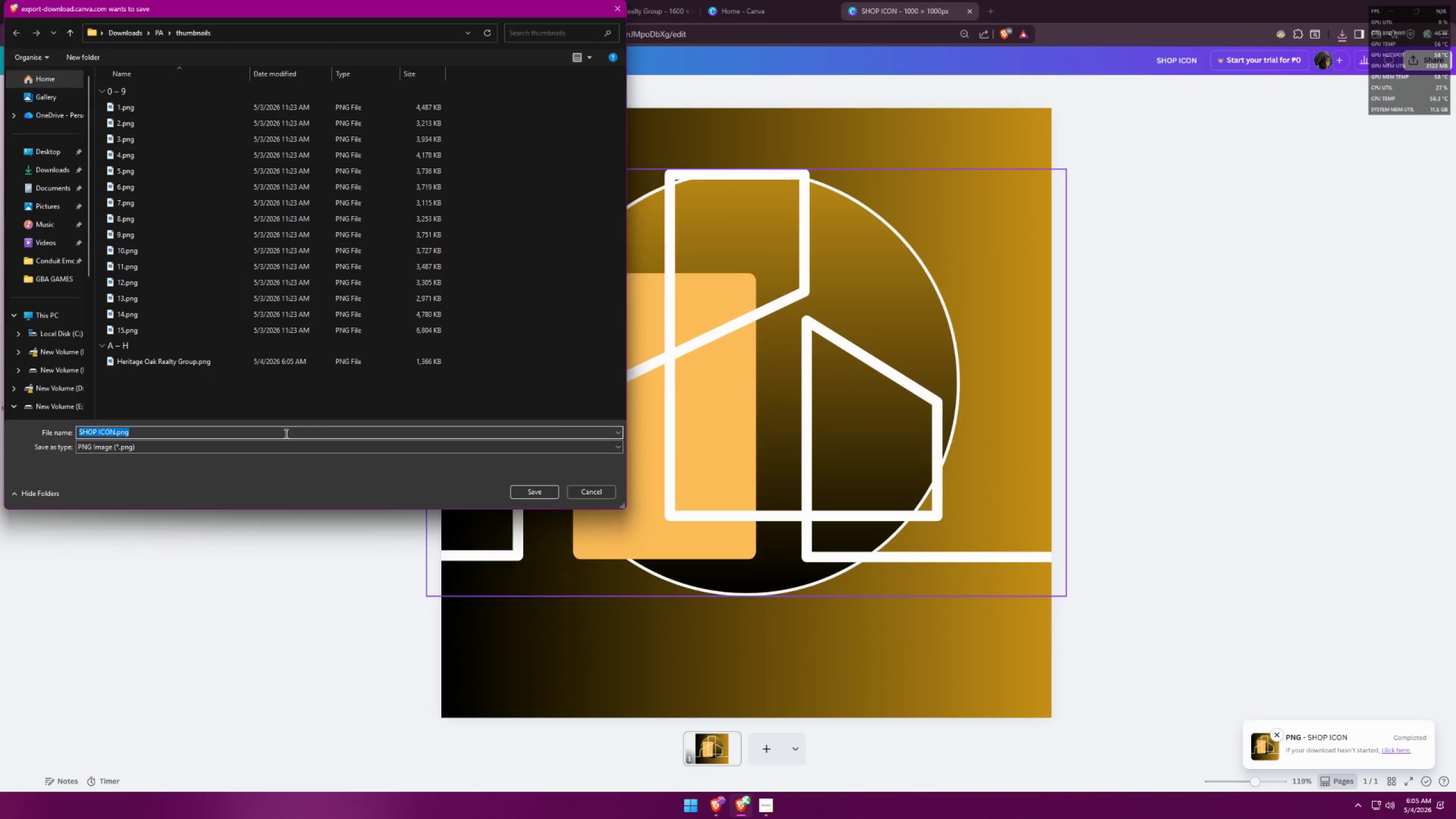 
wait(7.55)
 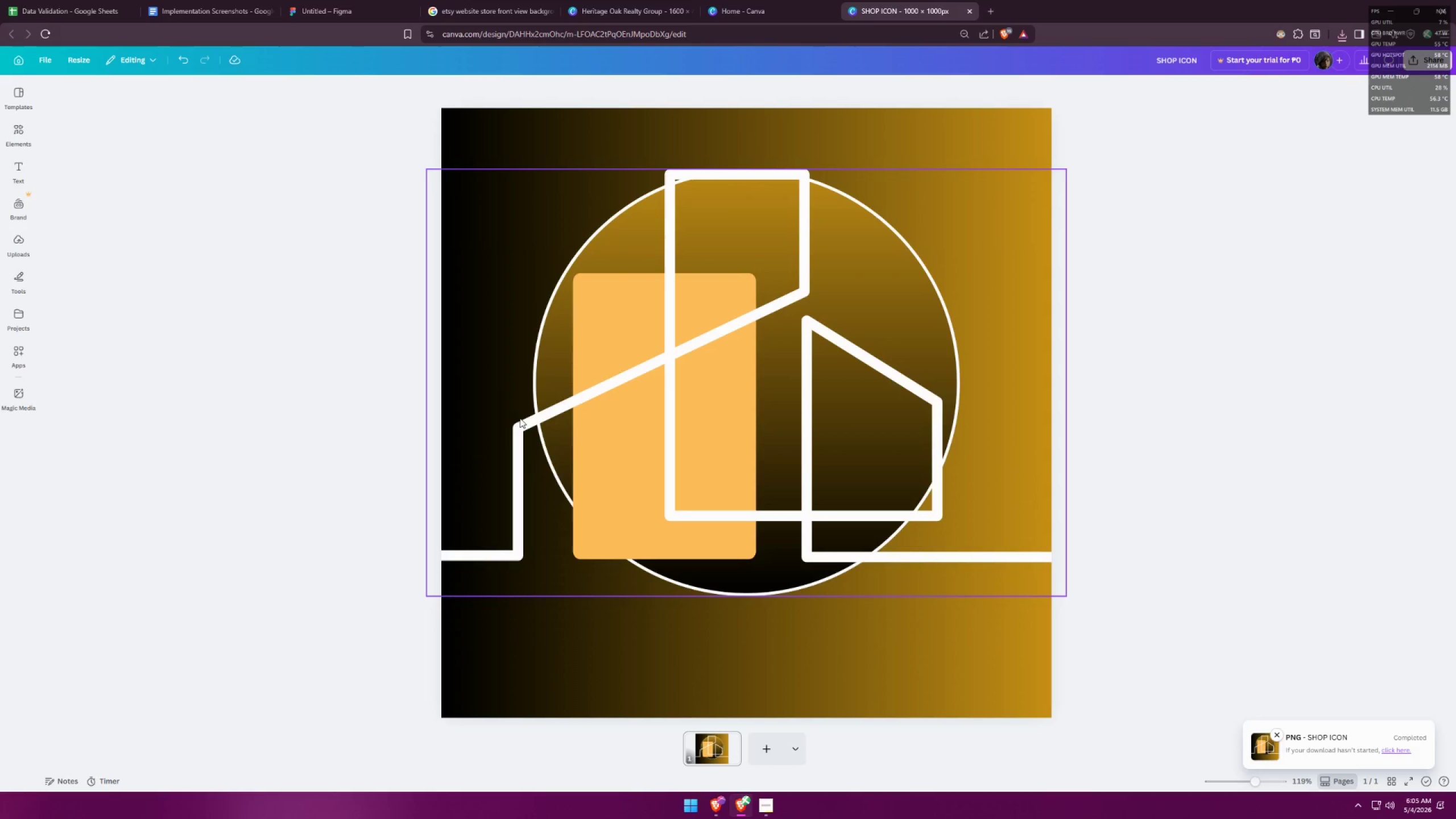 
left_click([781, 0])
 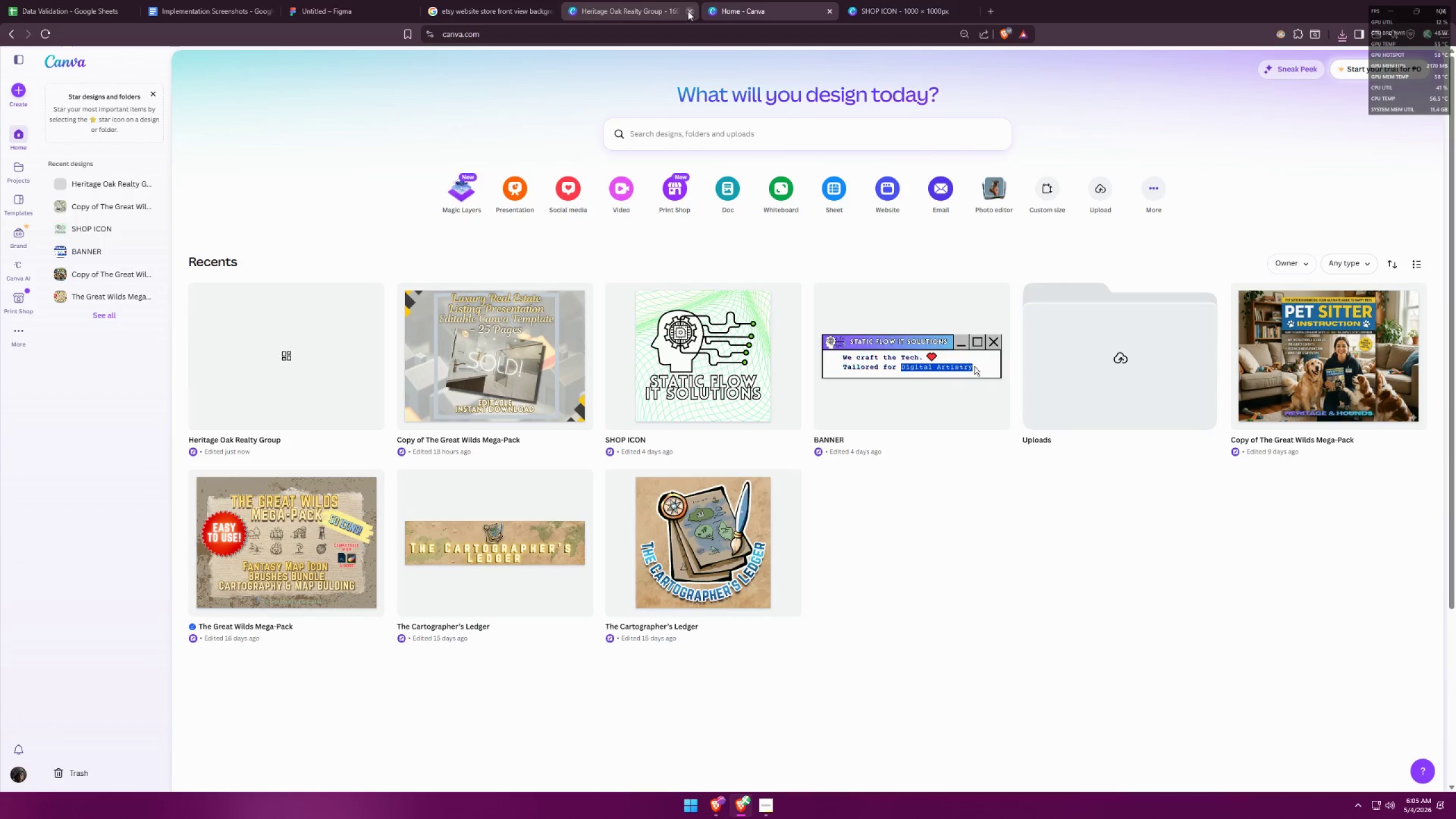 
double_click([689, 11])
 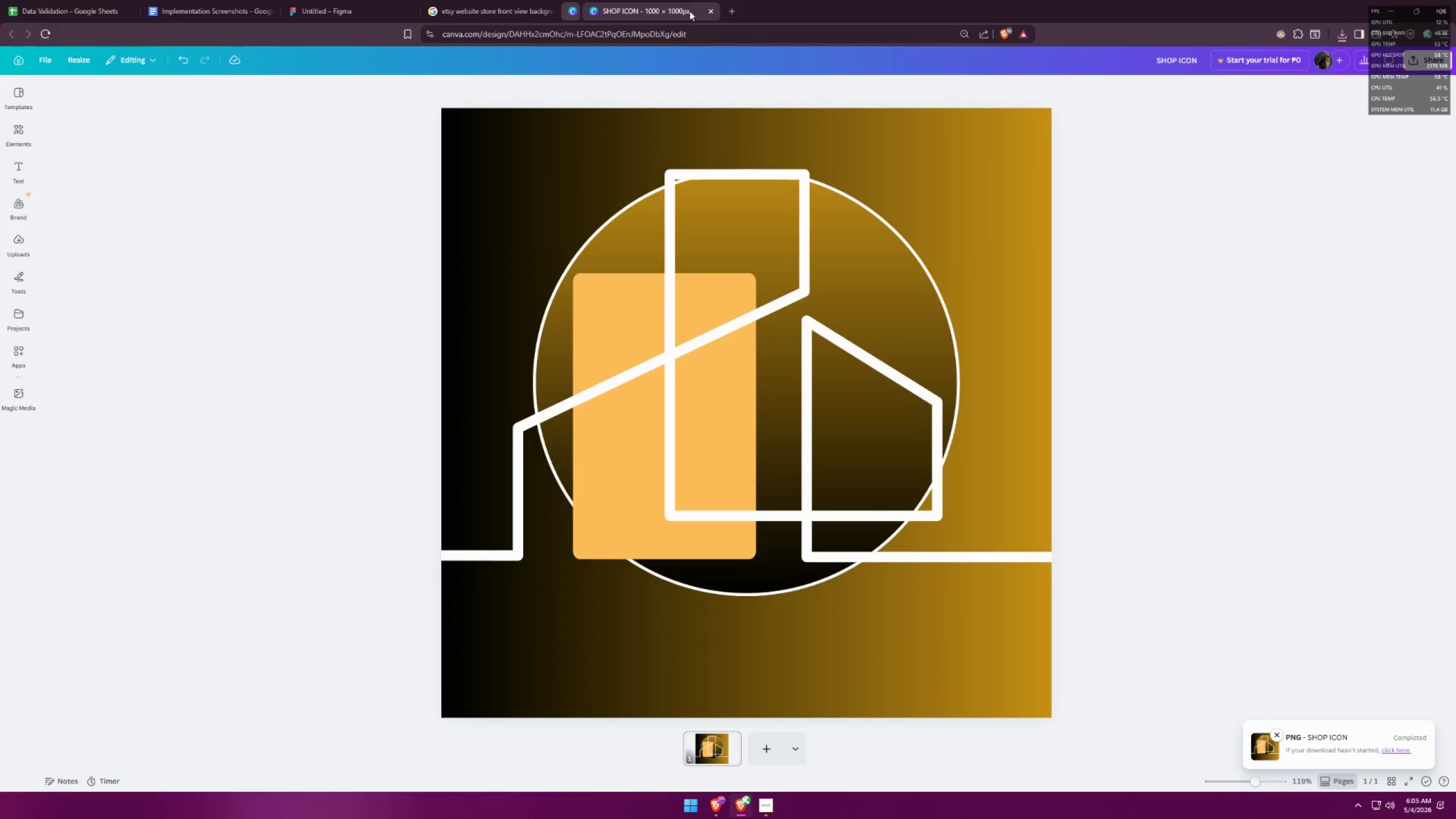 
triple_click([689, 11])
 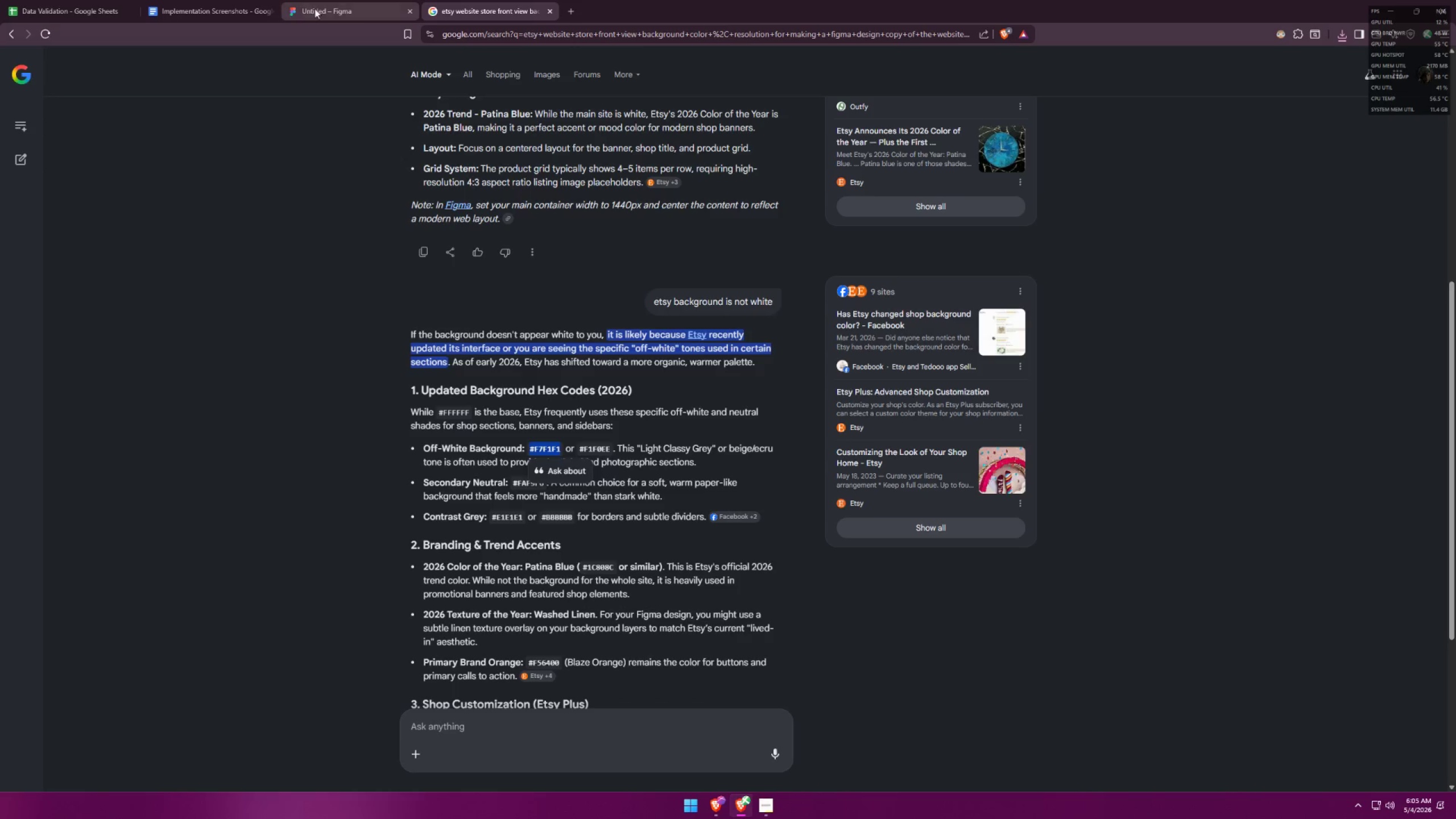 
left_click([319, 6])
 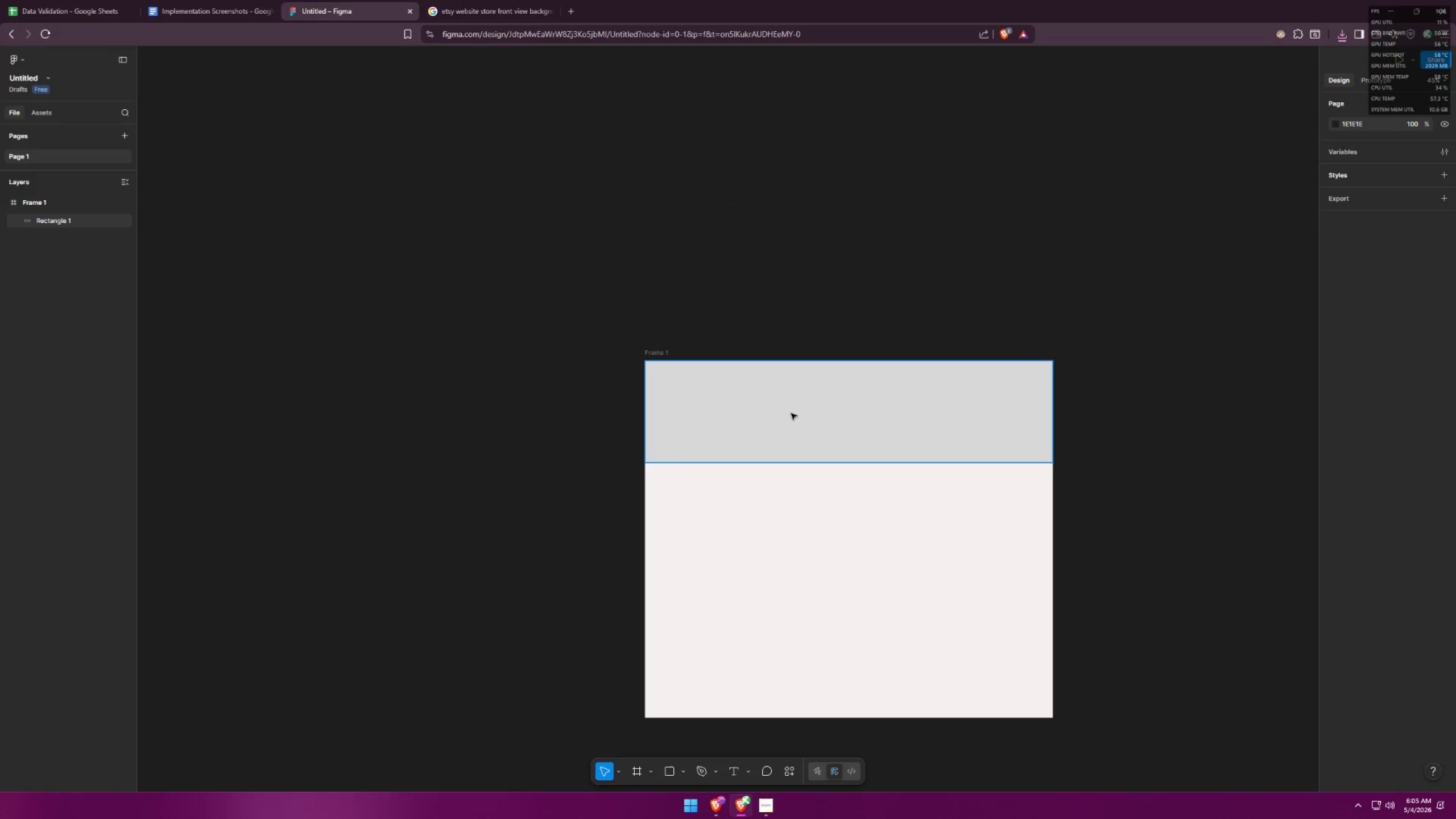 
double_click([791, 413])
 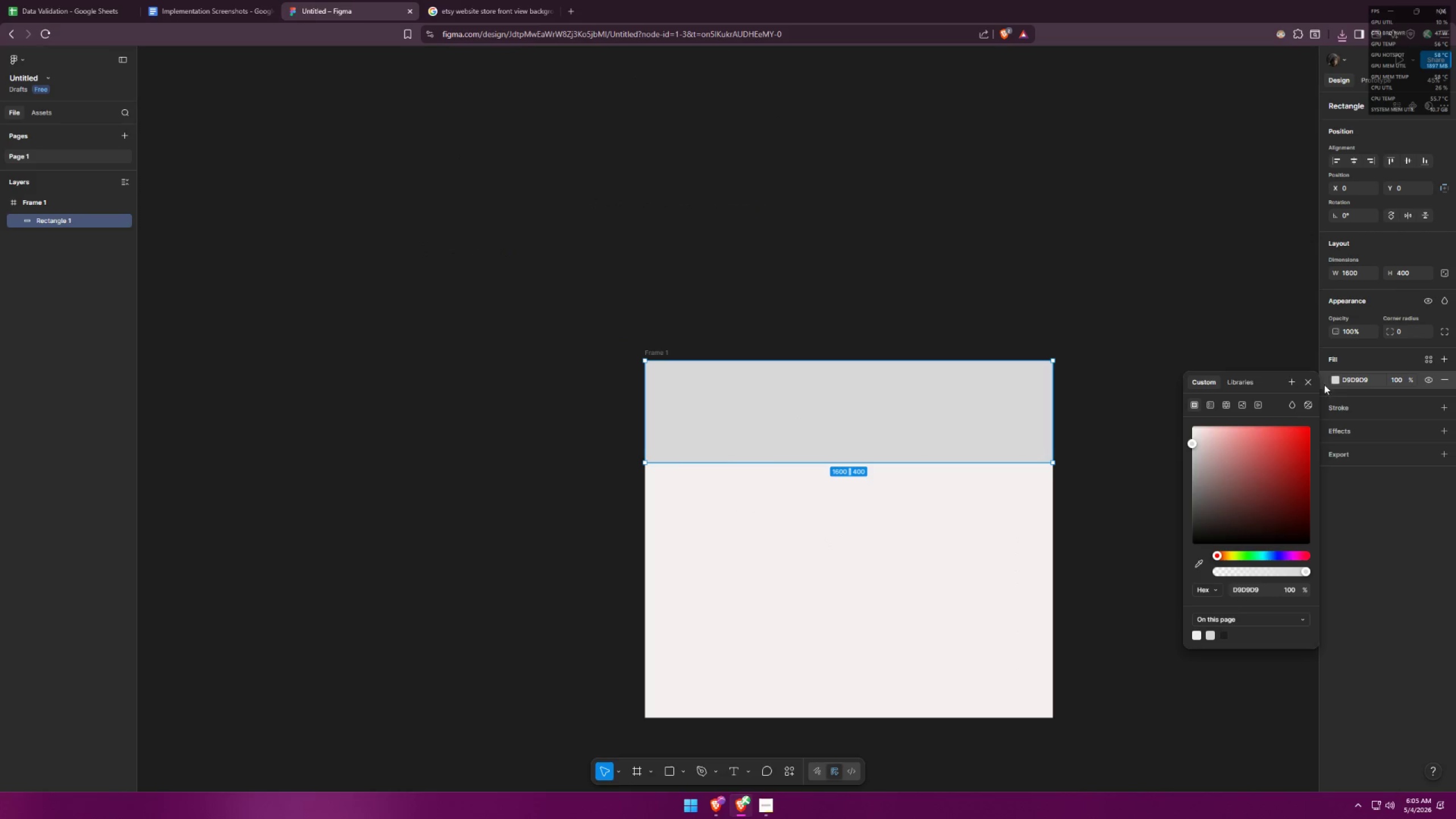 
left_click([1245, 402])
 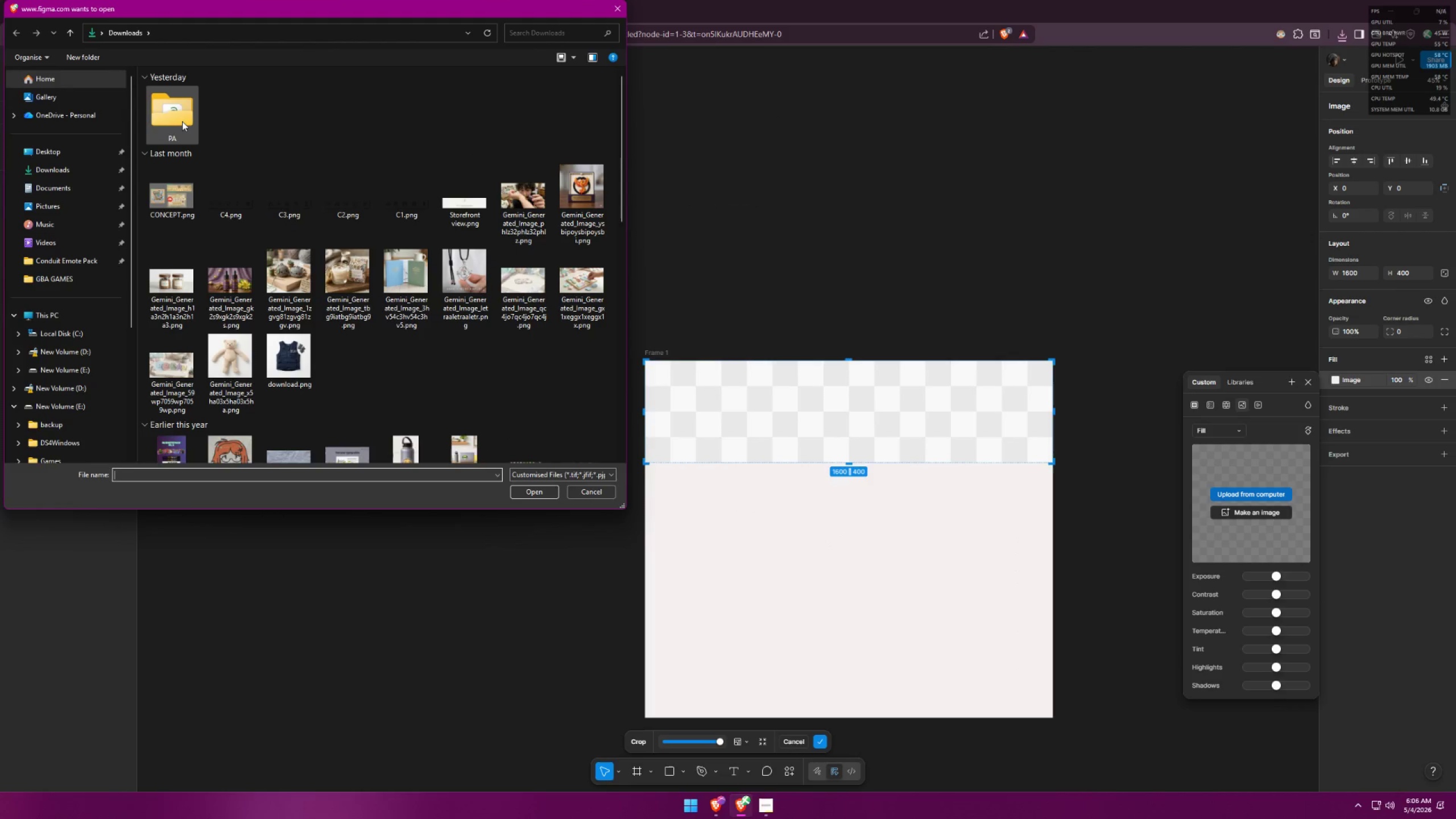 
double_click([182, 121])
 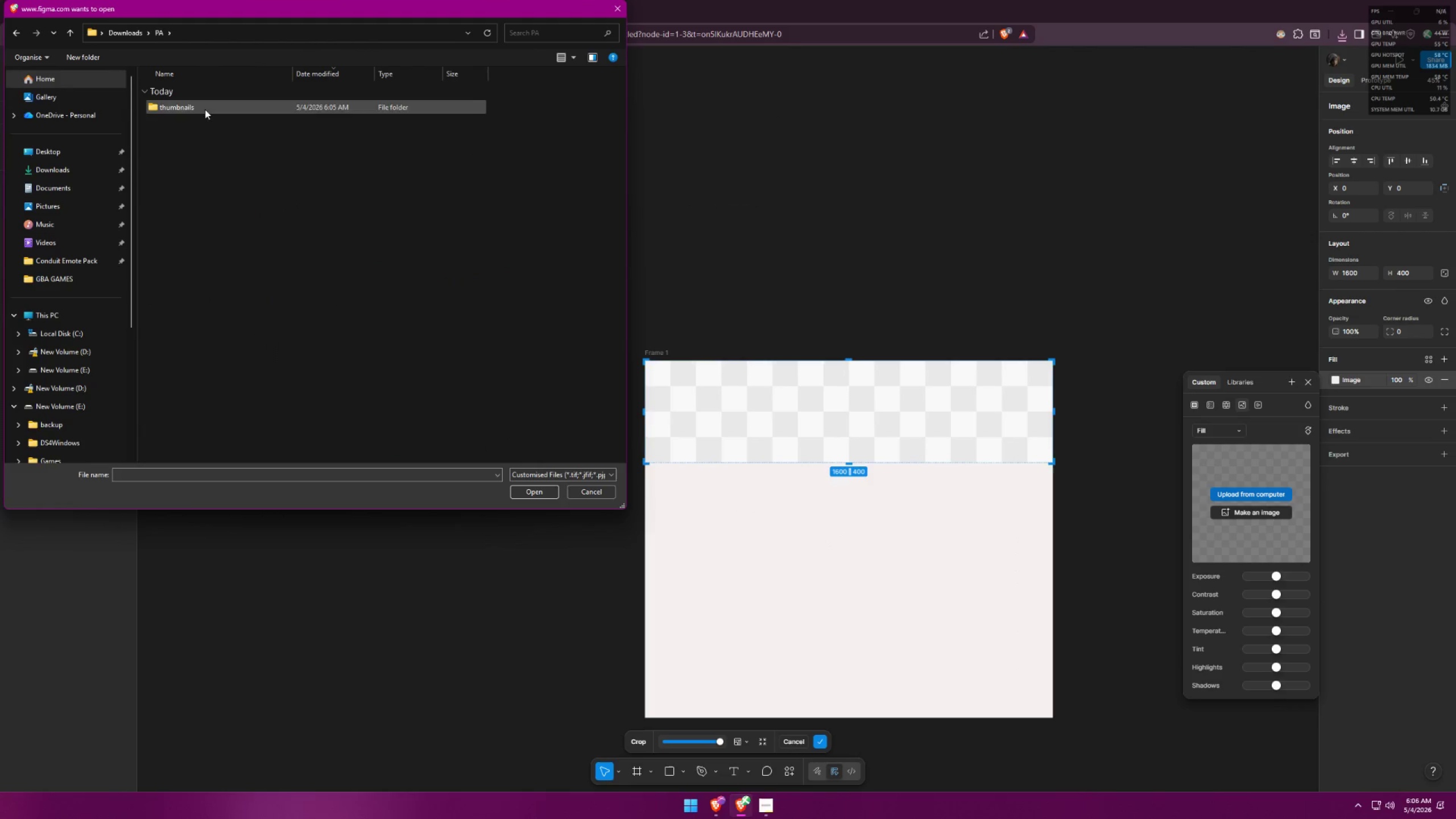 
double_click([205, 109])
 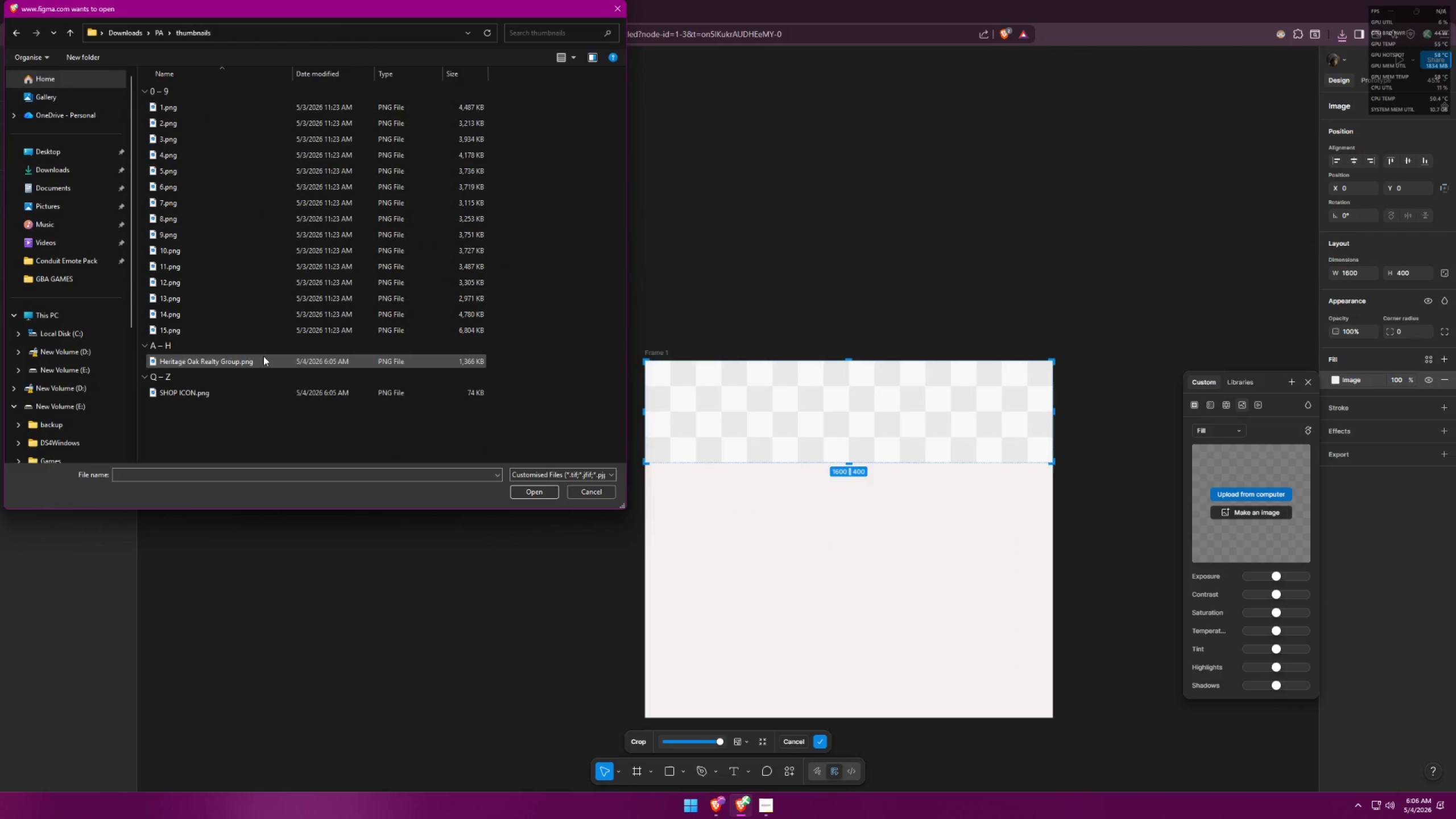 
double_click([264, 356])
 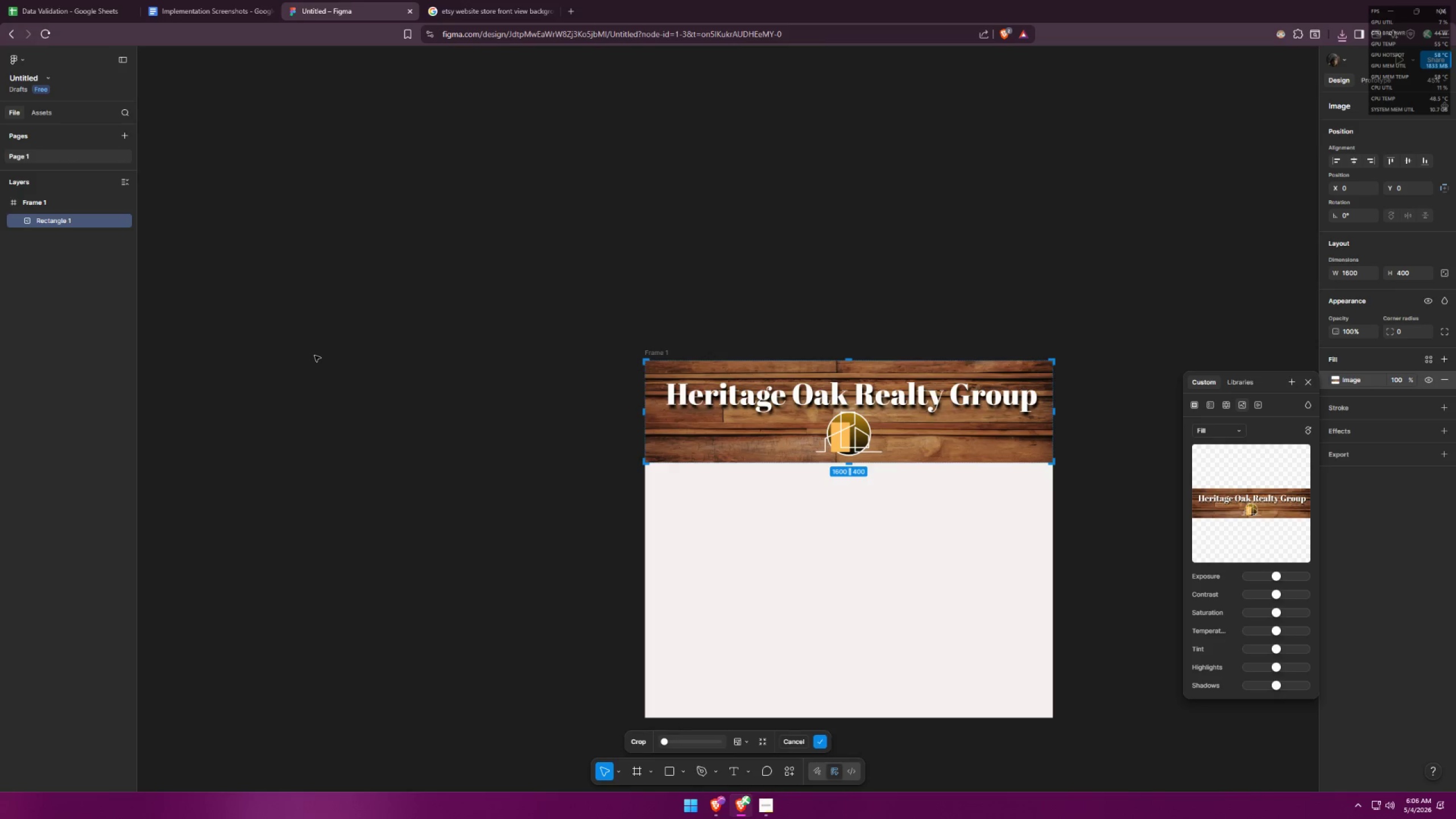 
double_click([342, 362])
 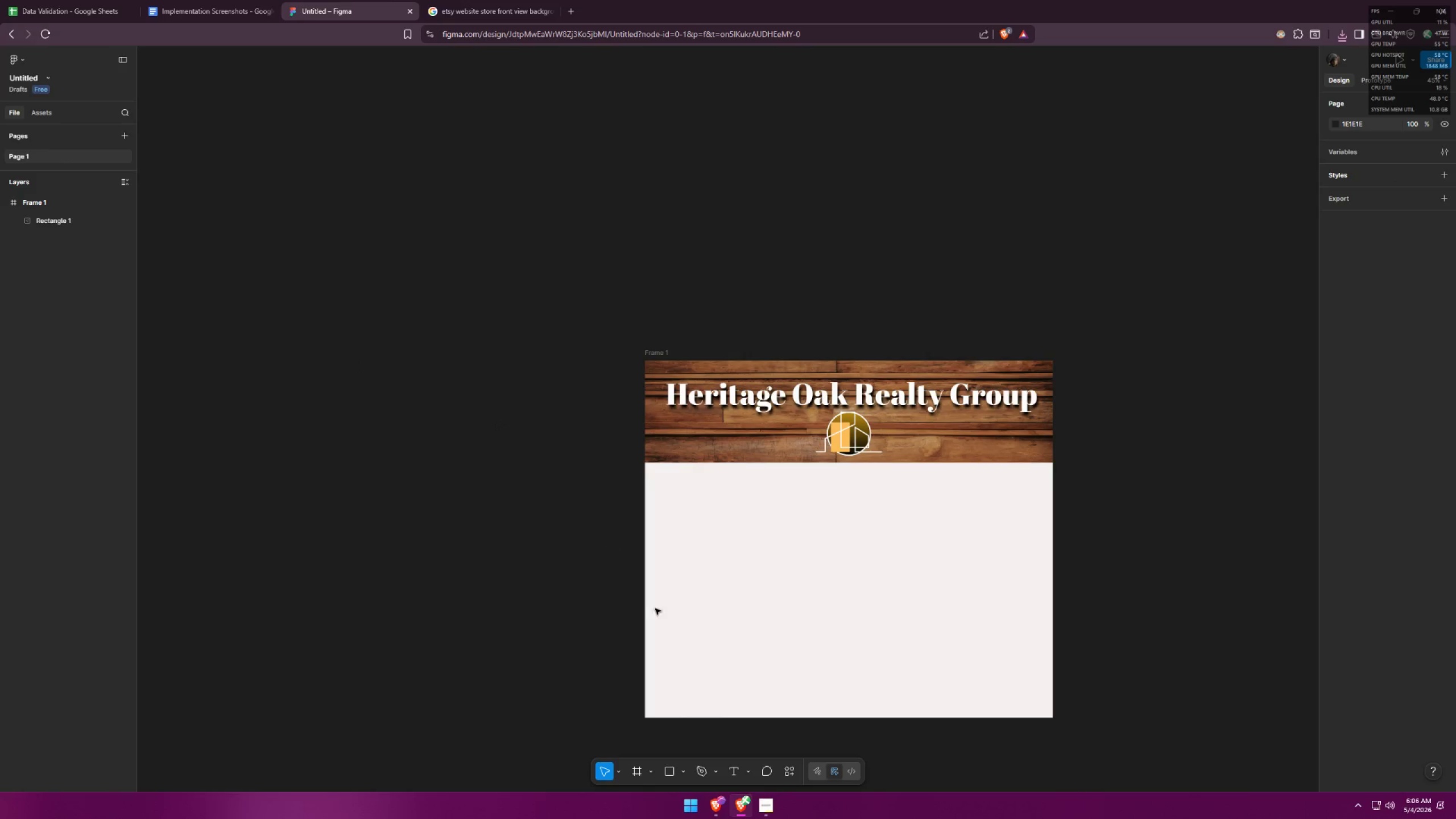 
hold_key(key=ControlLeft, duration=0.53)
scroll: coordinate [611, 295], scroll_direction: down, amount: 5.0
 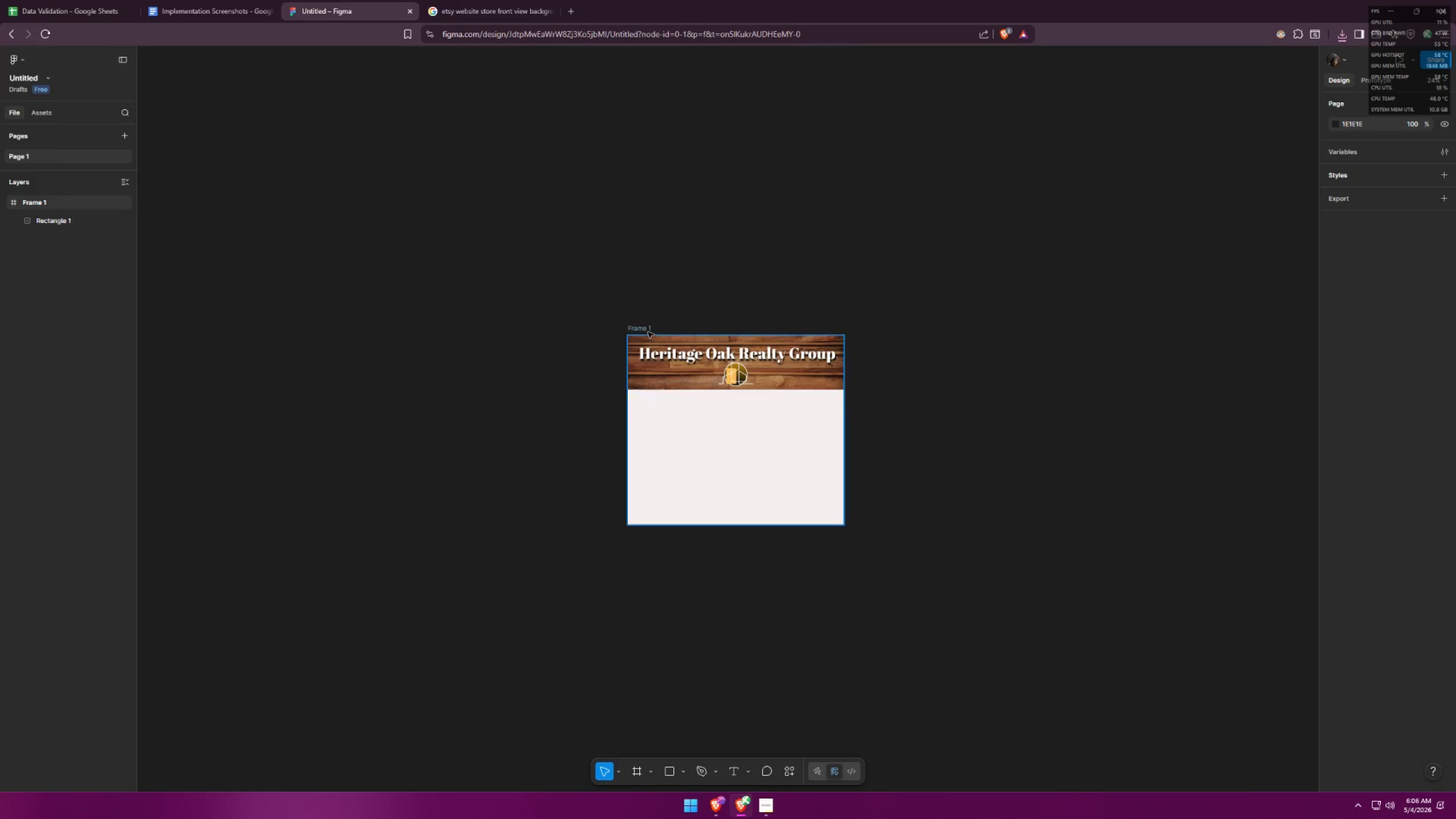 
left_click([648, 332])
 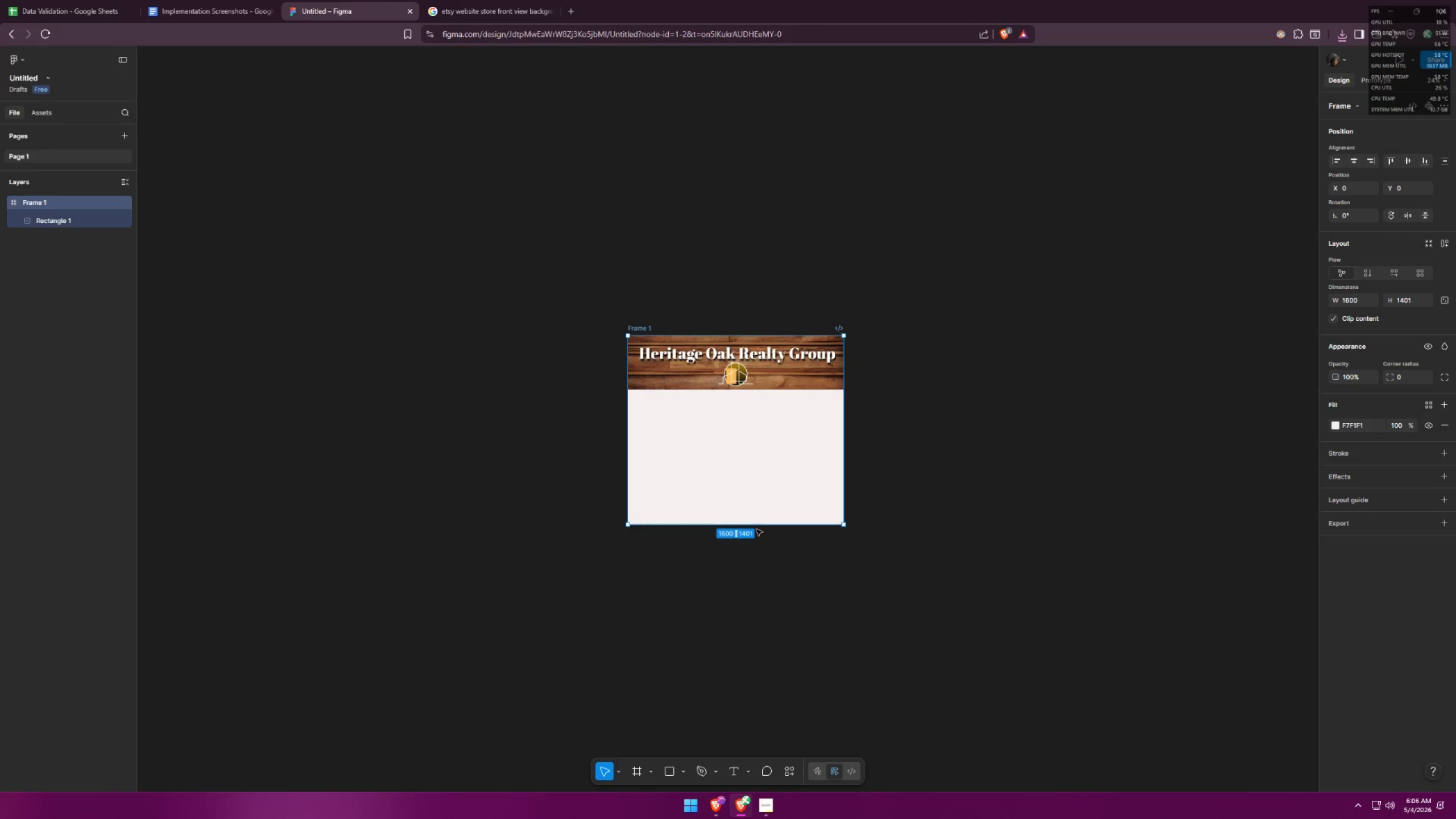 
left_click_drag(start_coordinate=[756, 526], to_coordinate=[767, 729])
 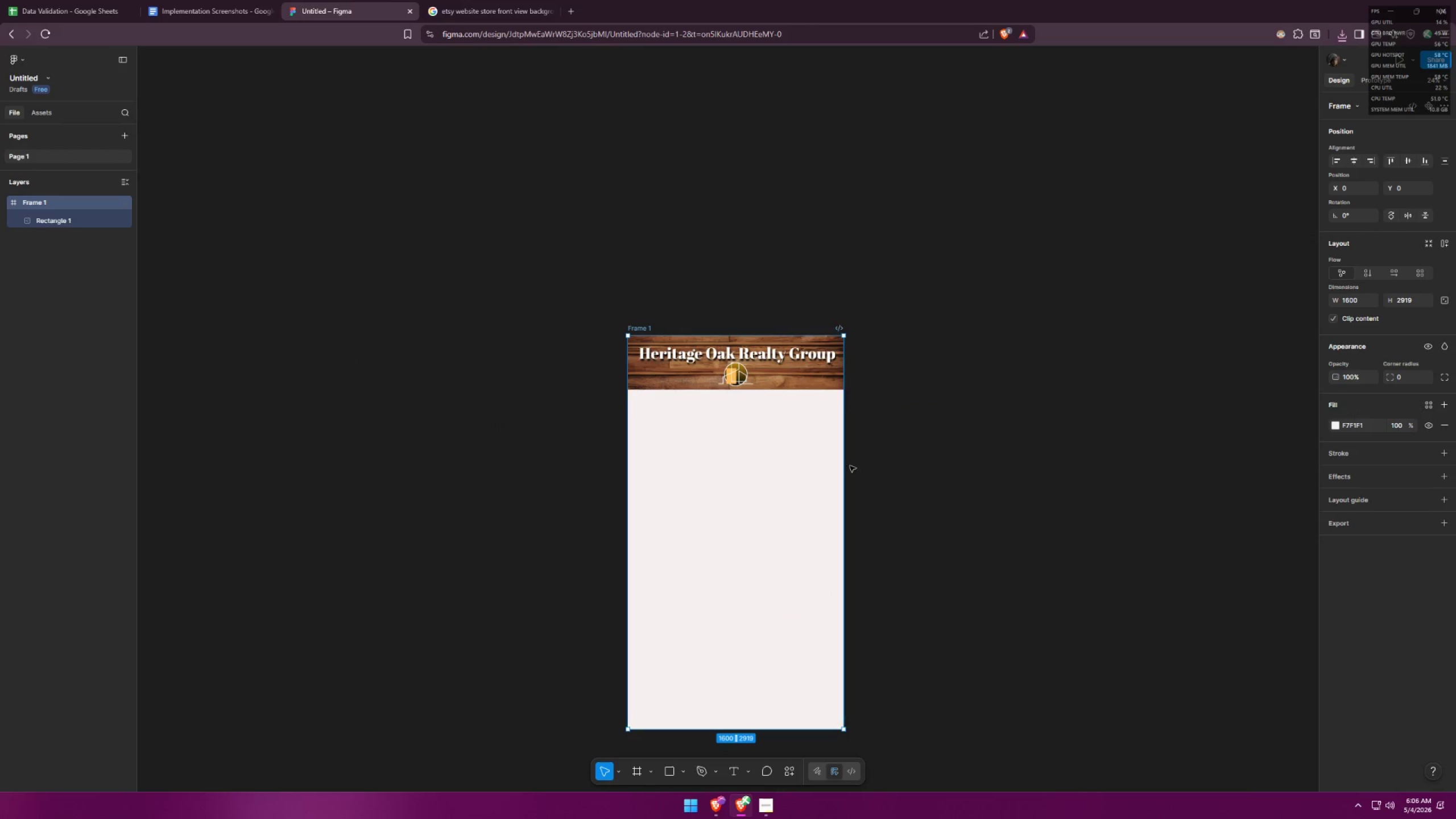 
left_click([918, 436])
 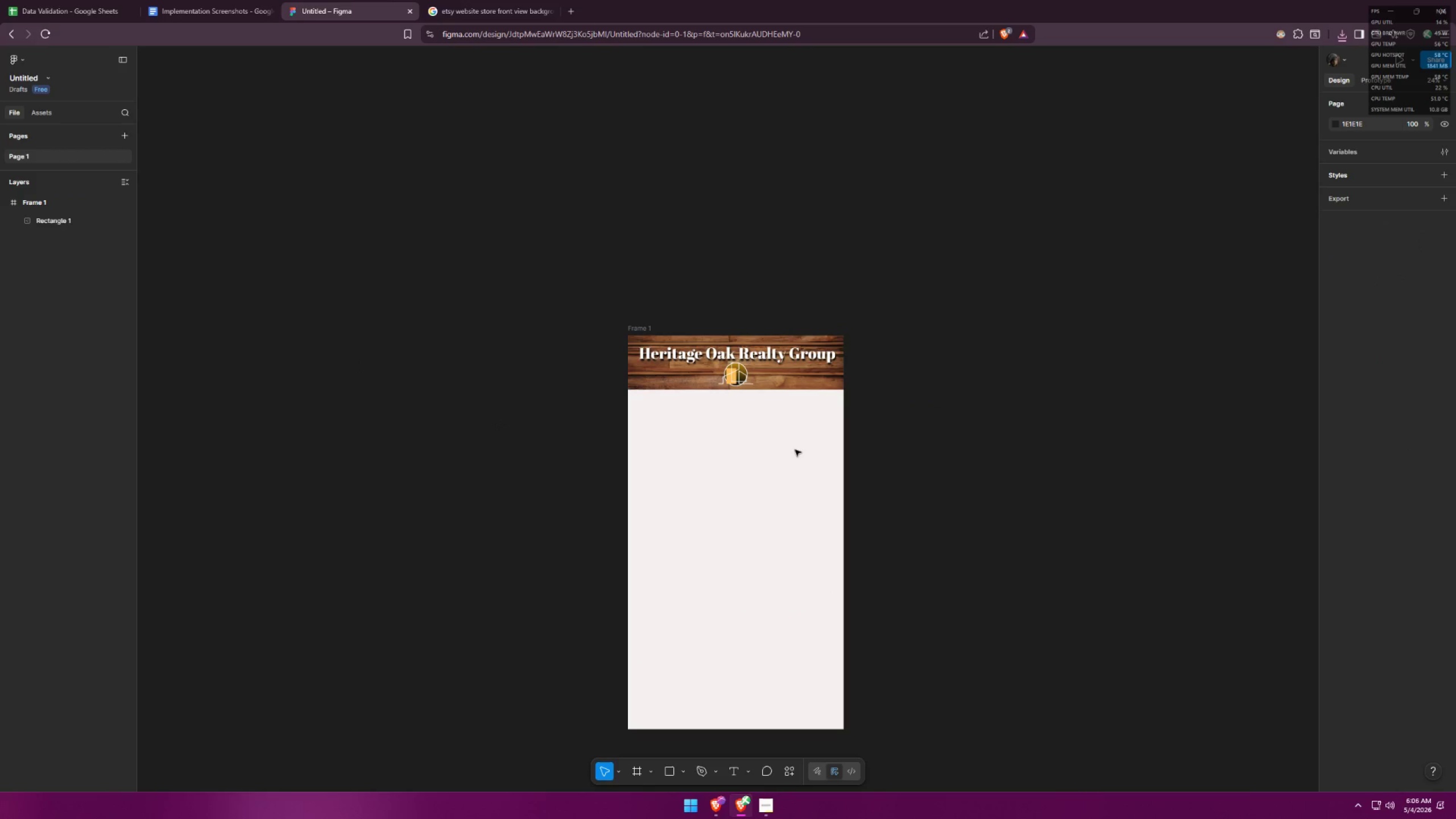 
hold_key(key=ControlLeft, duration=0.75)
scroll: coordinate [668, 450], scroll_direction: up, amount: 6.0
 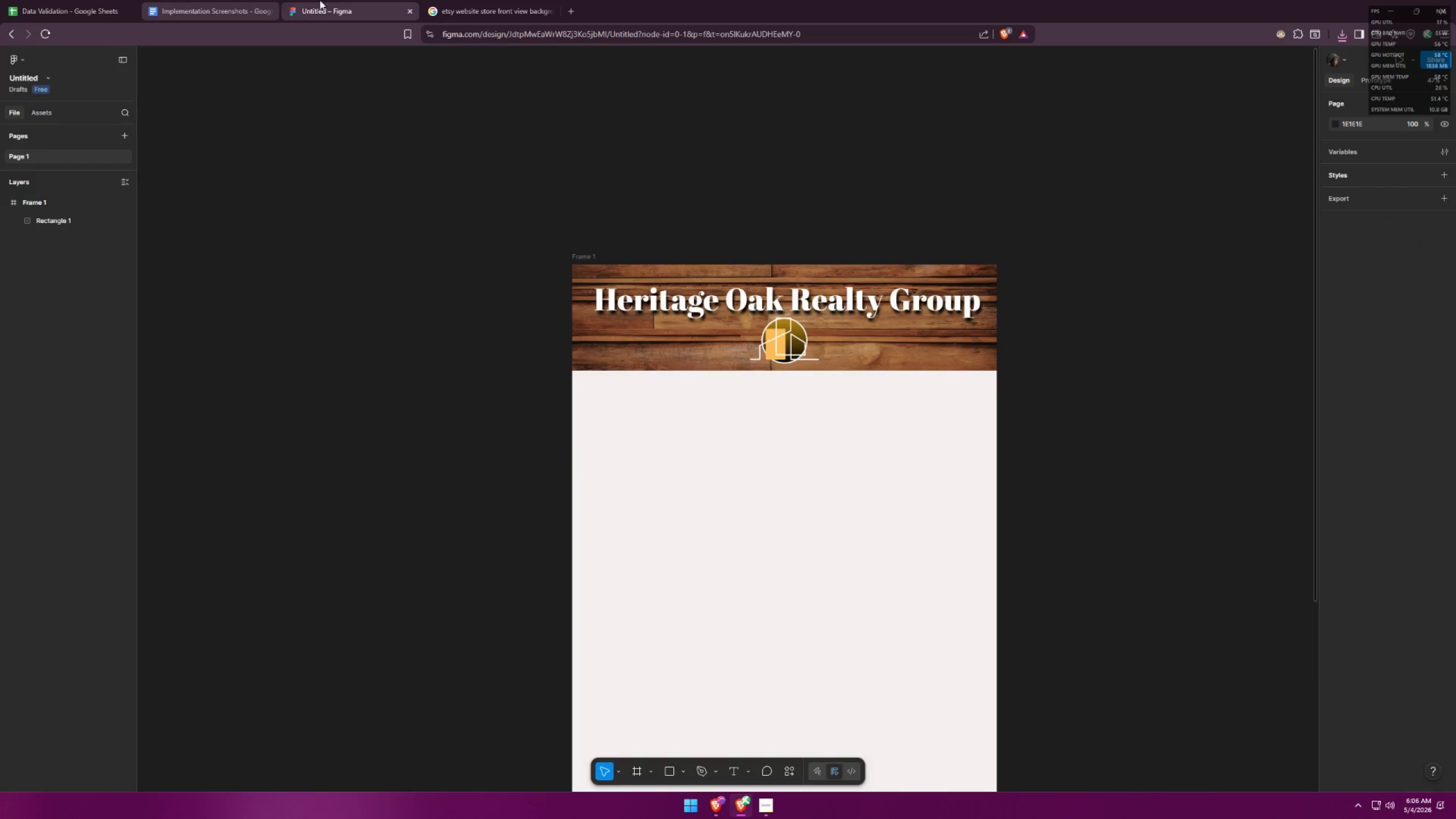 
left_click([488, 0])
 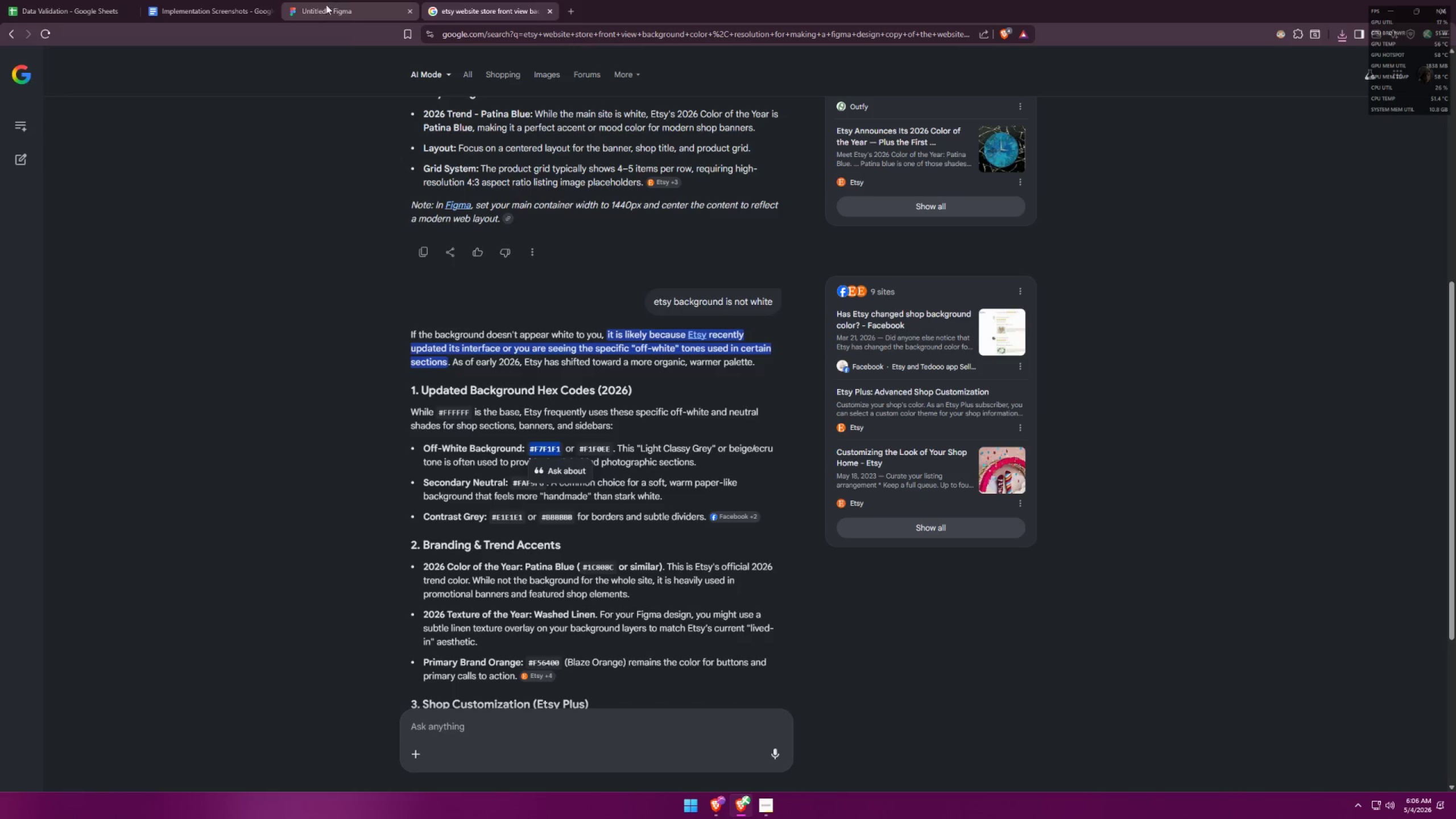 
left_click([305, 400])
 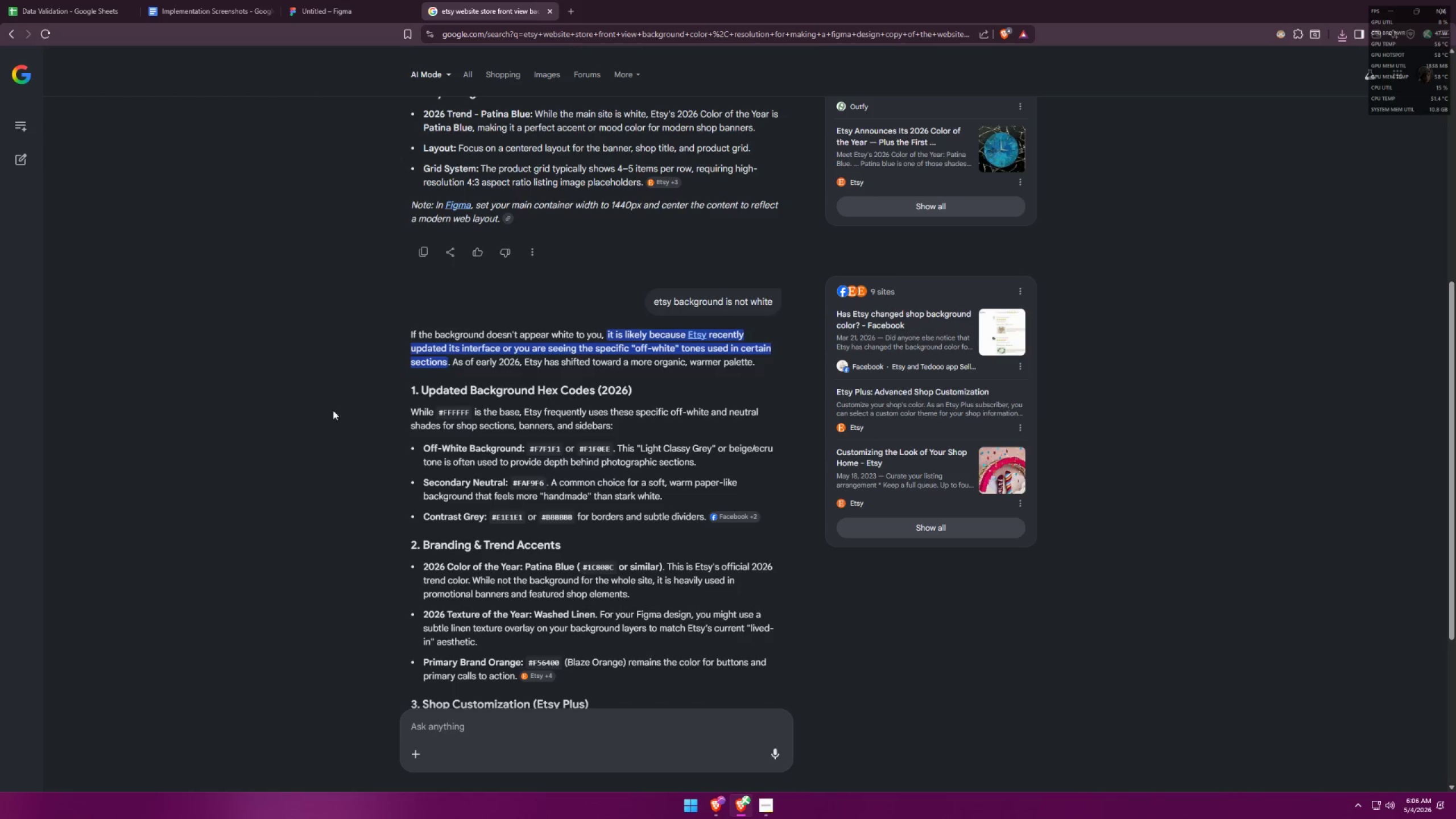 
scroll: coordinate [372, 425], scroll_direction: up, amount: 8.0
 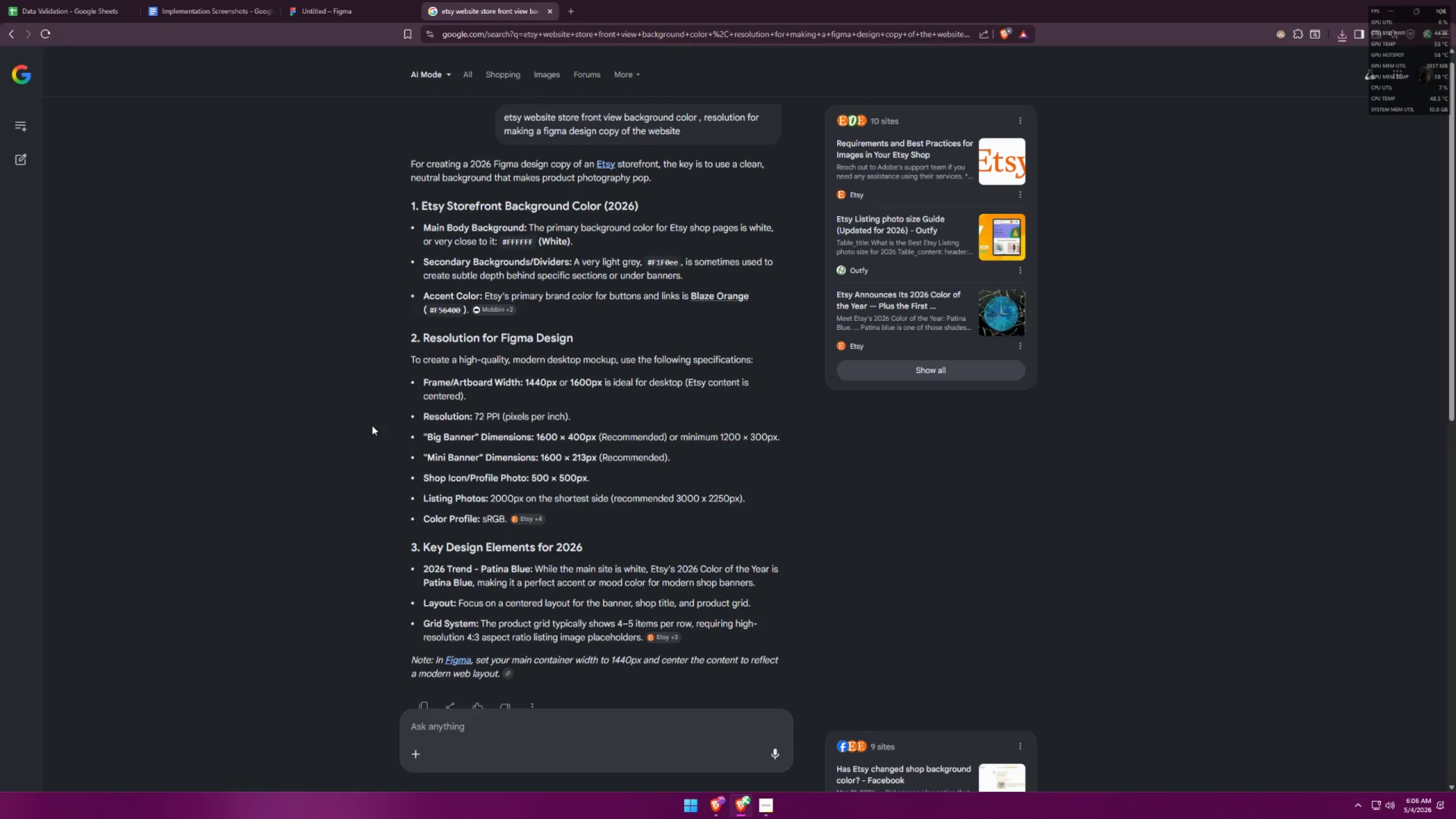 
key(Alt+AltLeft)
 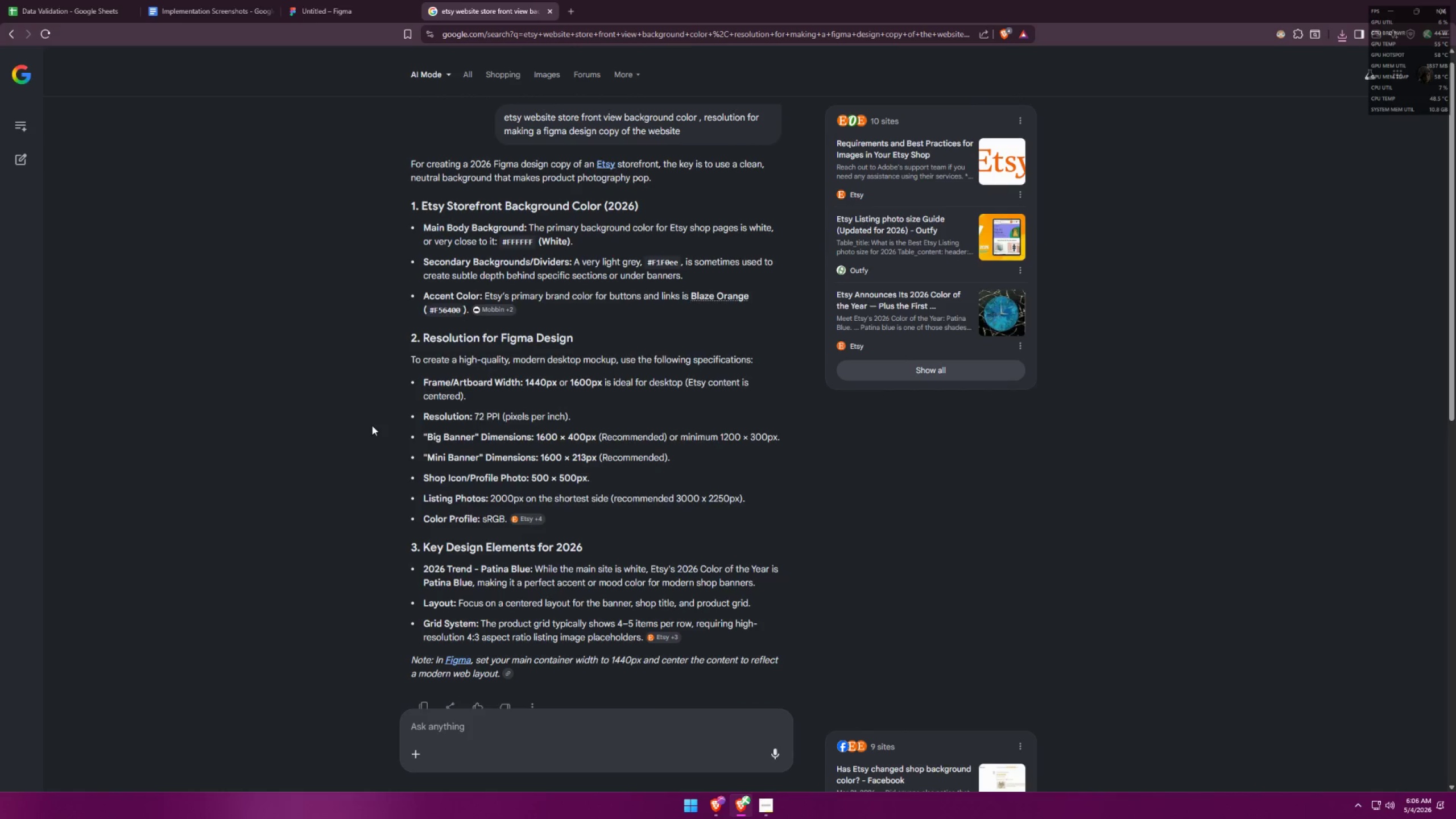 
key(Alt+Tab)